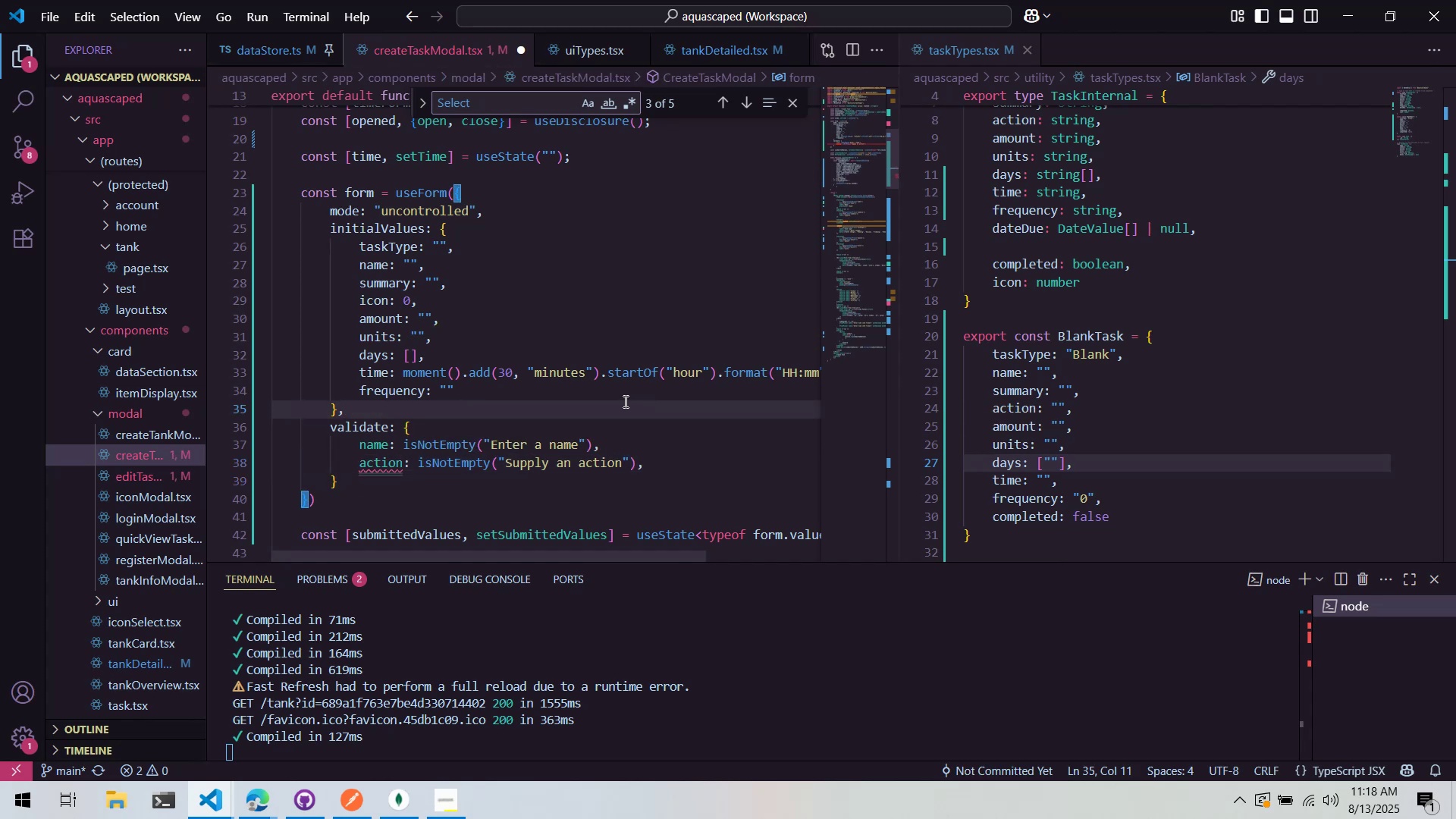 
scroll: coordinate [626, 401], scroll_direction: up, amount: 4.0
 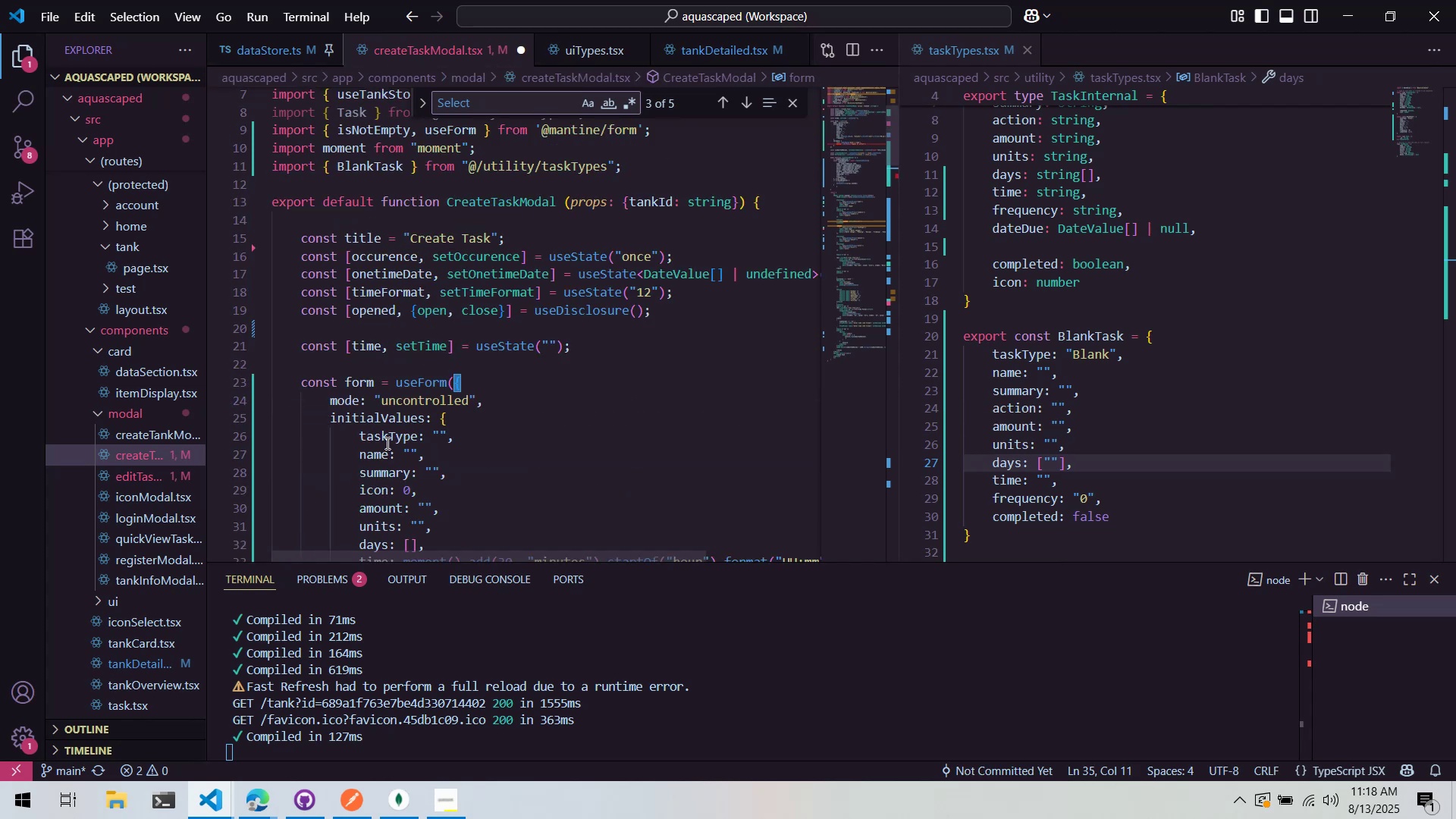 
key(Alt+AltLeft)
 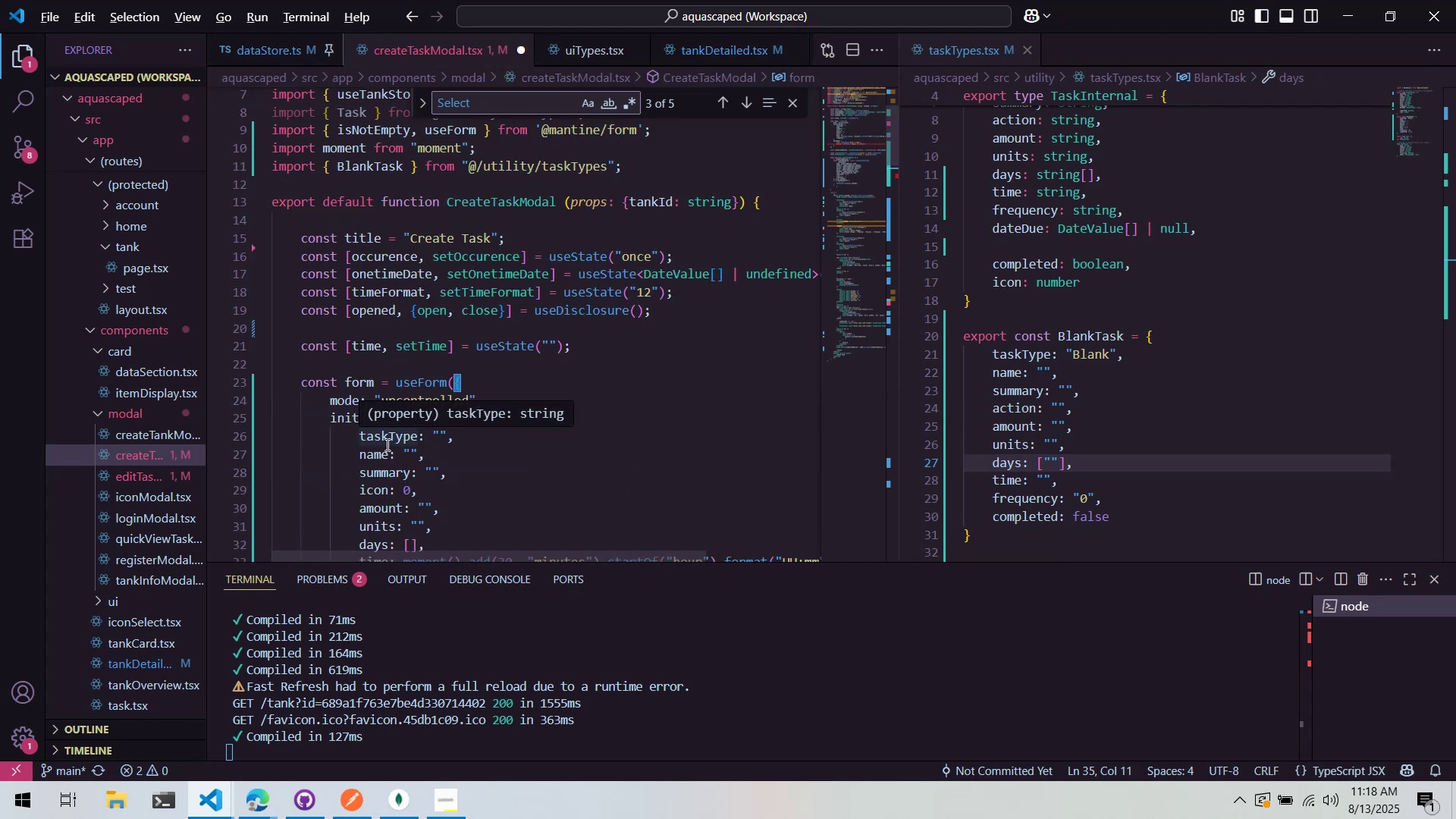 
key(Alt+Tab)
 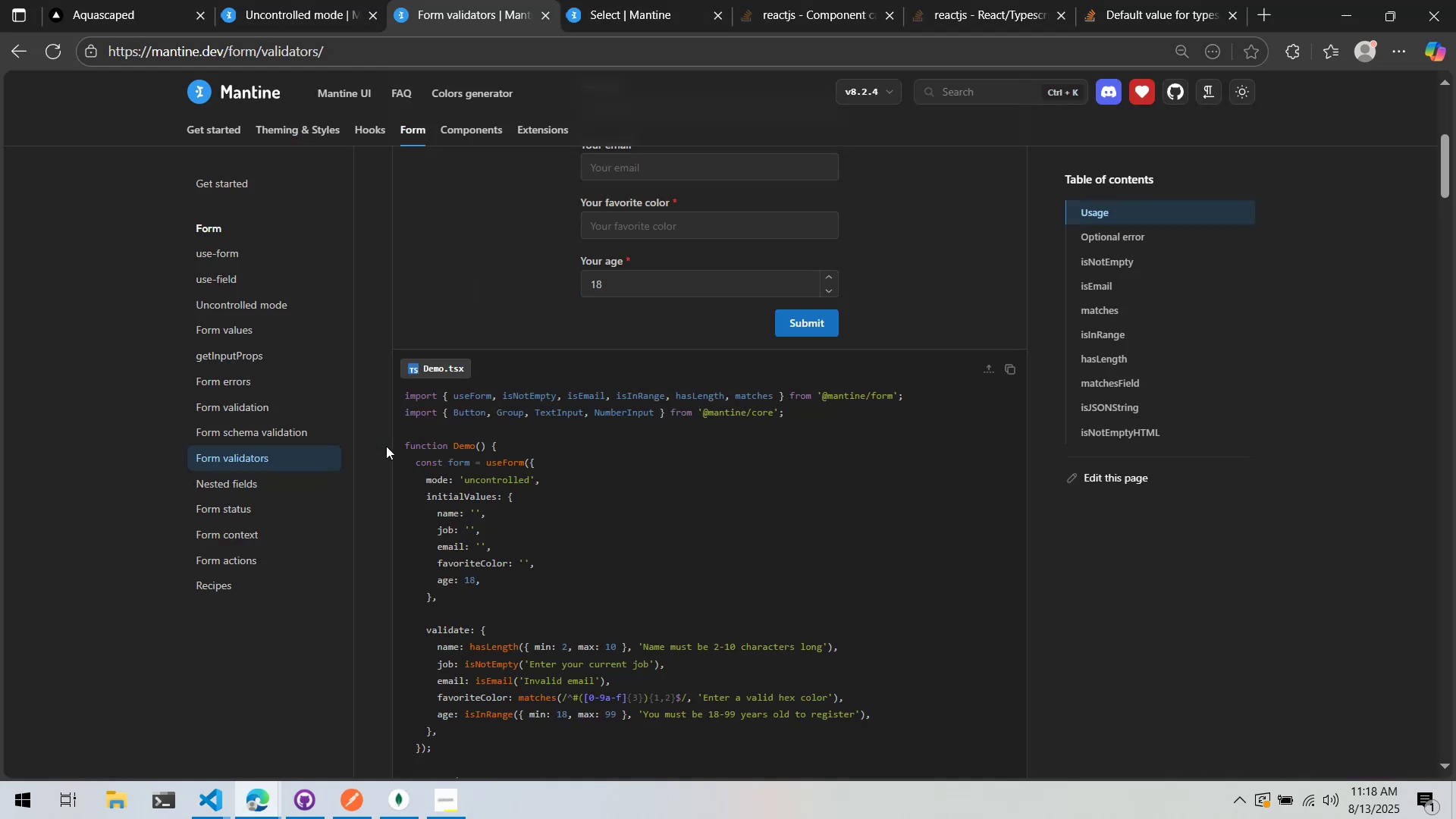 
scroll: coordinate [386, 446], scroll_direction: down, amount: 3.0
 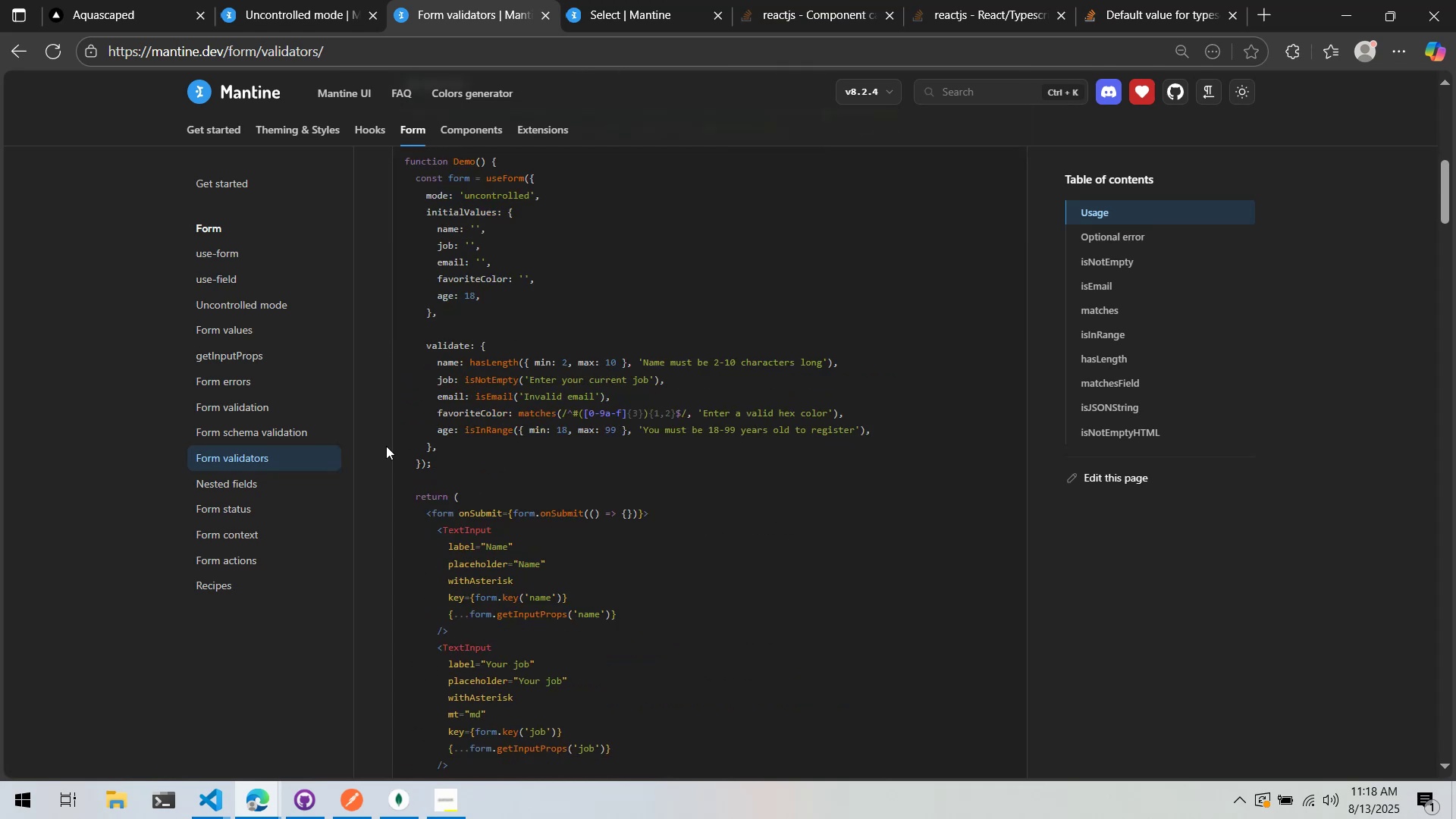 
scroll: coordinate [600, 444], scroll_direction: up, amount: 4.0
 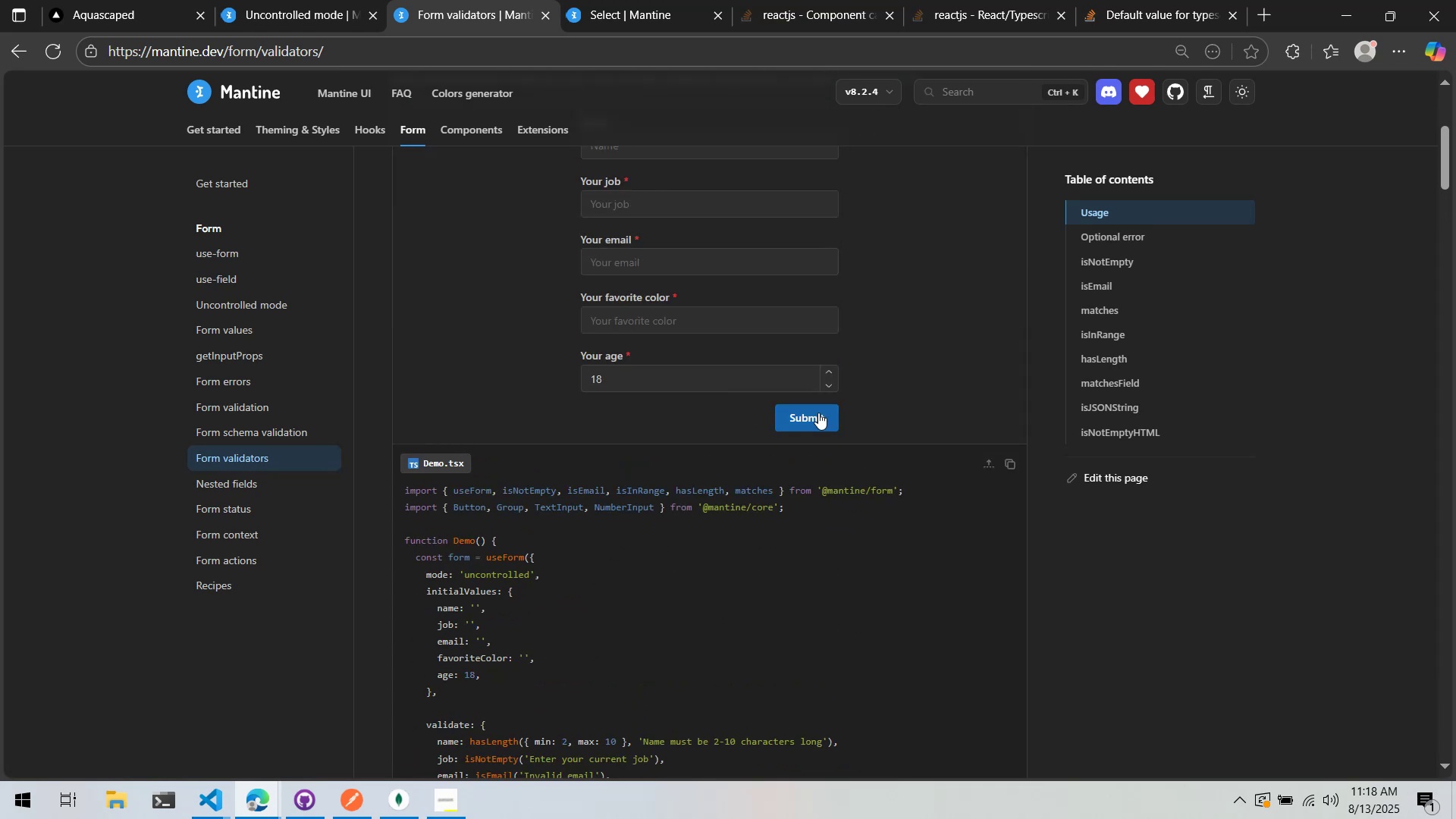 
left_click([818, 413])
 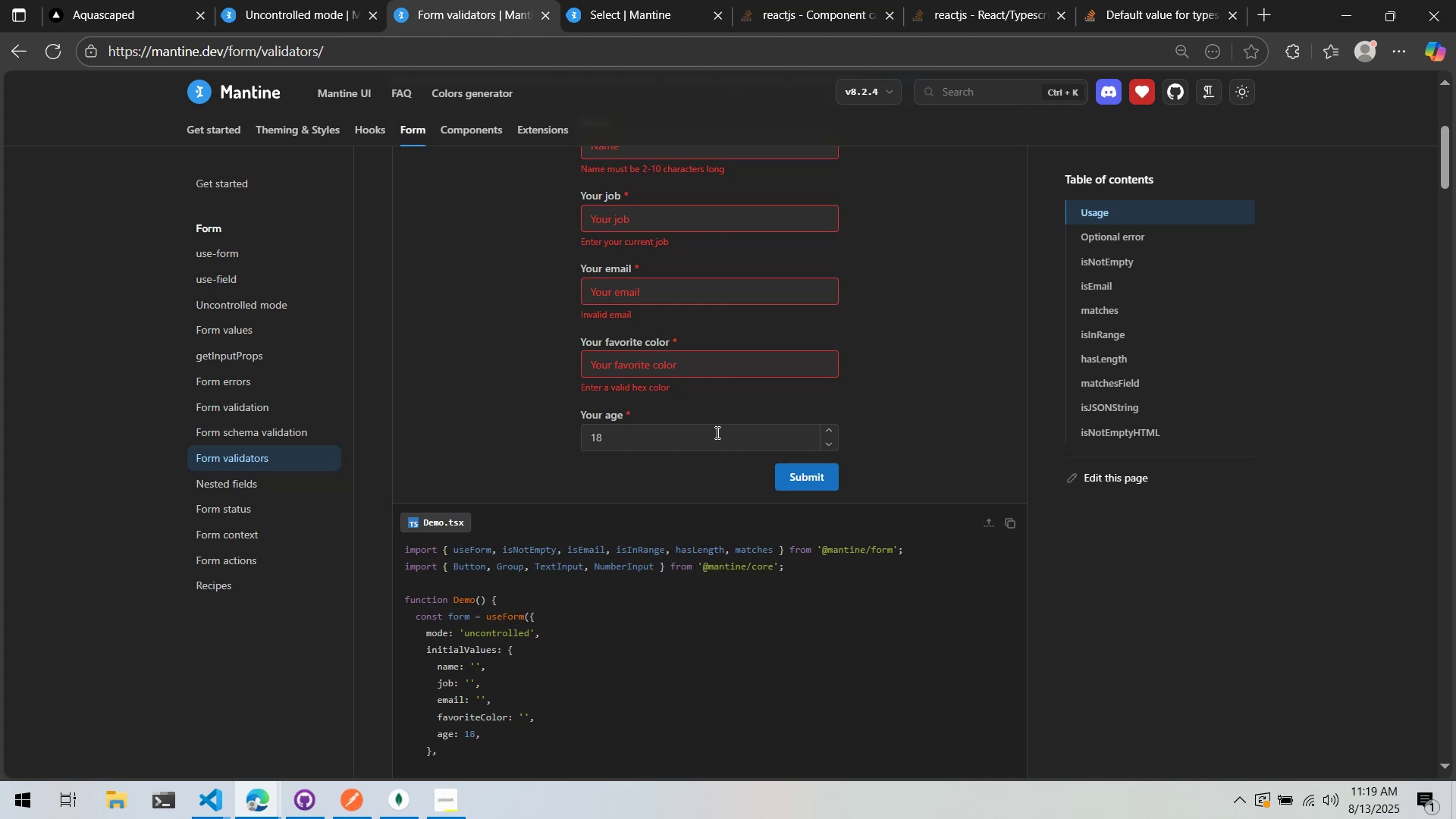 
wait(92.66)
 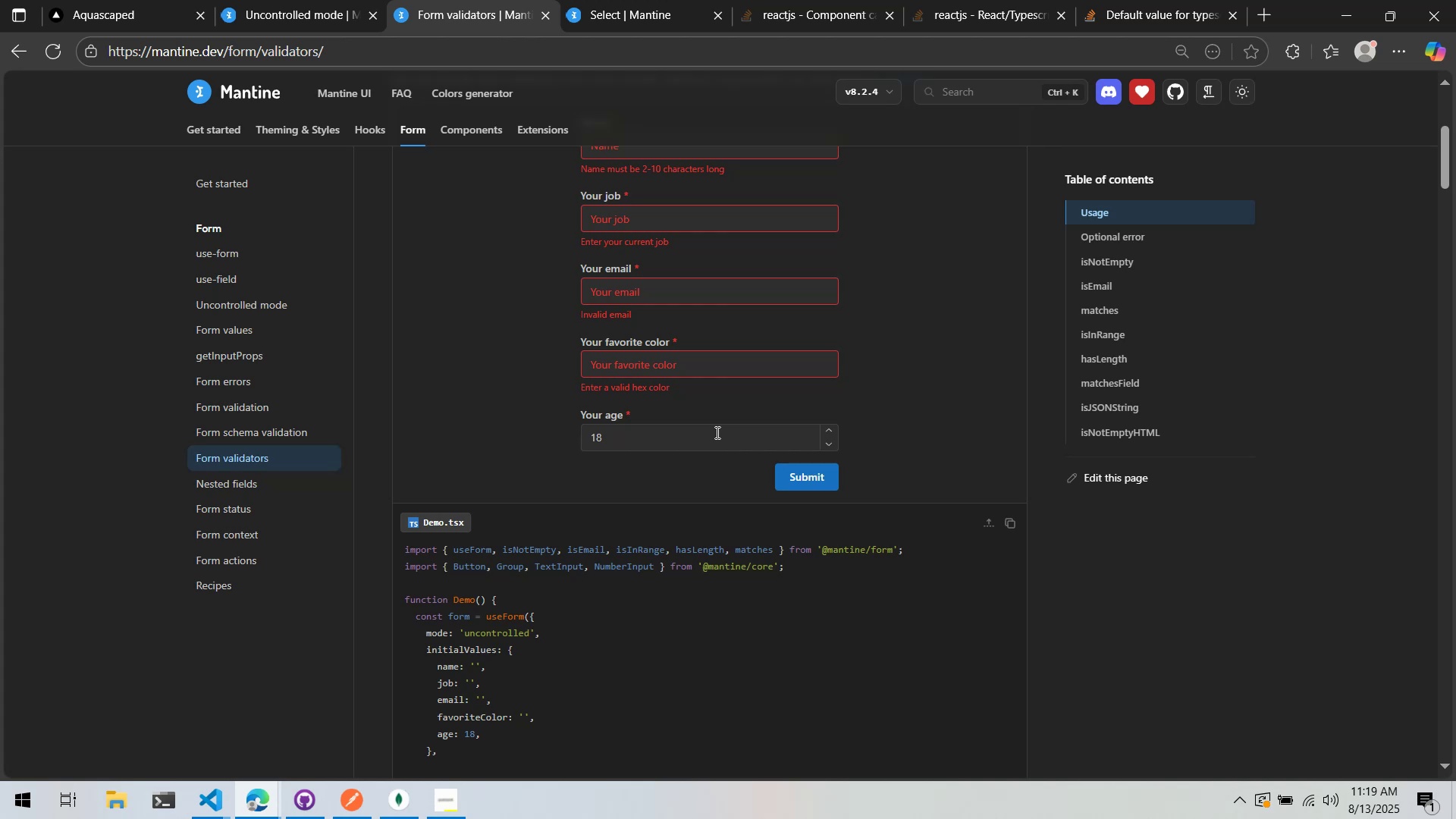 
scroll: coordinate [716, 430], scroll_direction: down, amount: 3.0
 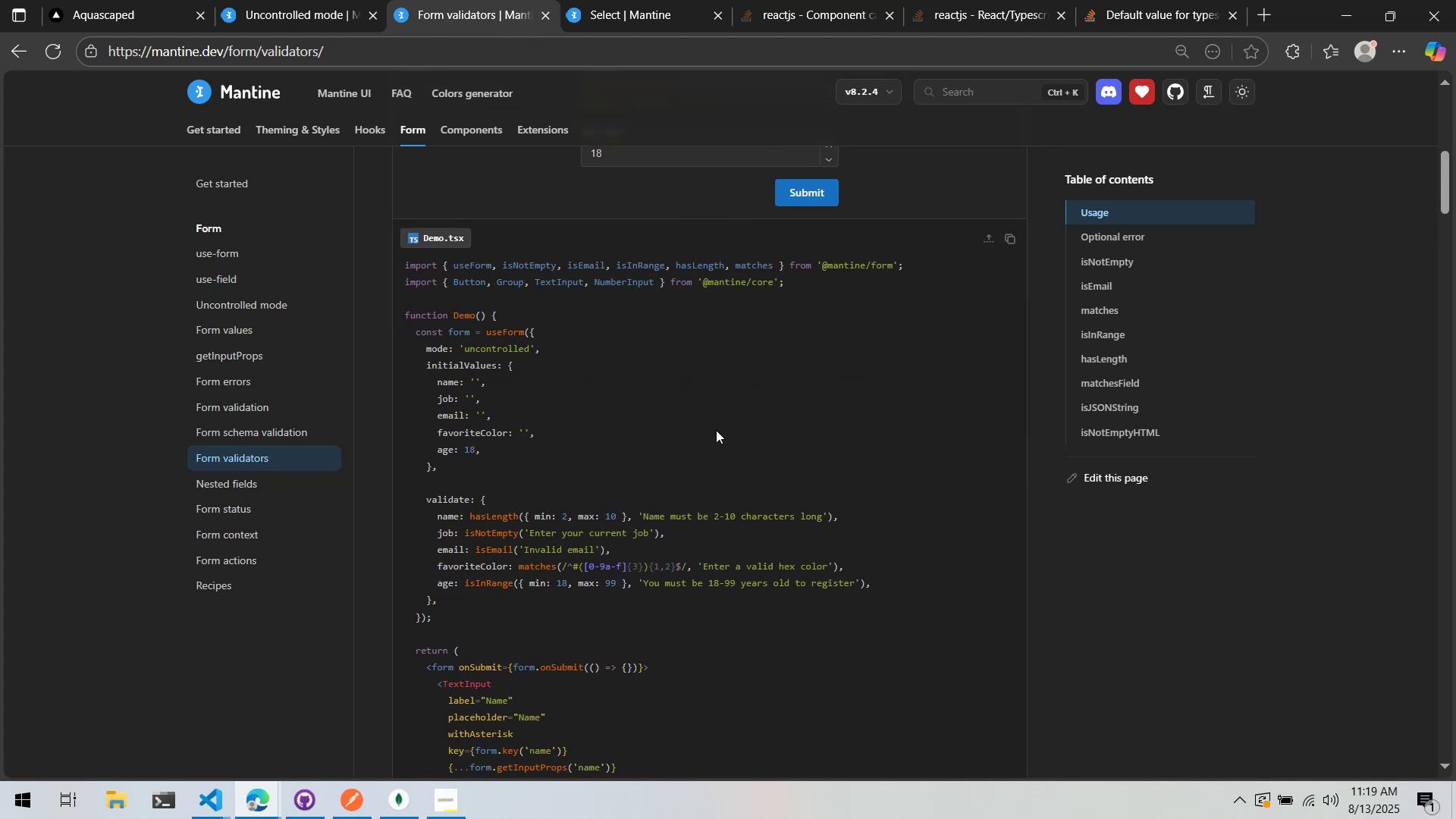 
left_click([144, 0])
 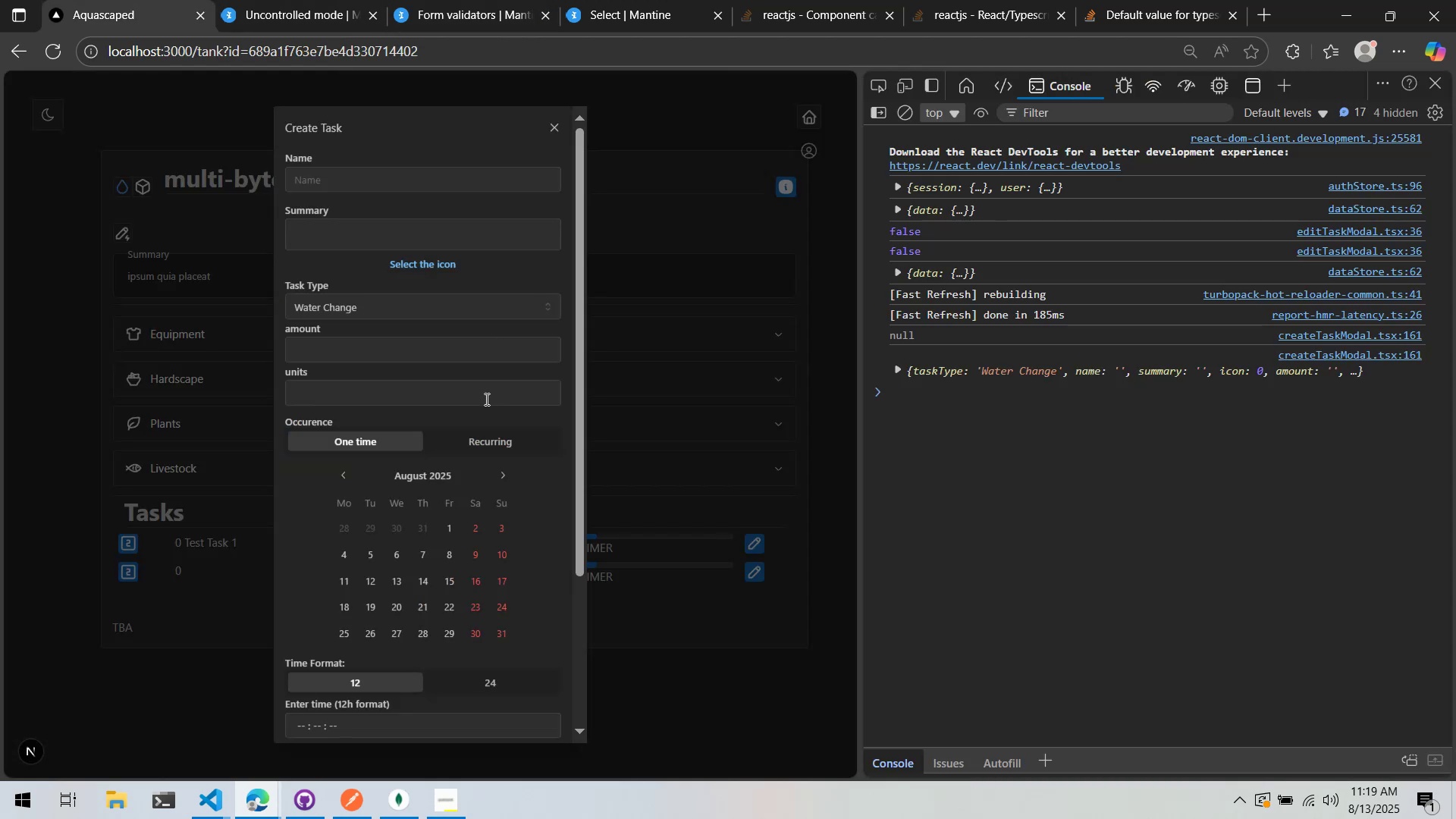 
key(Alt+AltLeft)
 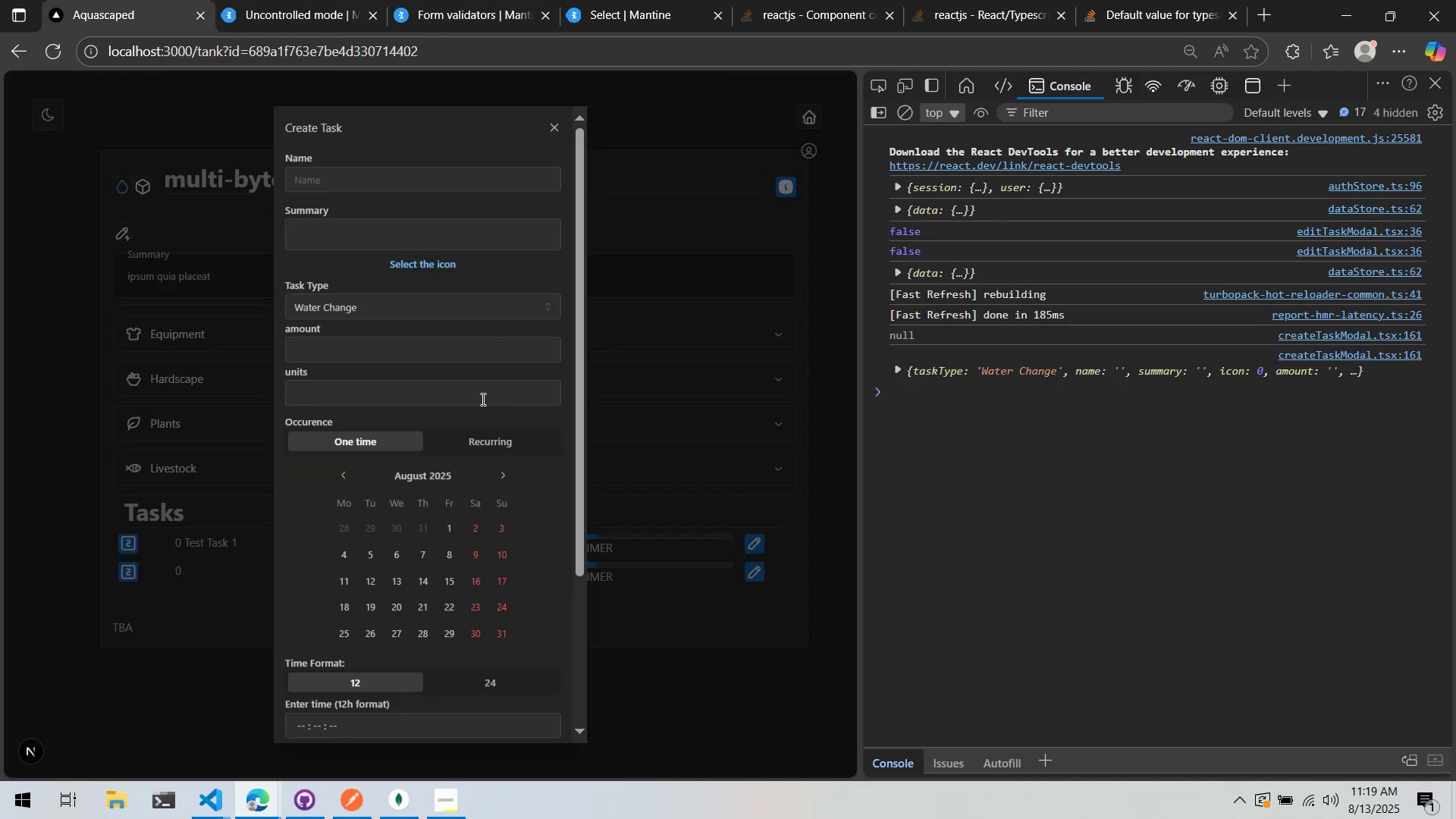 
key(Alt+Tab)
 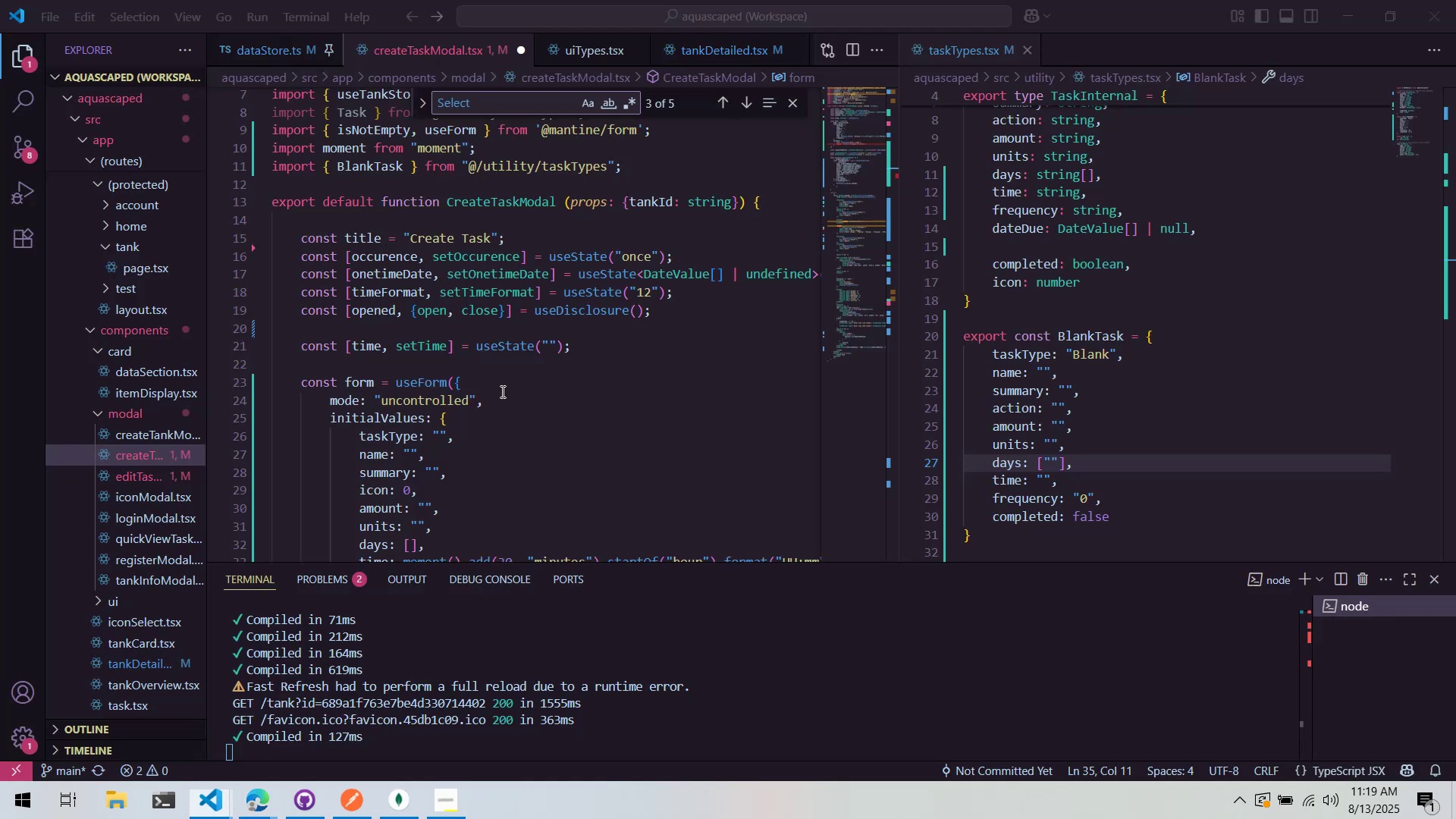 
left_click([632, 394])
 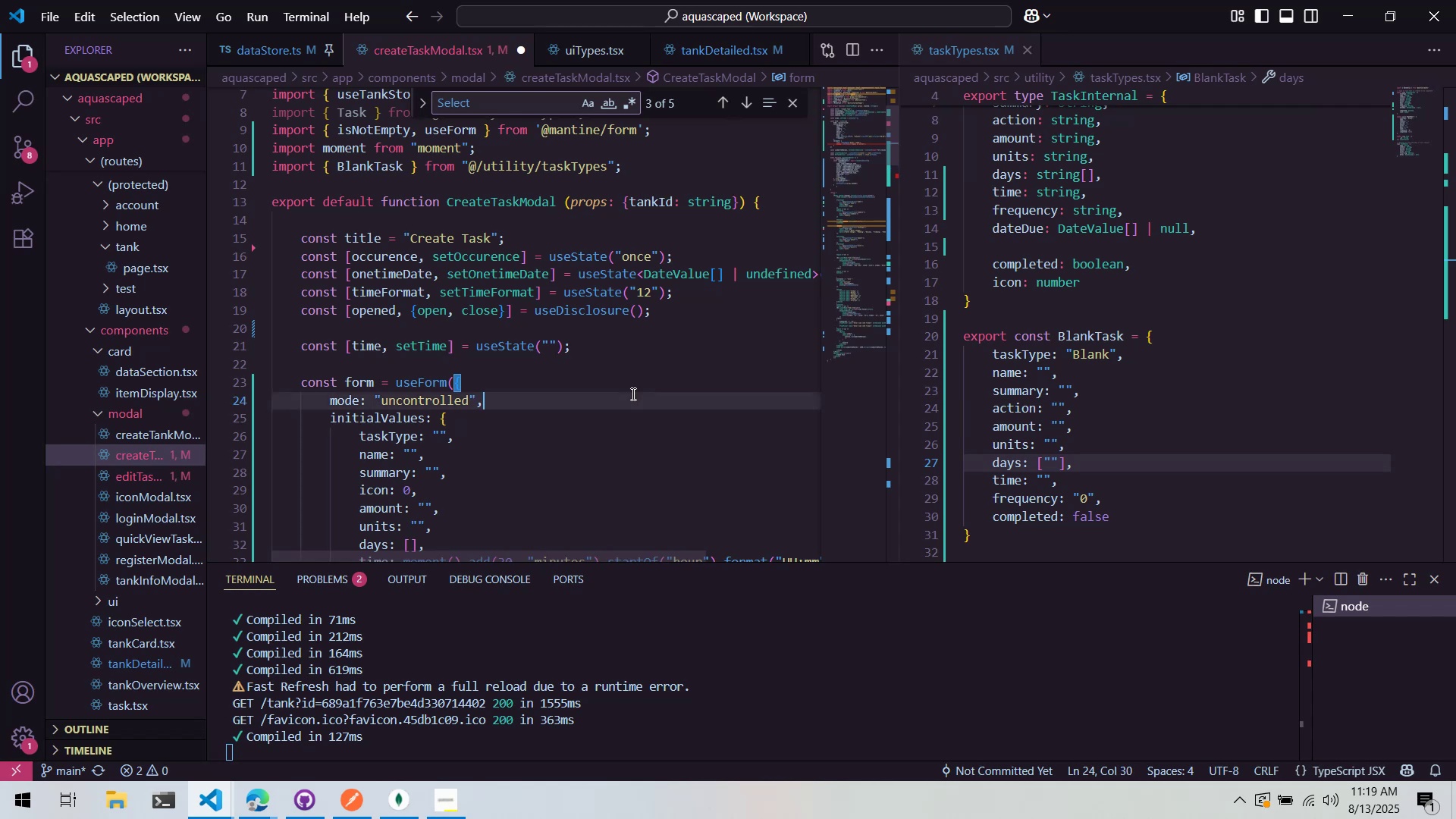 
key(Control+ControlLeft)
 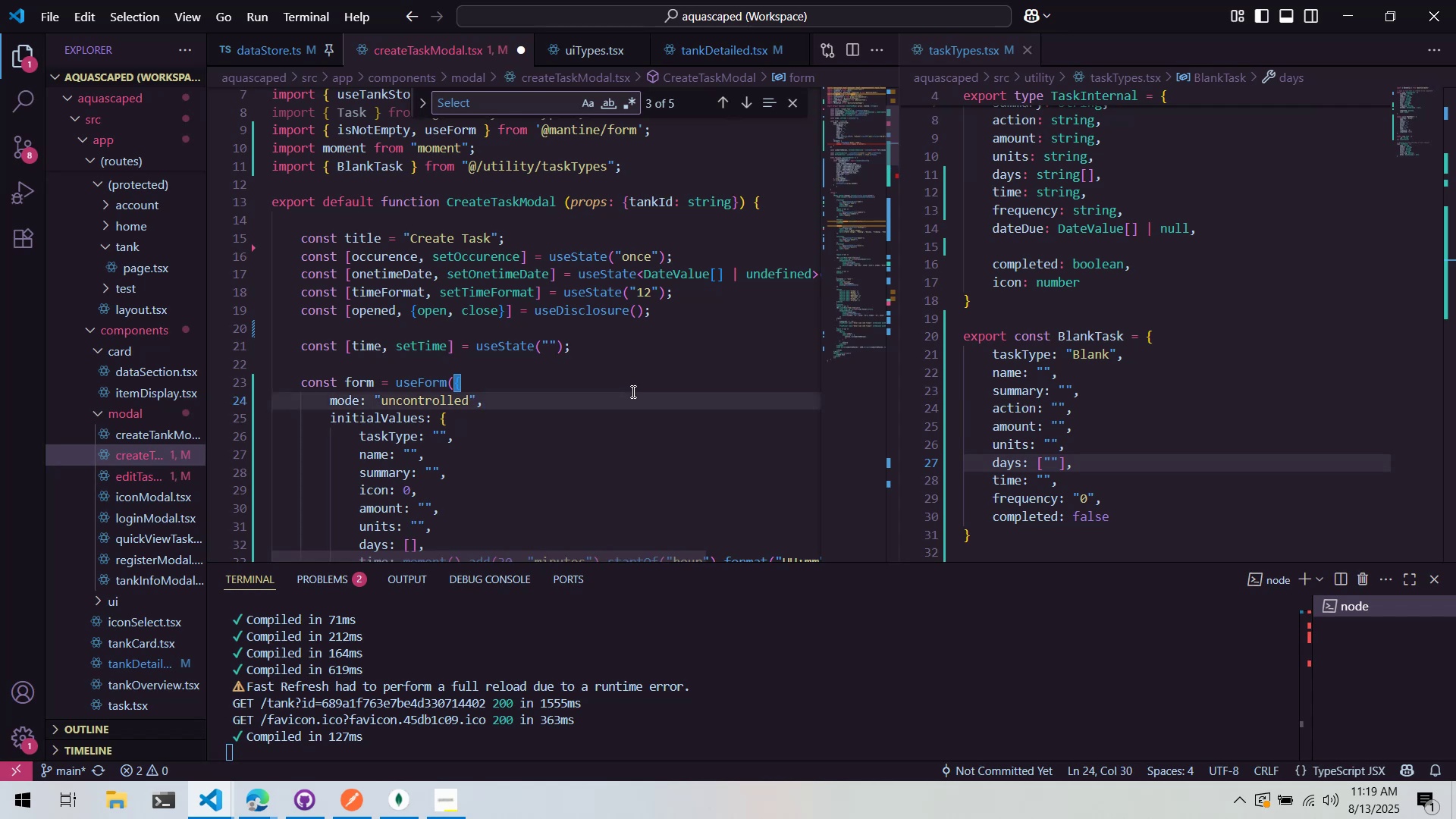 
key(Control+S)
 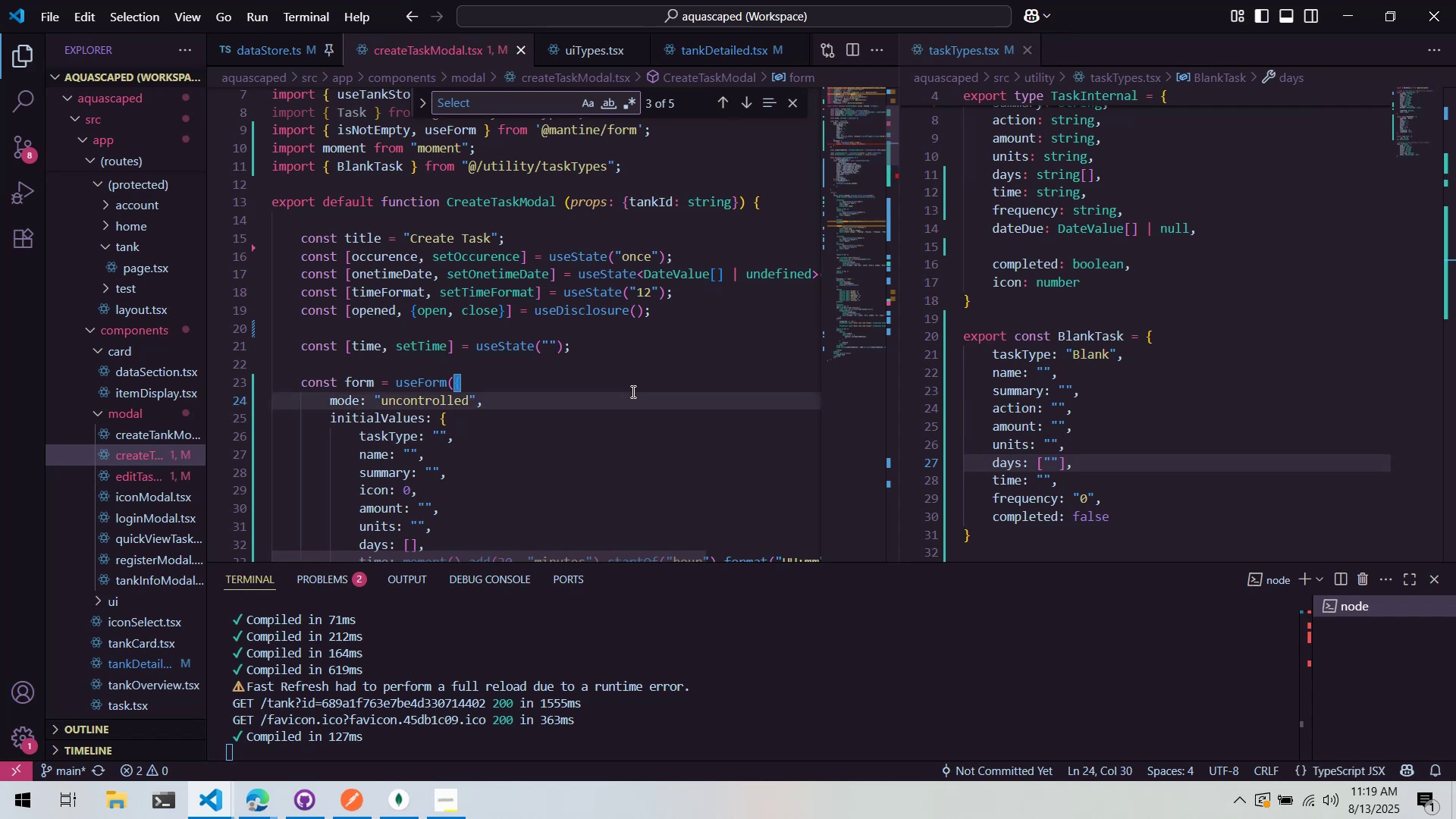 
scroll: coordinate [559, 361], scroll_direction: down, amount: 6.0
 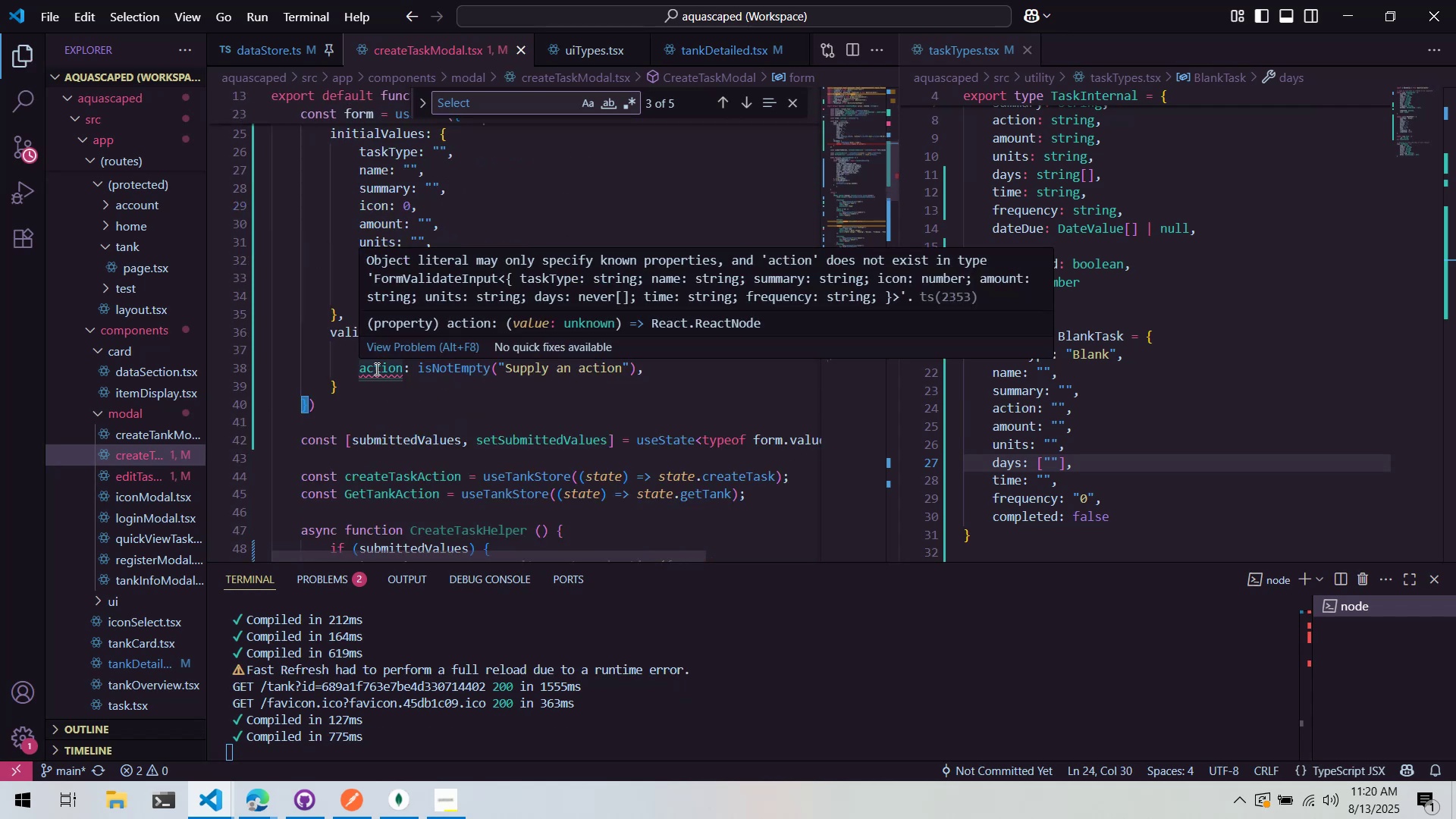 
key(Alt+Tab)
 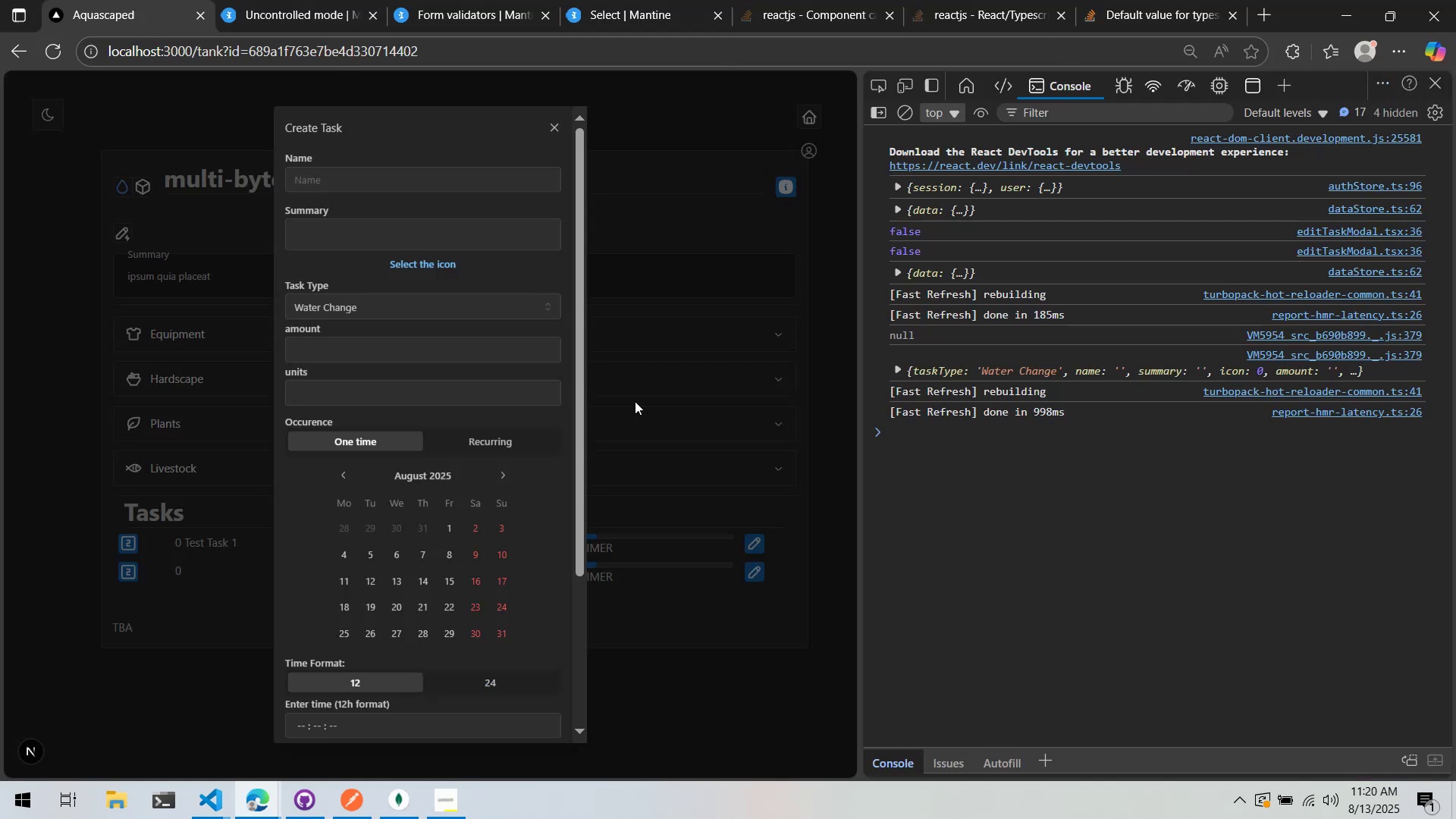 
key(Alt+AltLeft)
 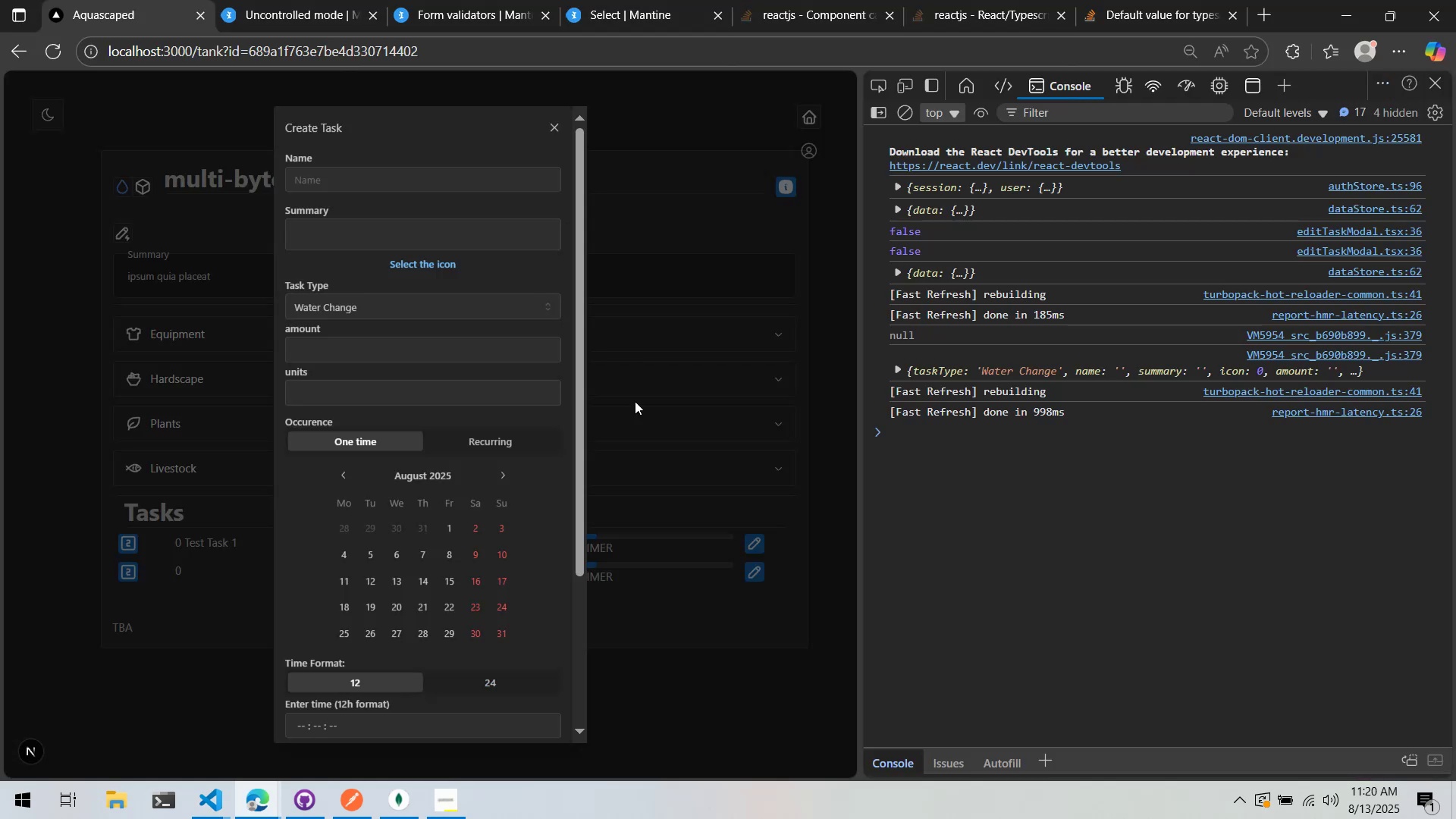 
key(Alt+Tab)
 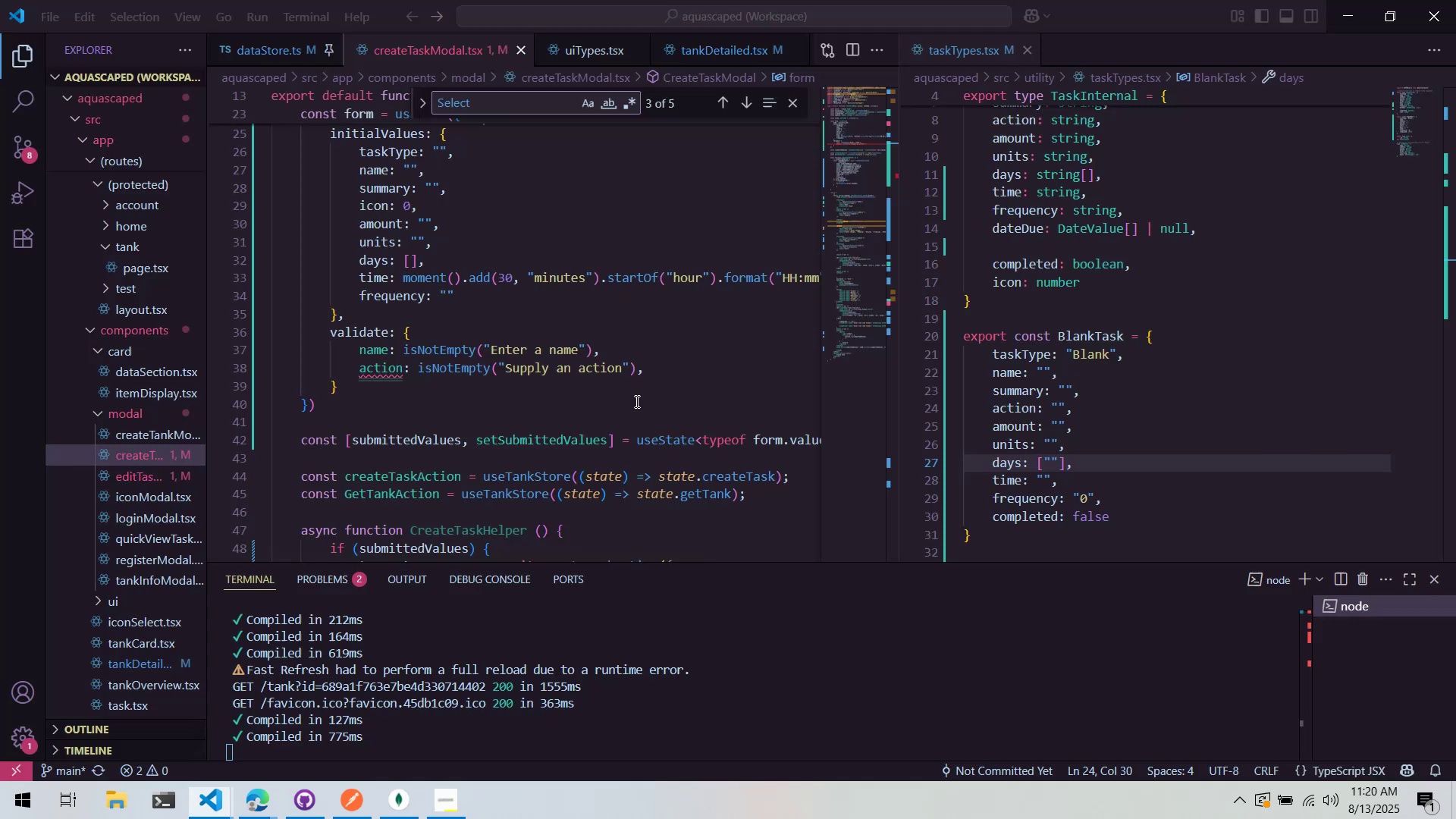 
scroll: coordinate [635, 401], scroll_direction: up, amount: 1.0
 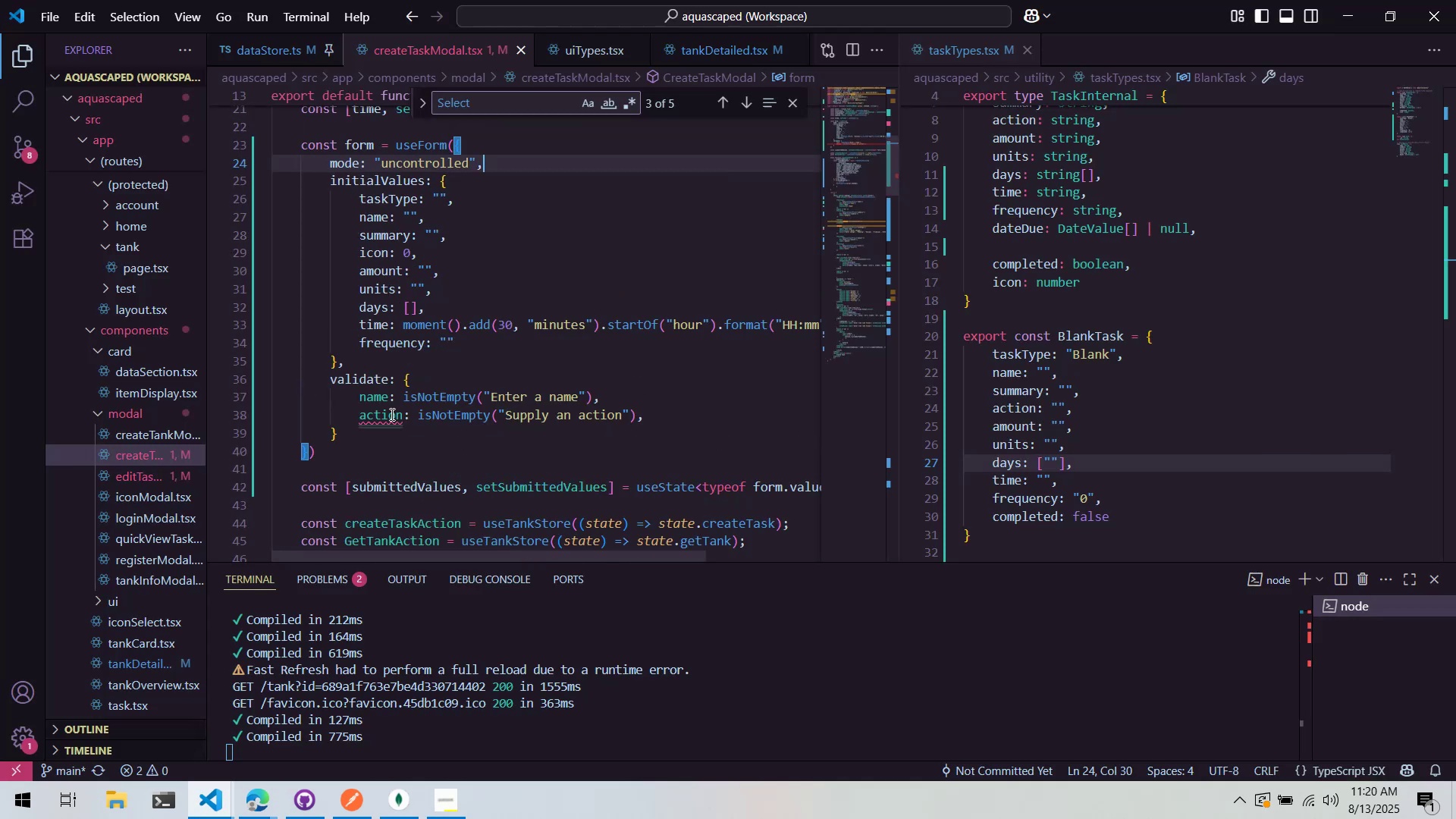 
double_click([385, 420])
 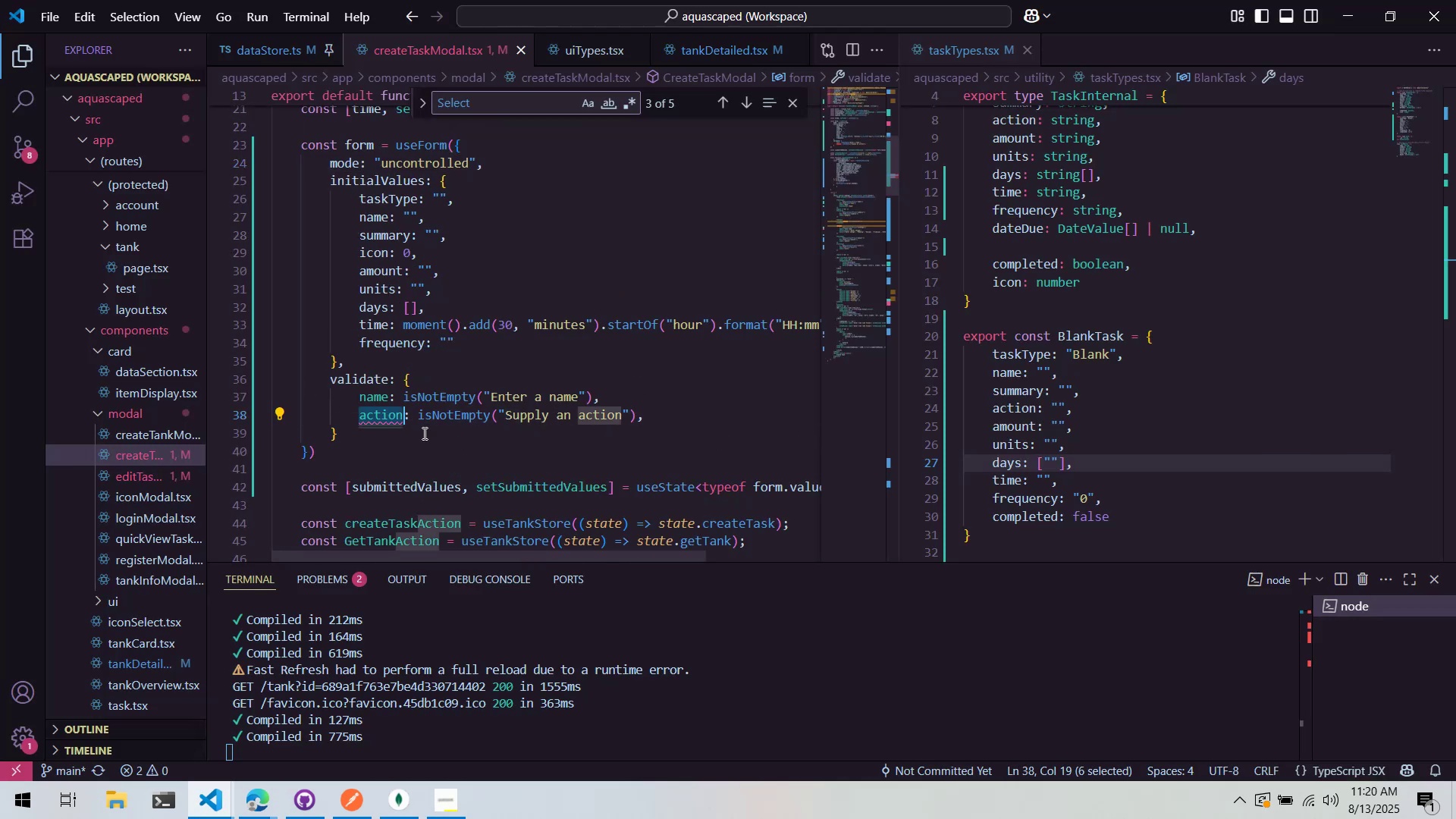 
triple_click([423, 433])
 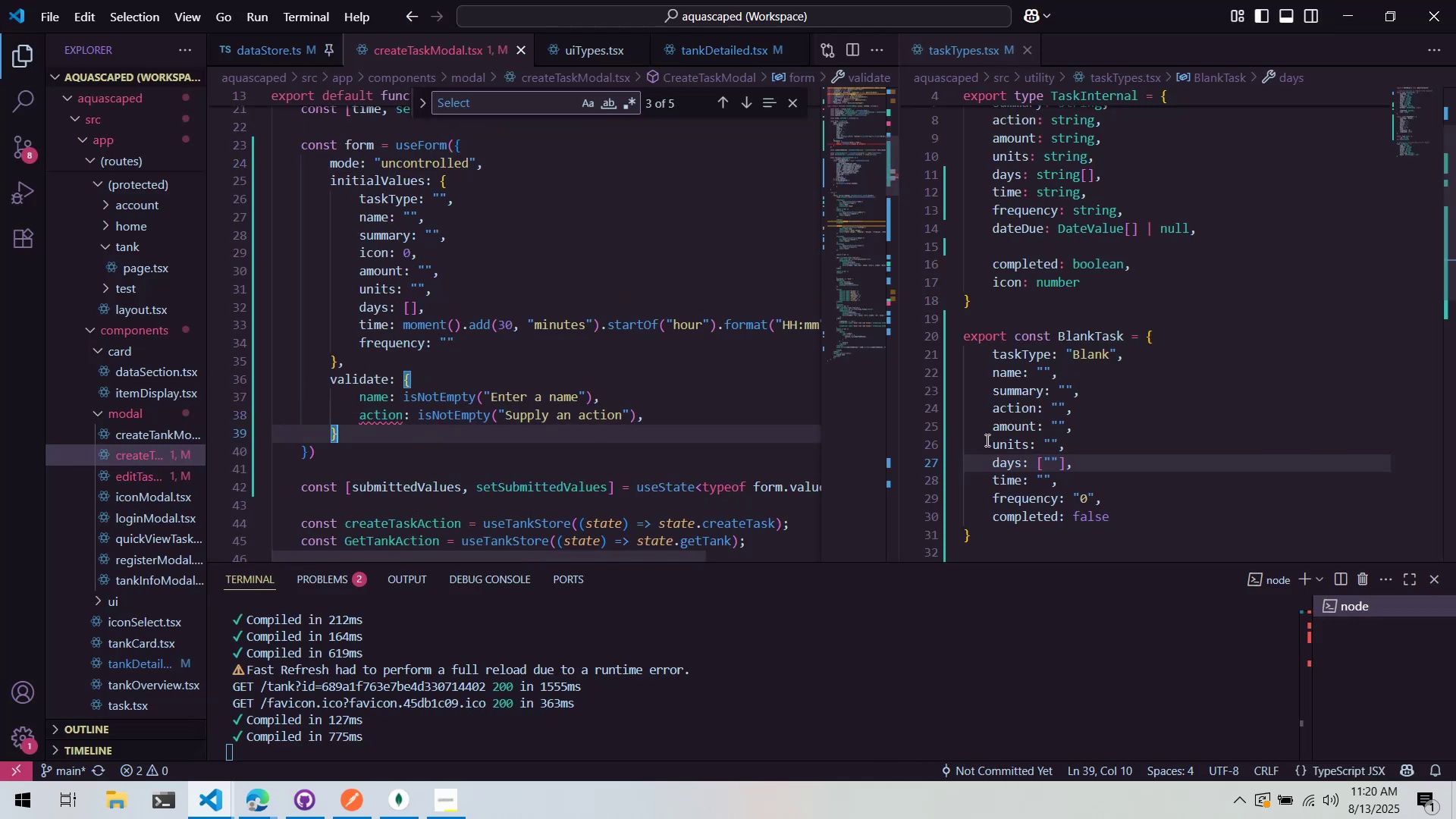 
scroll: coordinate [993, 442], scroll_direction: up, amount: 2.0
 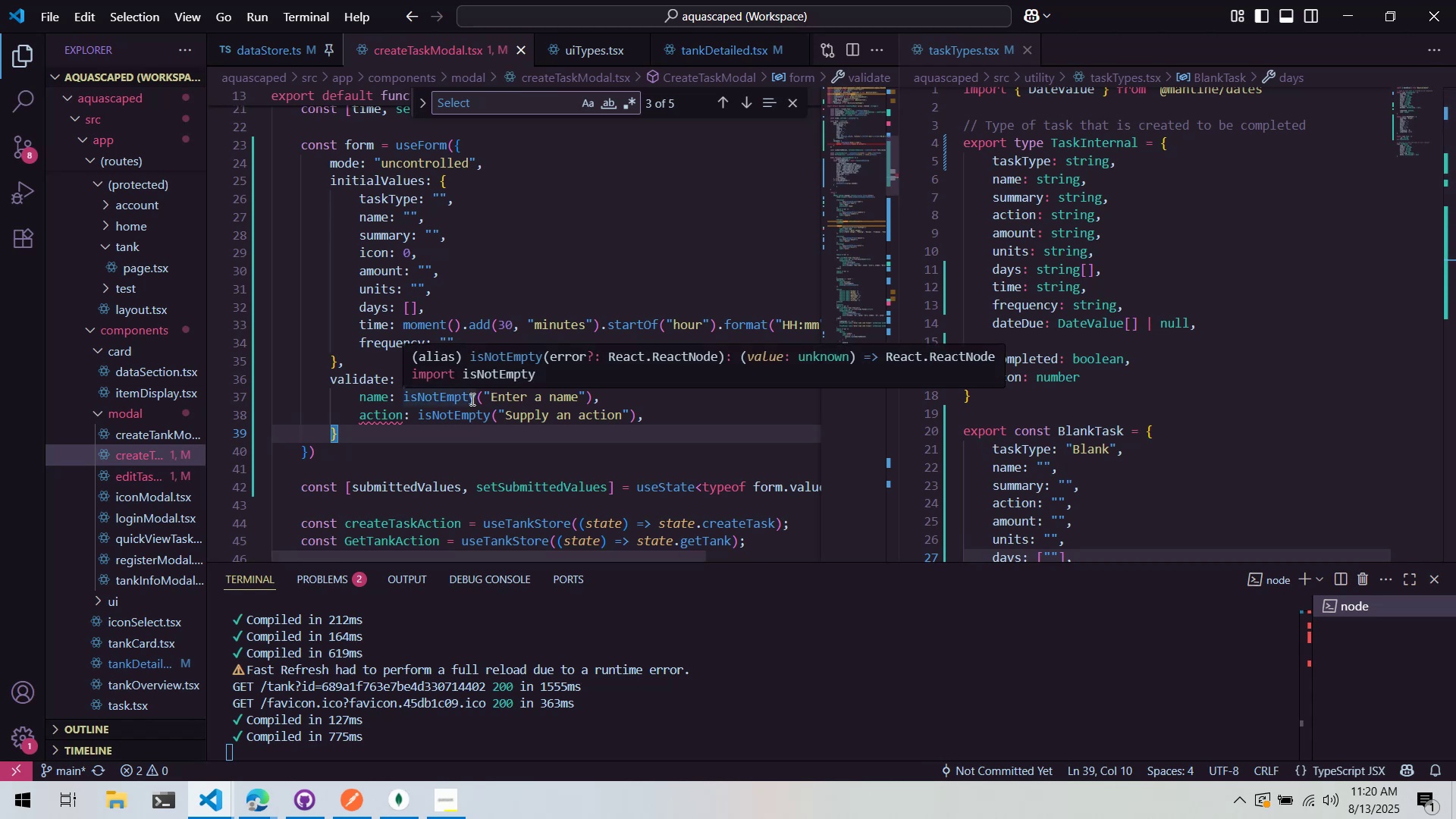 
double_click([364, 423])
 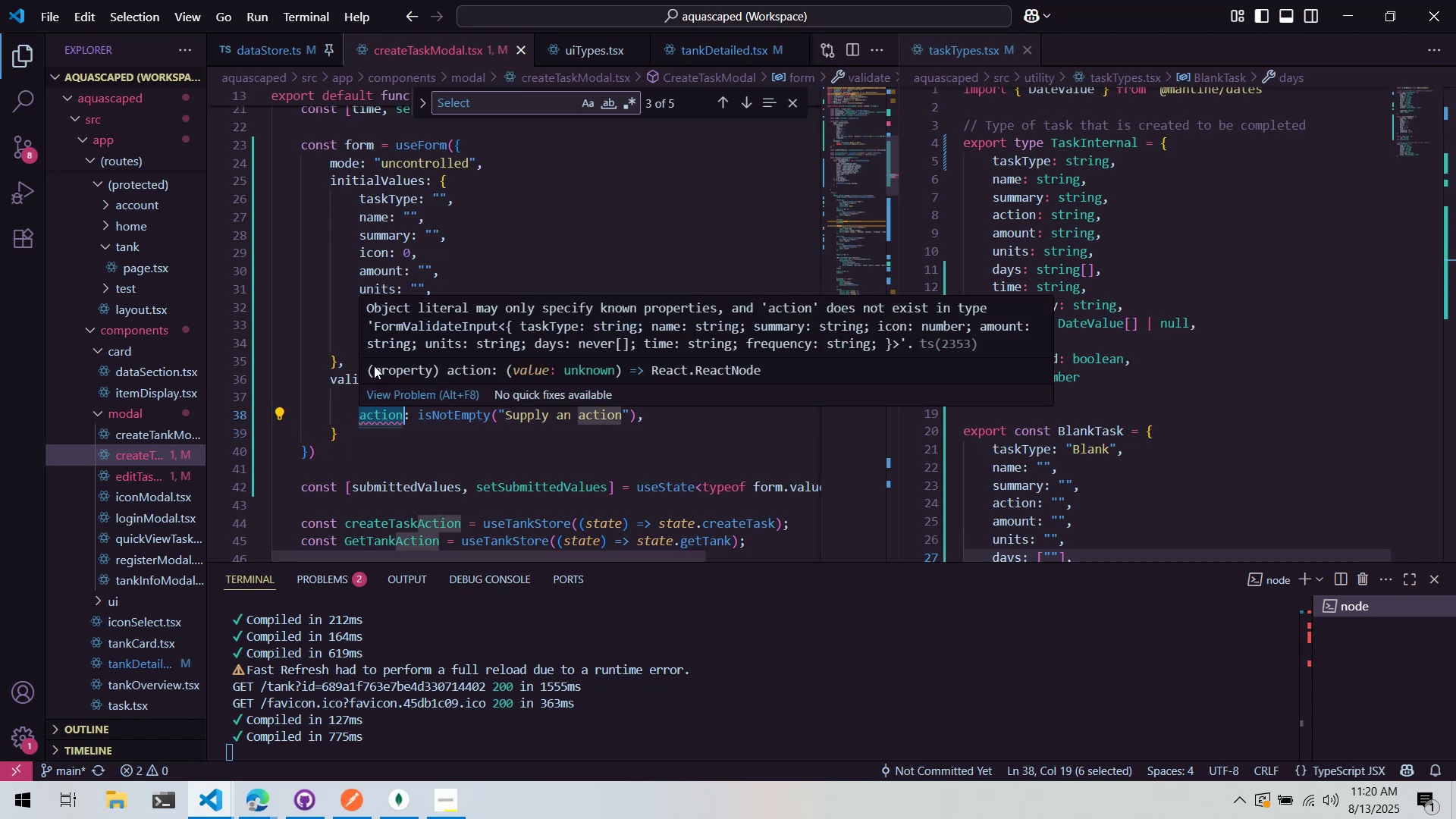 
double_click([378, 199])
 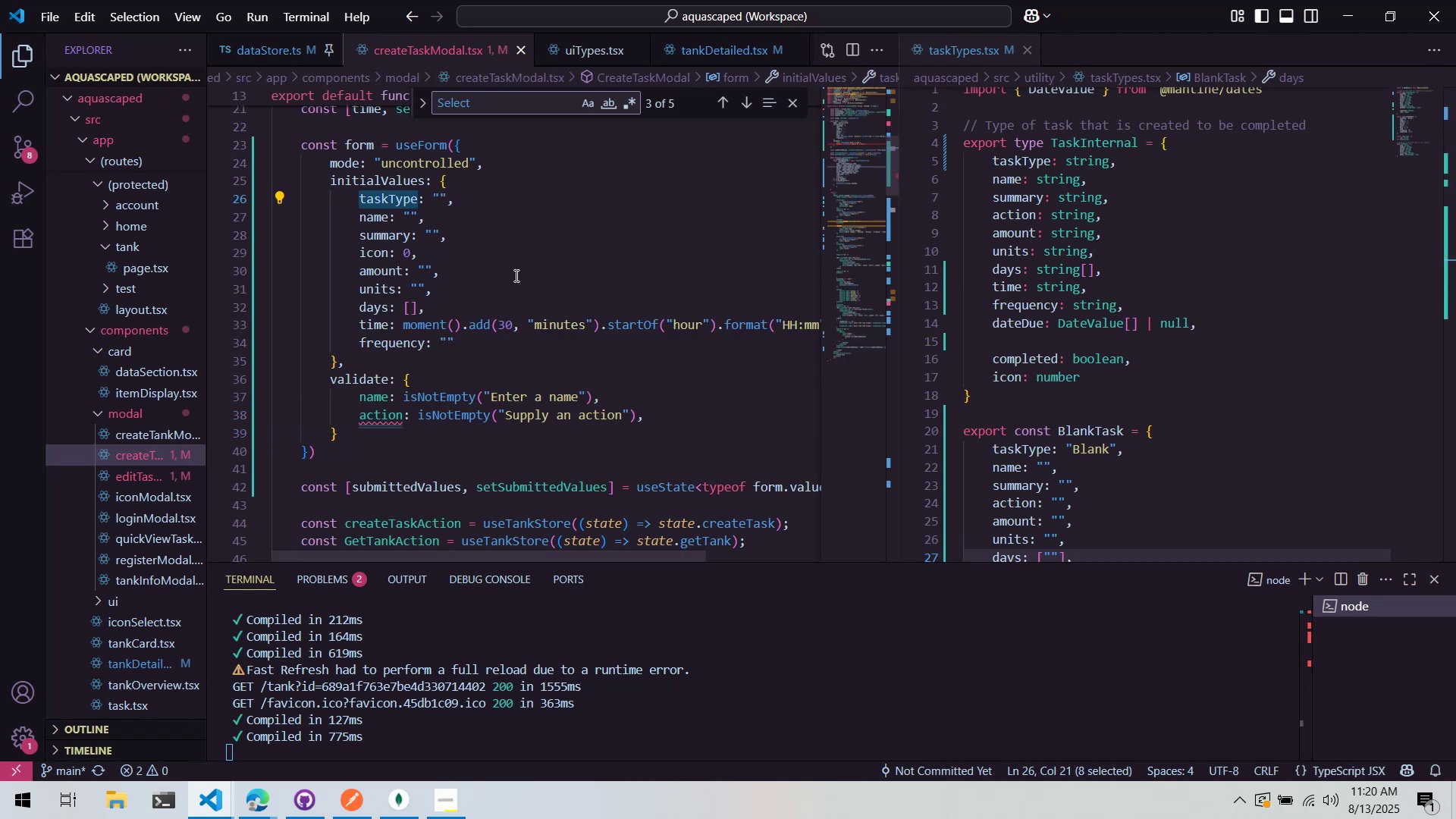 
type(action)
 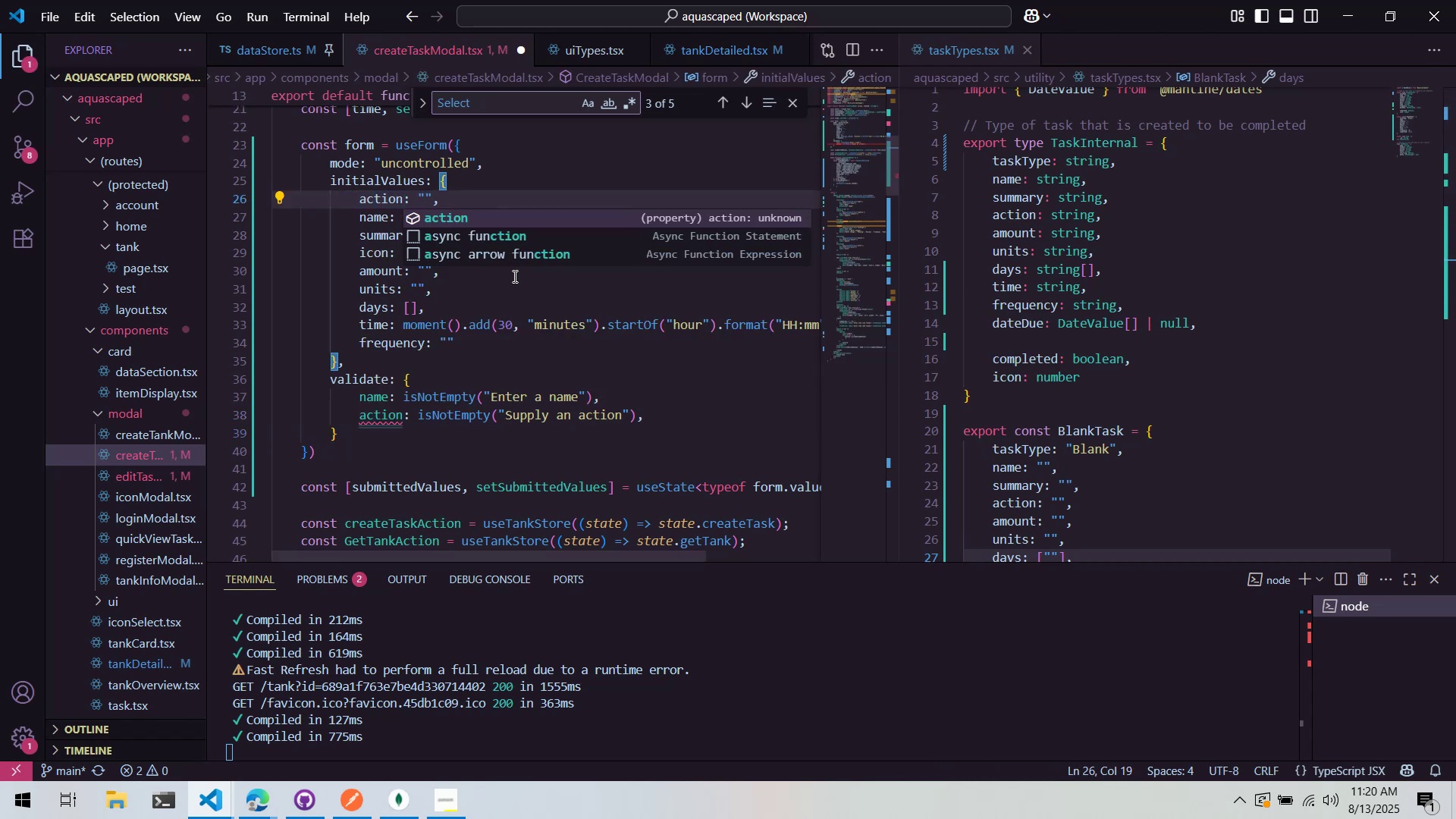 
left_click([479, 324])
 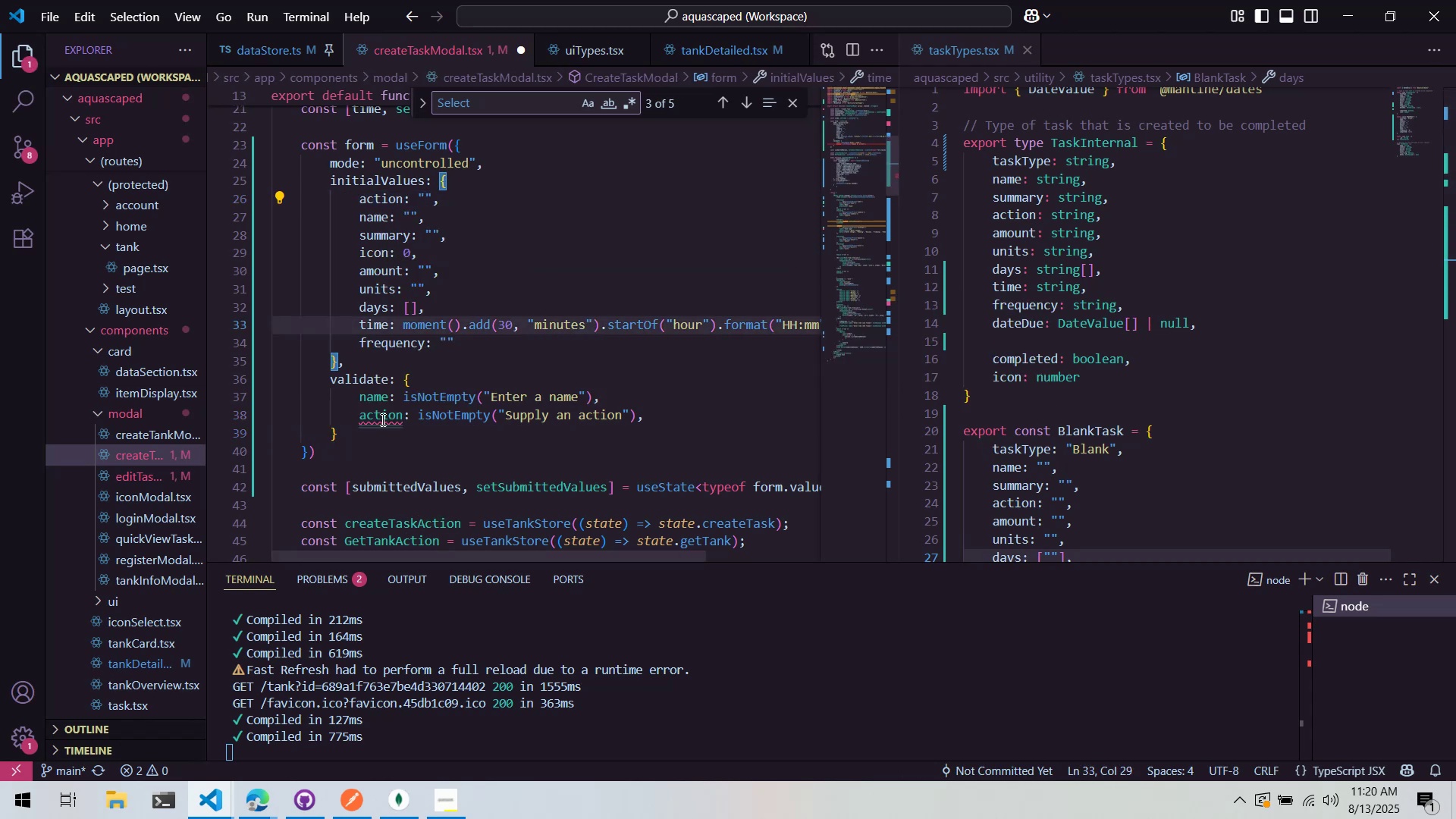 
double_click([381, 419])
 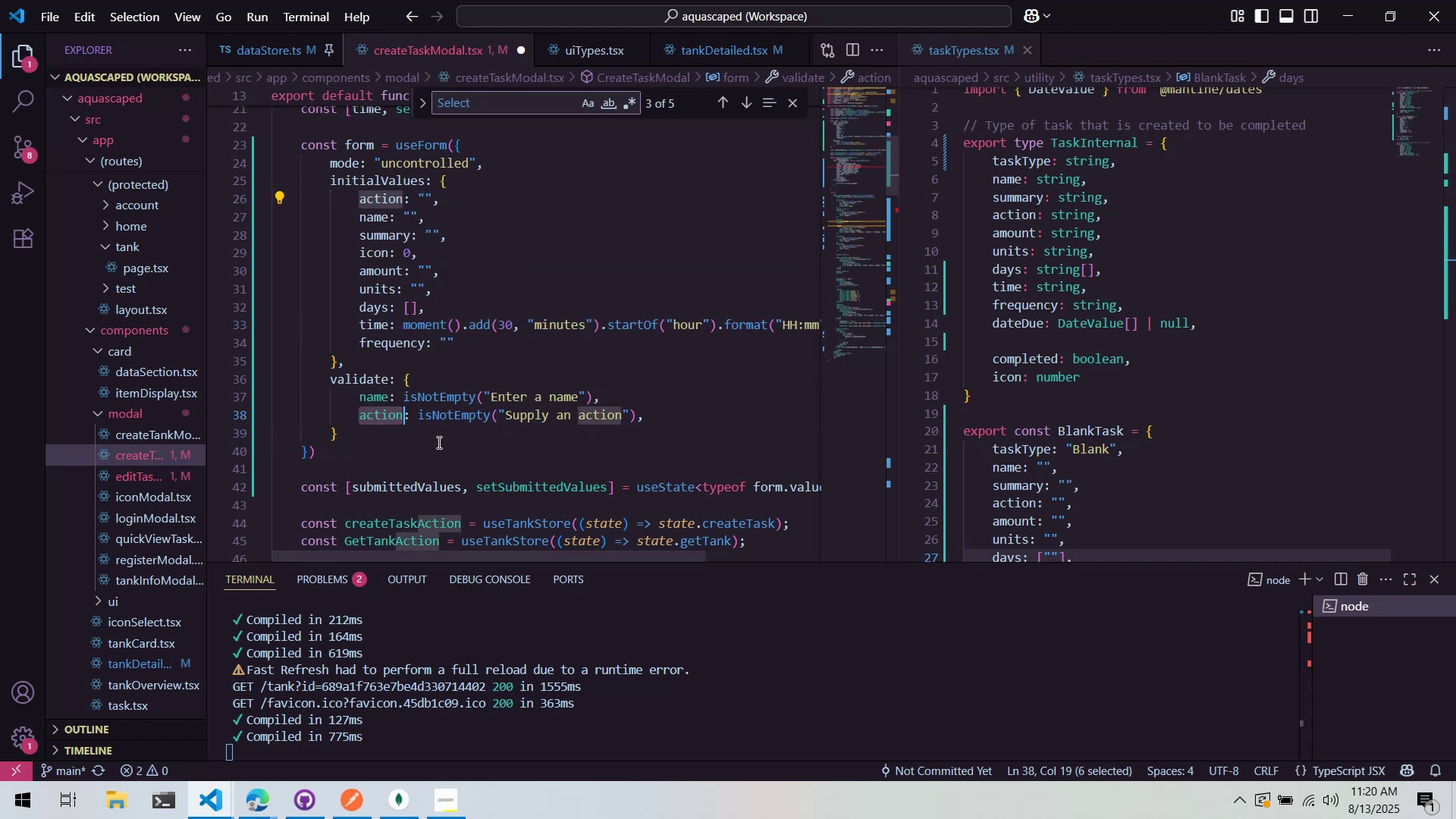 
triple_click([438, 442])
 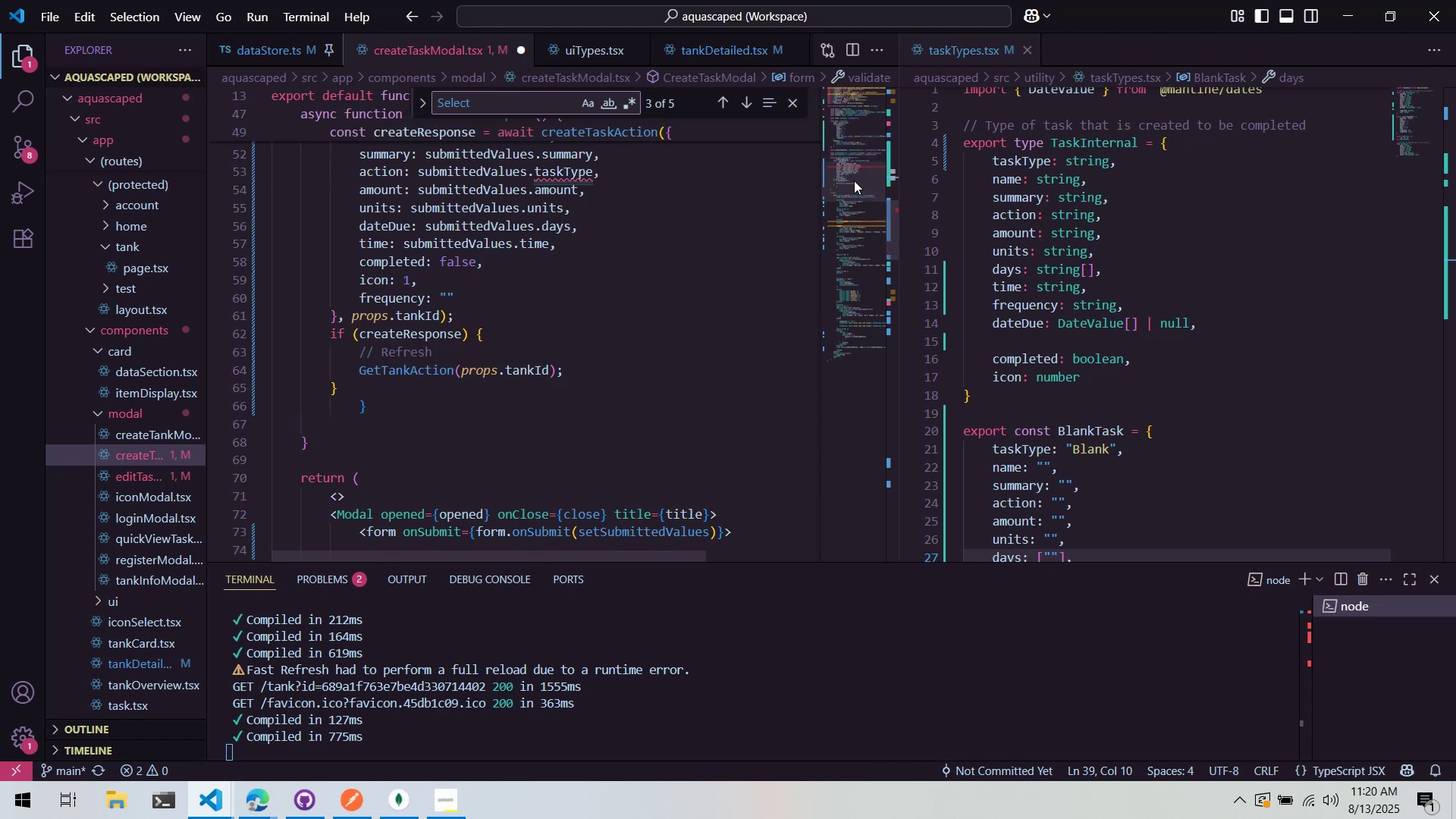 
double_click([854, 166])
 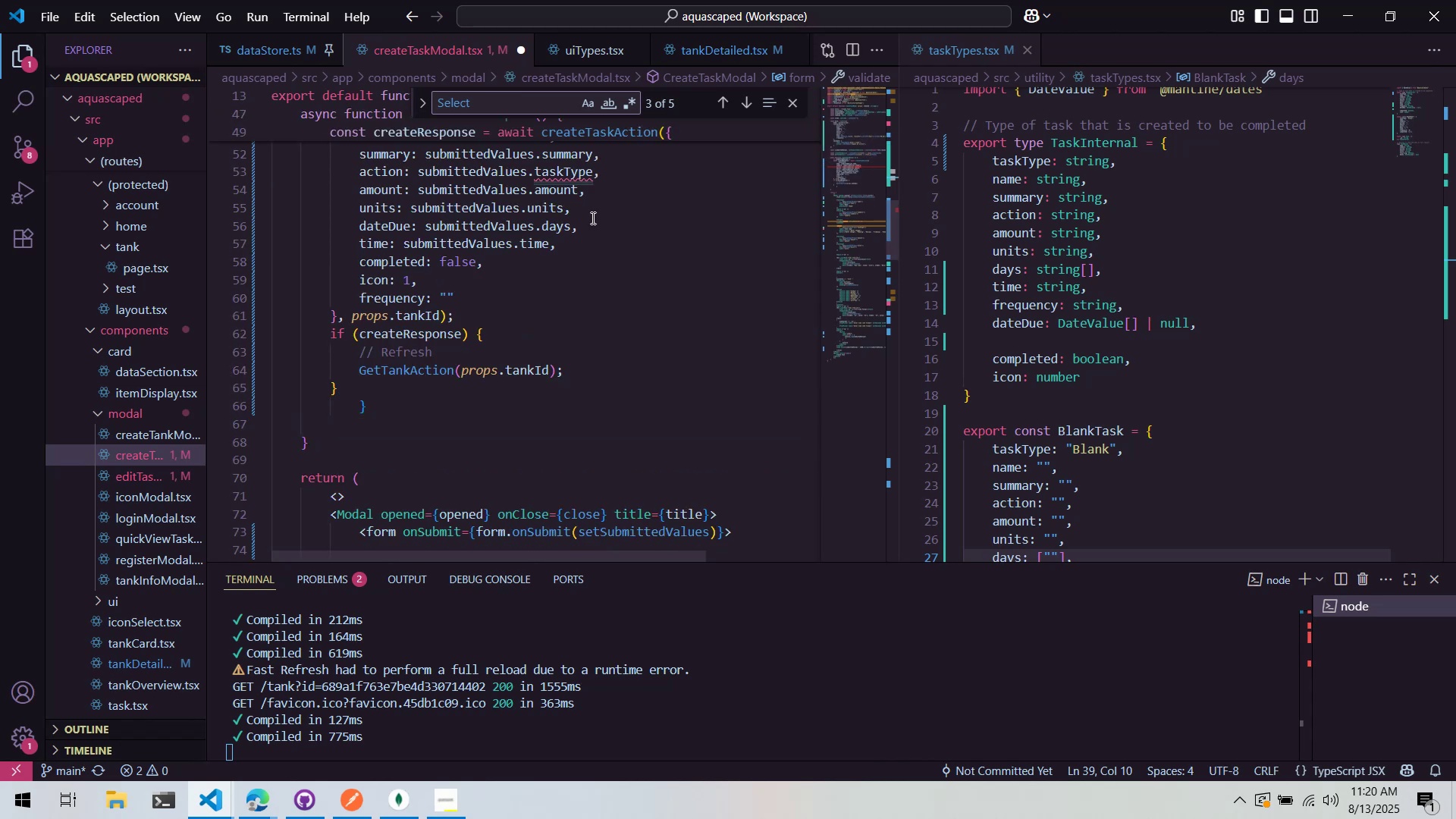 
left_click([561, 192])
 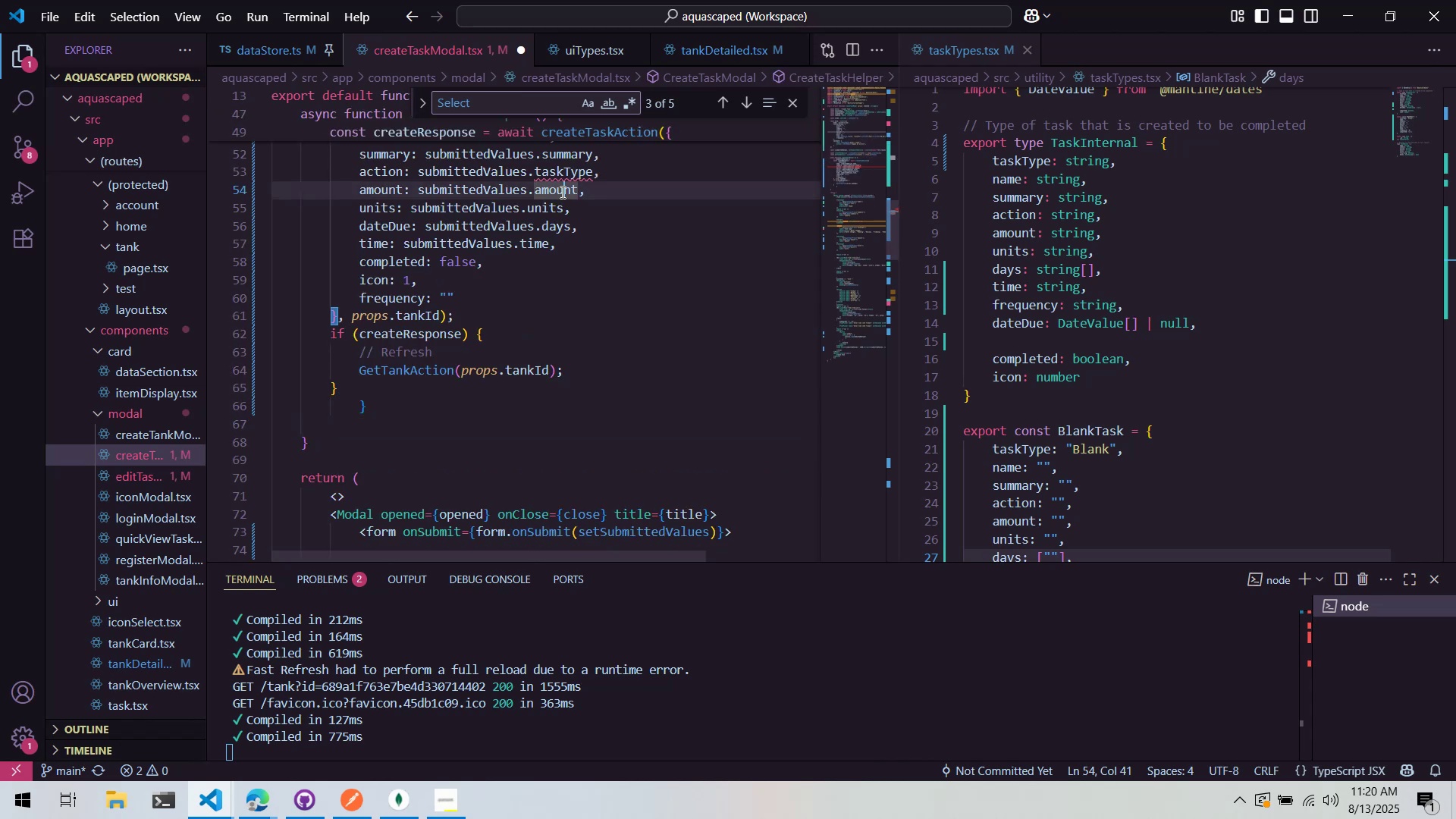 
scroll: coordinate [561, 192], scroll_direction: up, amount: 2.0
 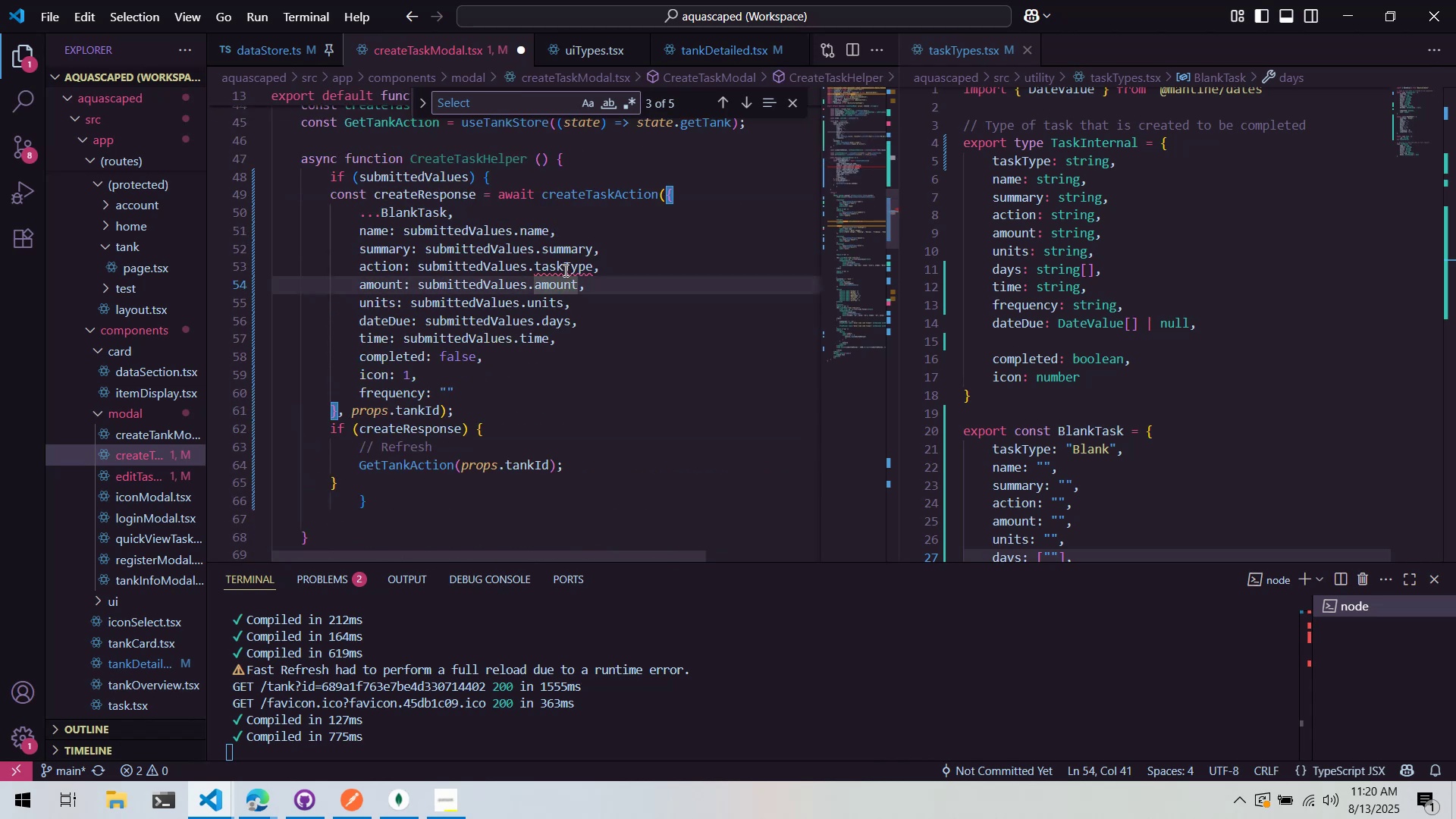 
double_click([564, 270])
 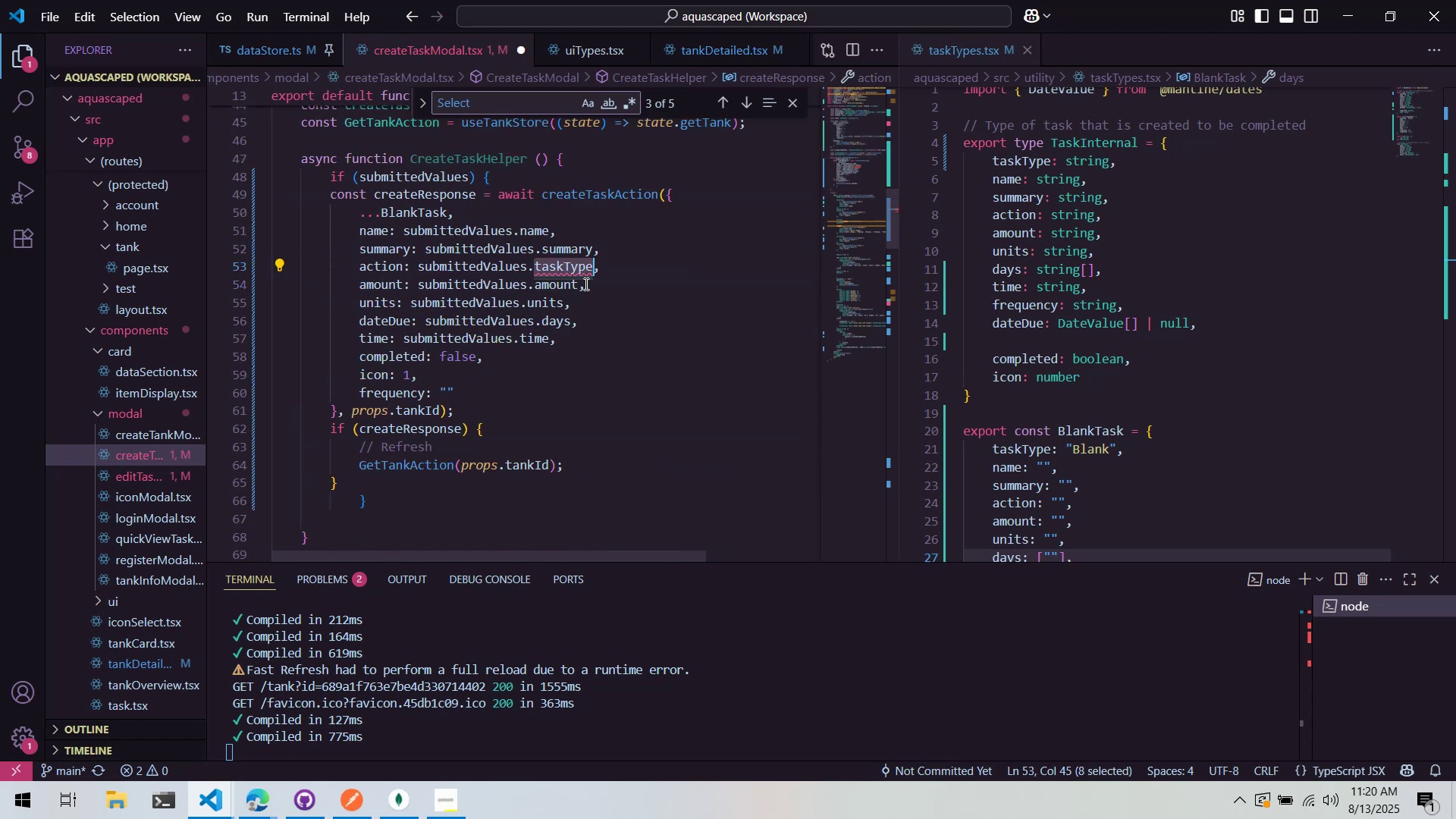 
type(aci)
key(Backspace)
type(tion)
 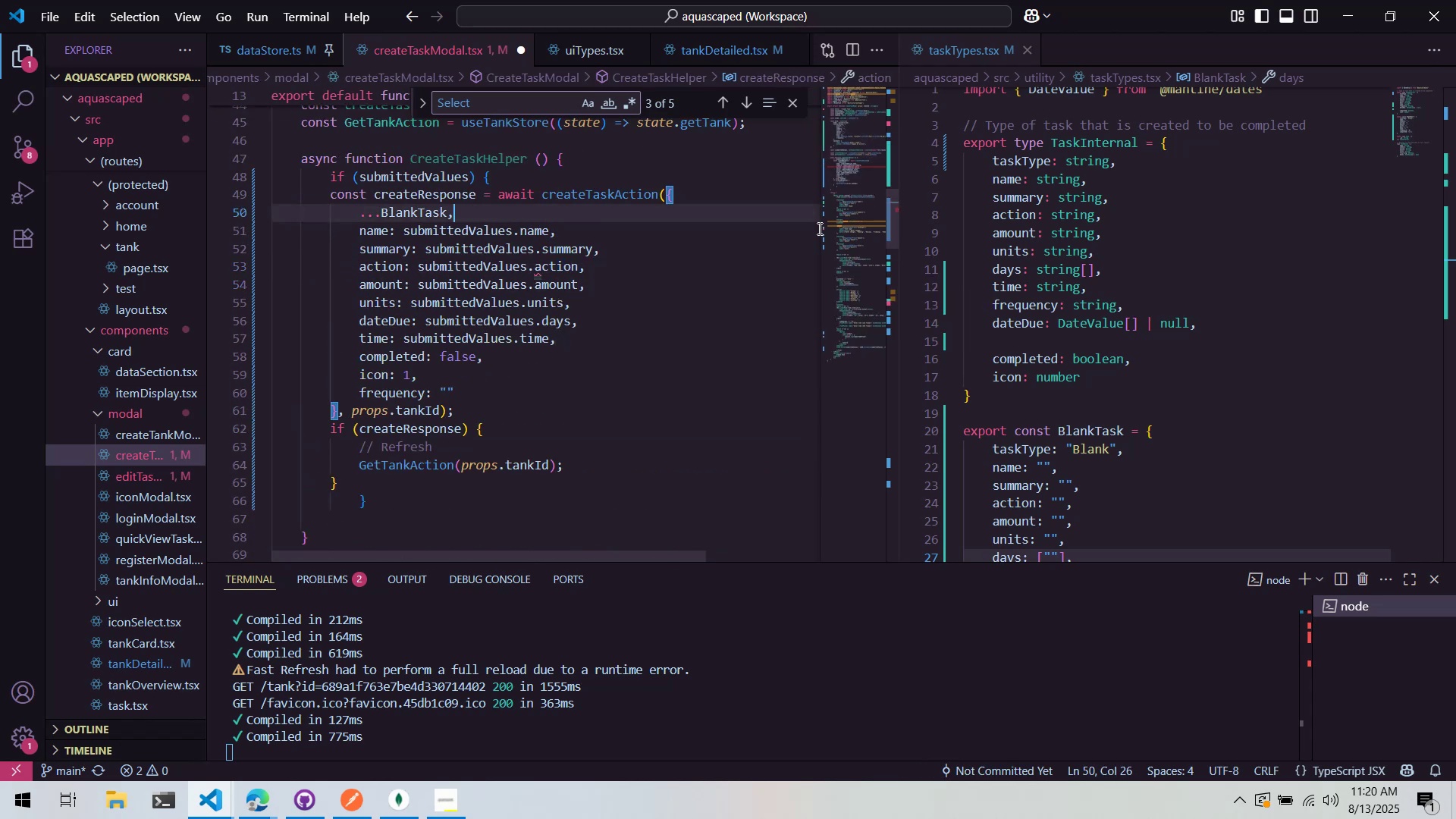 
double_click([866, 237])
 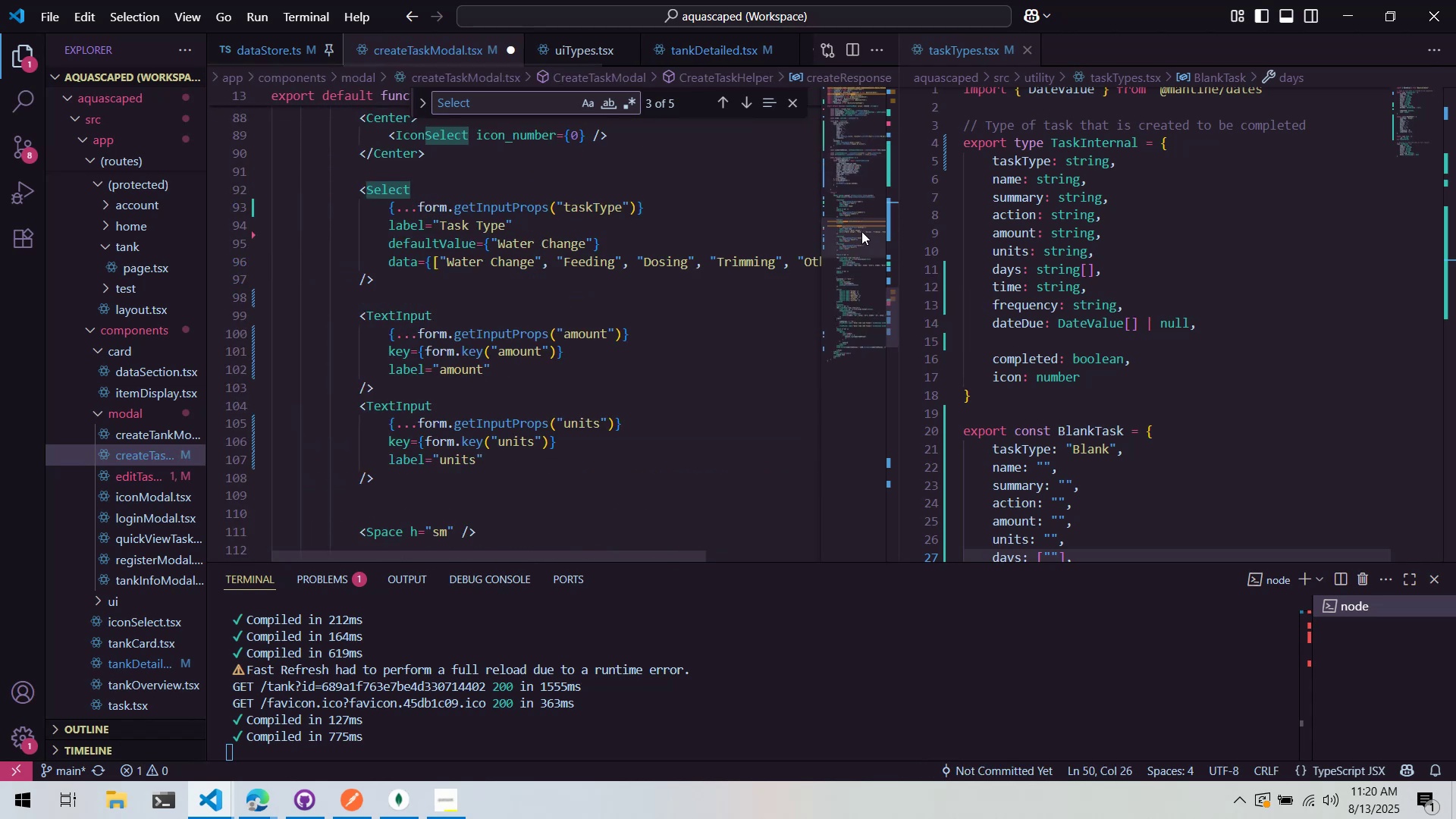 
left_click_drag(start_coordinate=[861, 231], to_coordinate=[856, 206])
 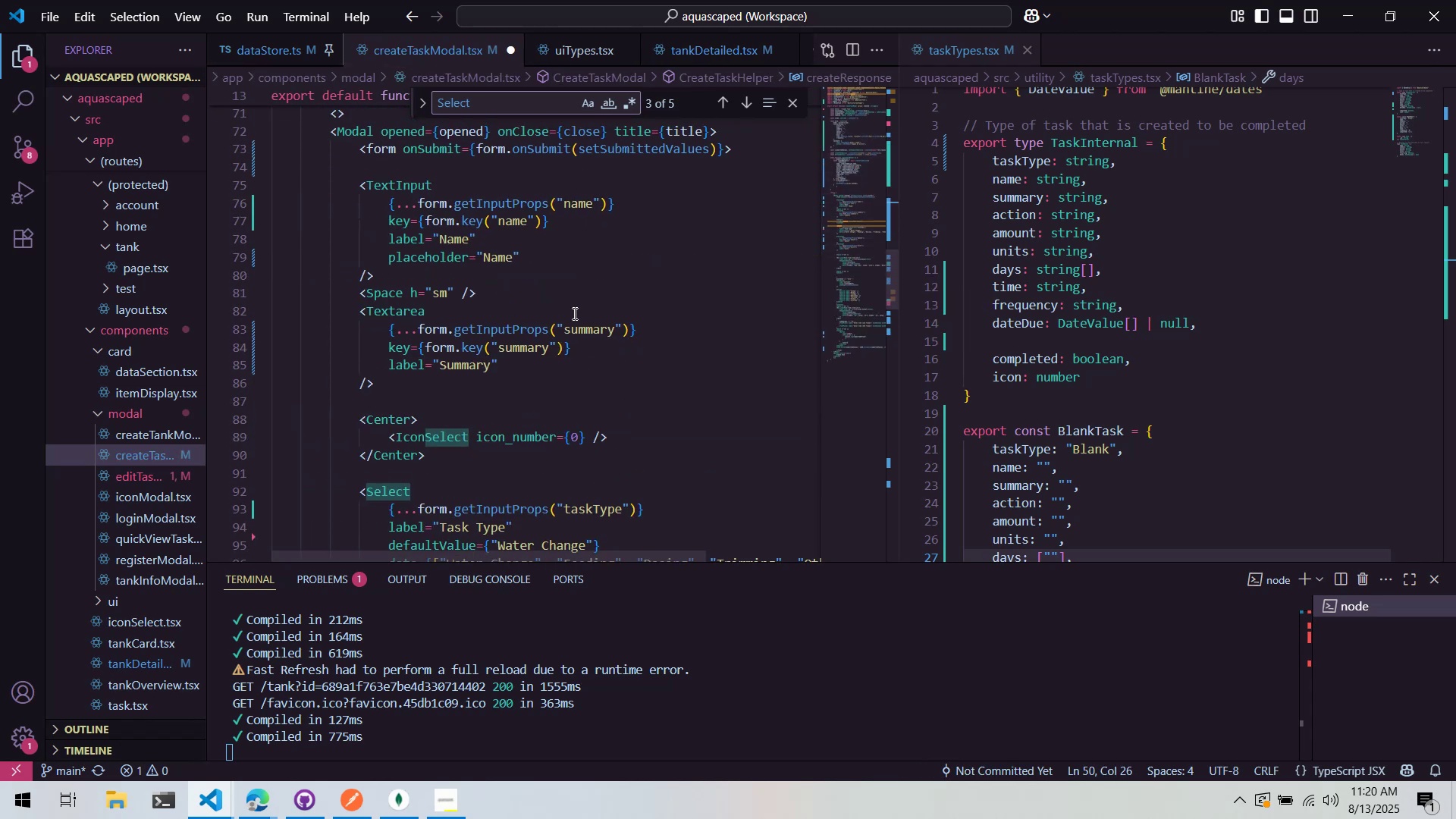 
scroll: coordinate [557, 381], scroll_direction: down, amount: 4.0
 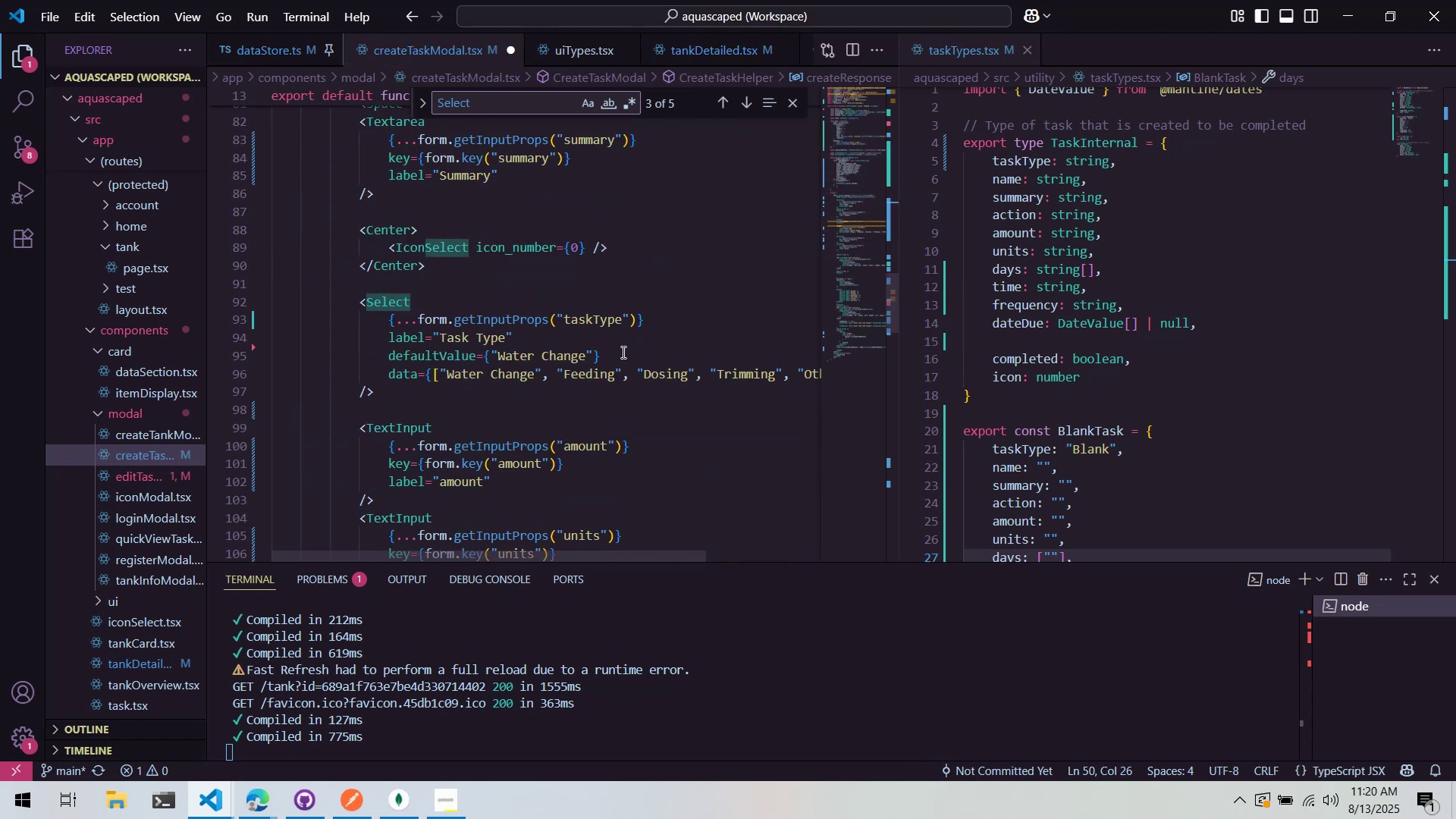 
double_click([592, 328])
 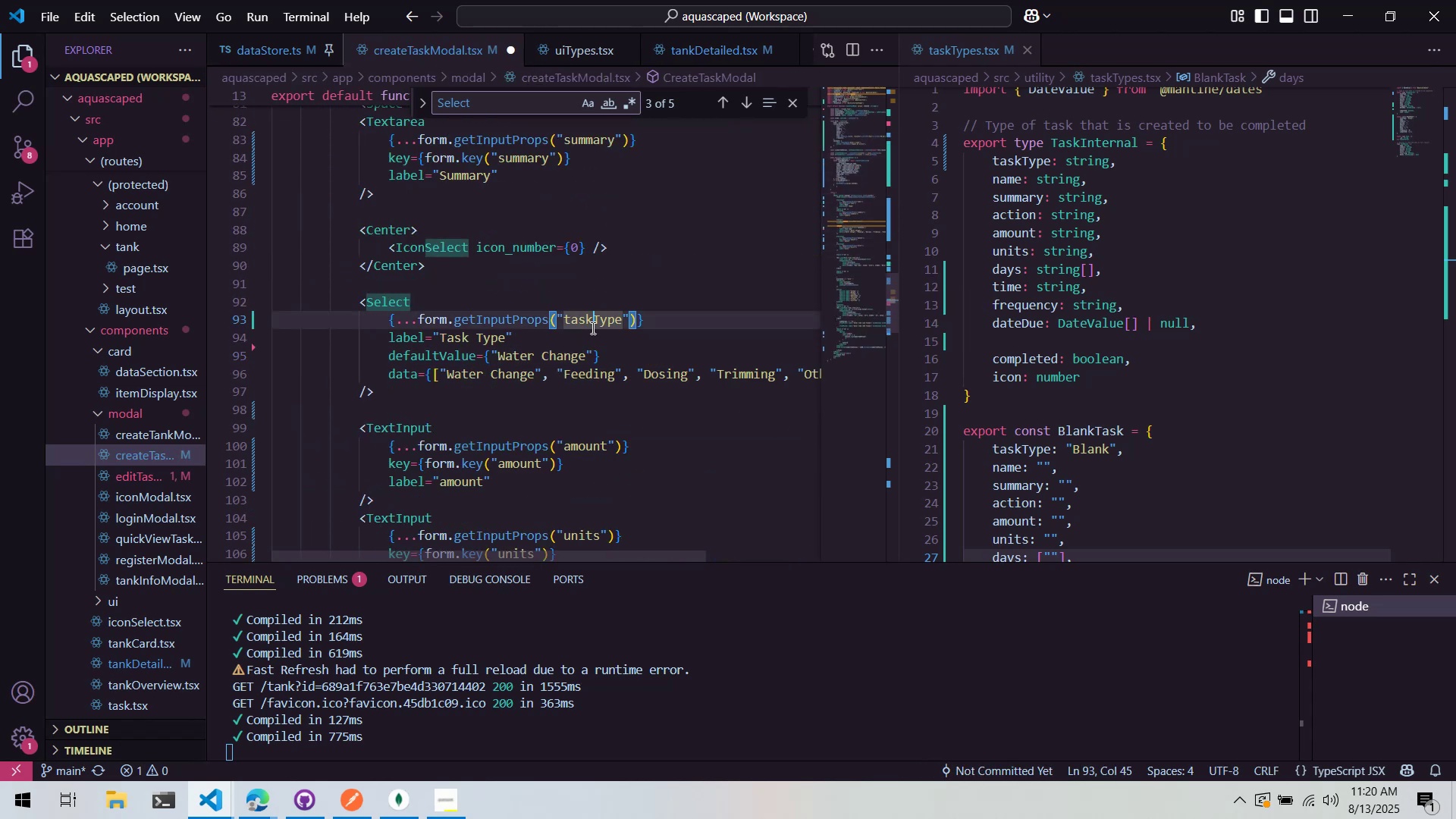 
triple_click([592, 328])
 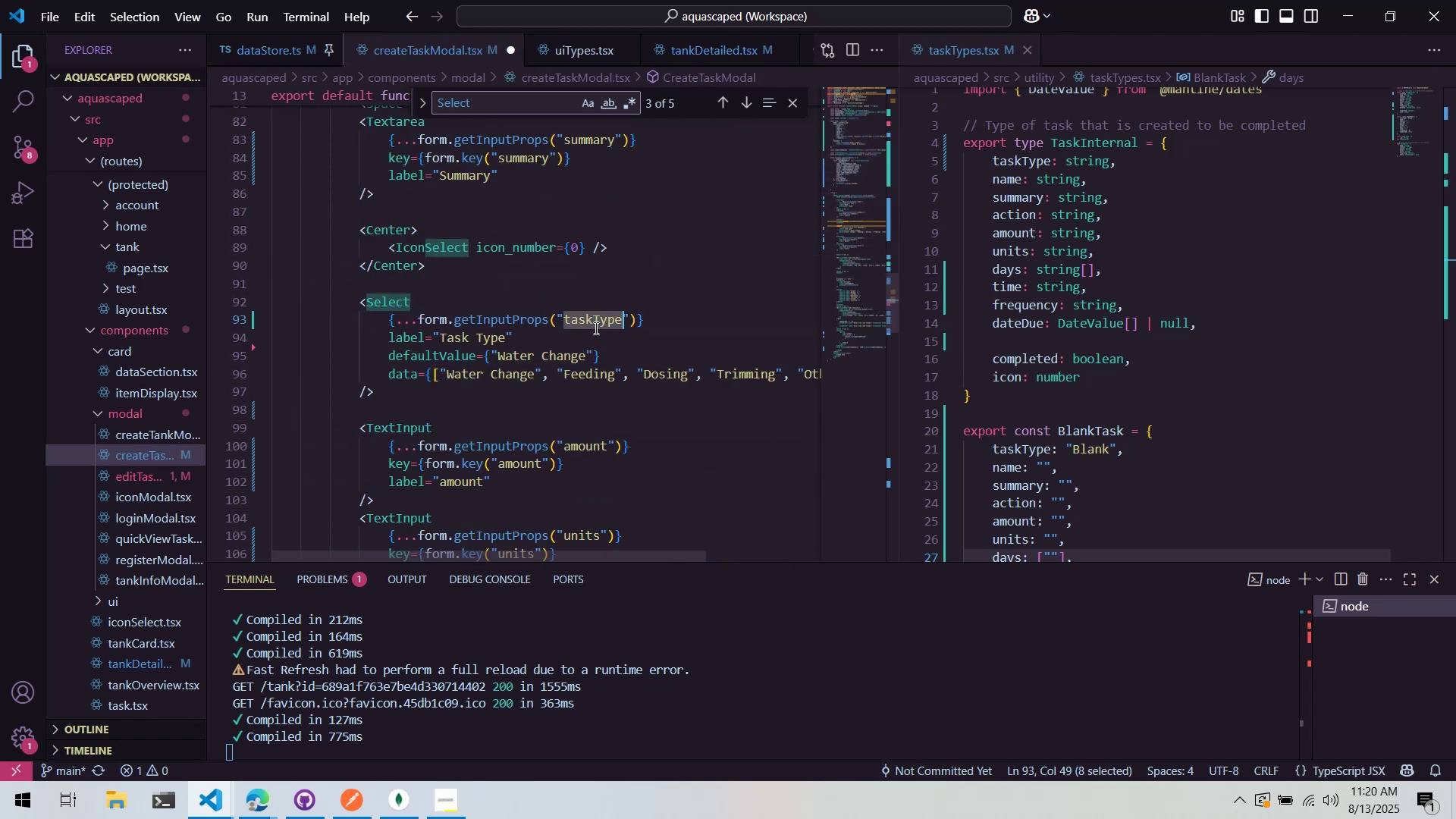 
type(action)
 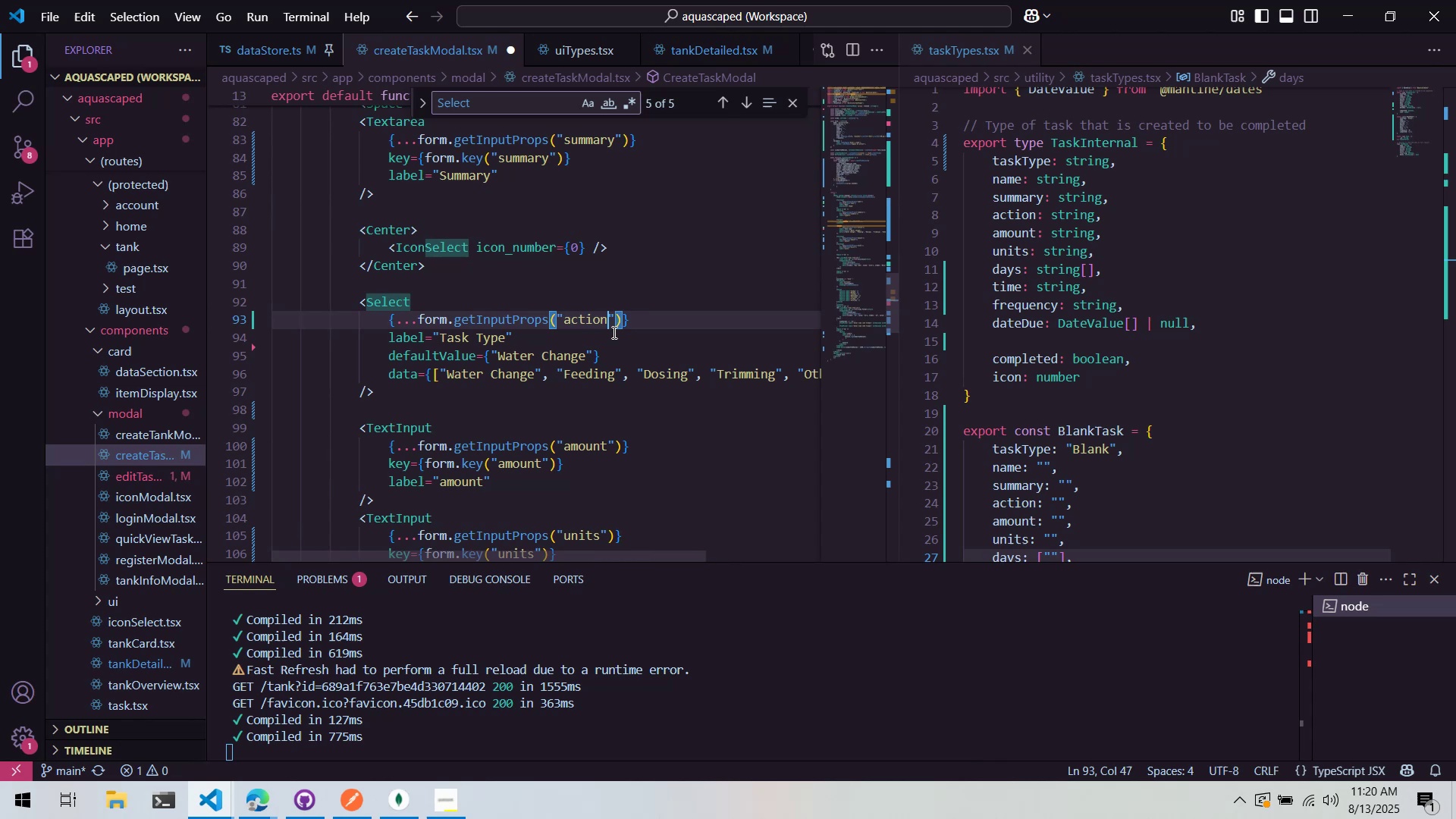 
key(Control+ControlLeft)
 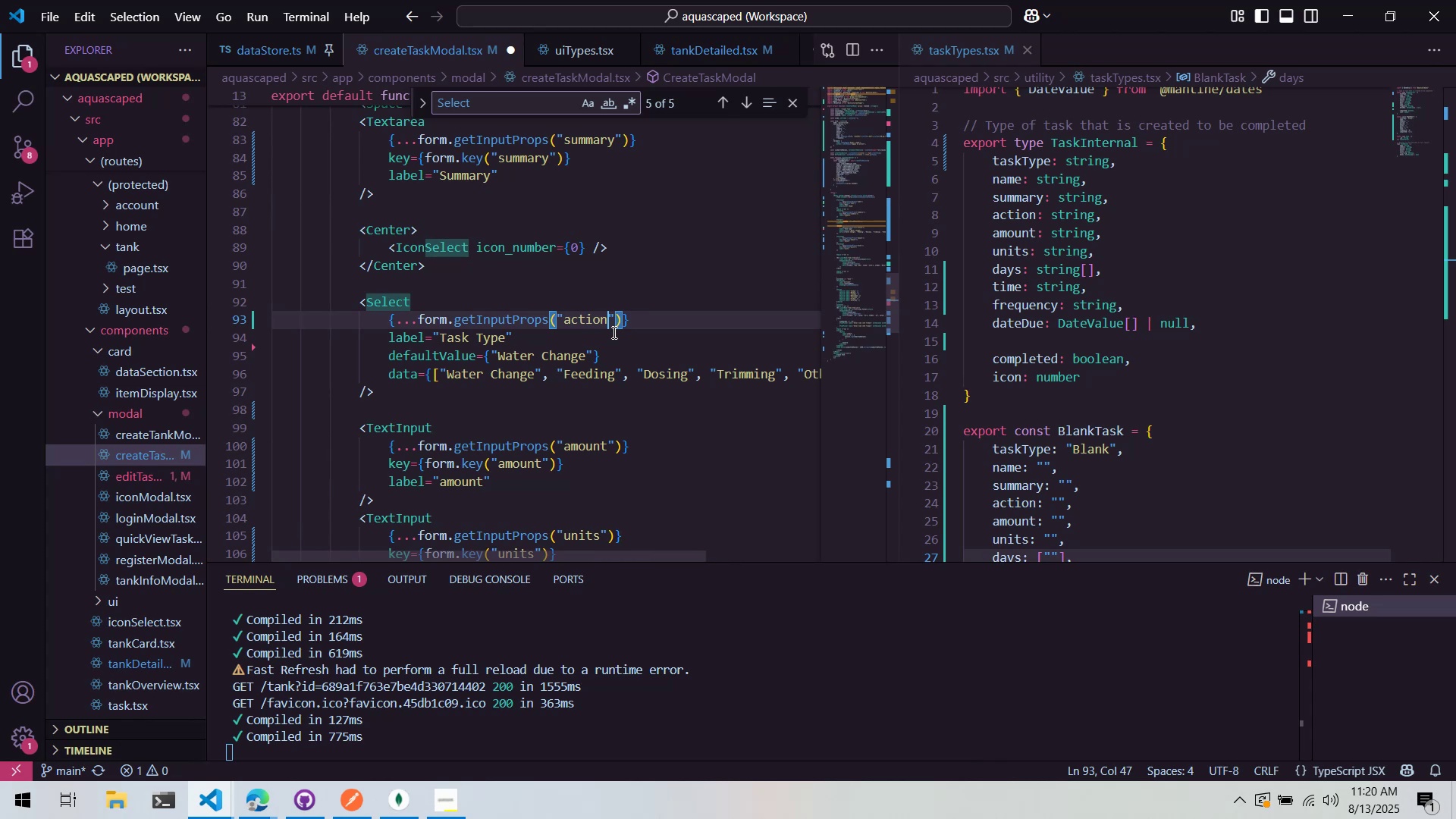 
key(Control+S)
 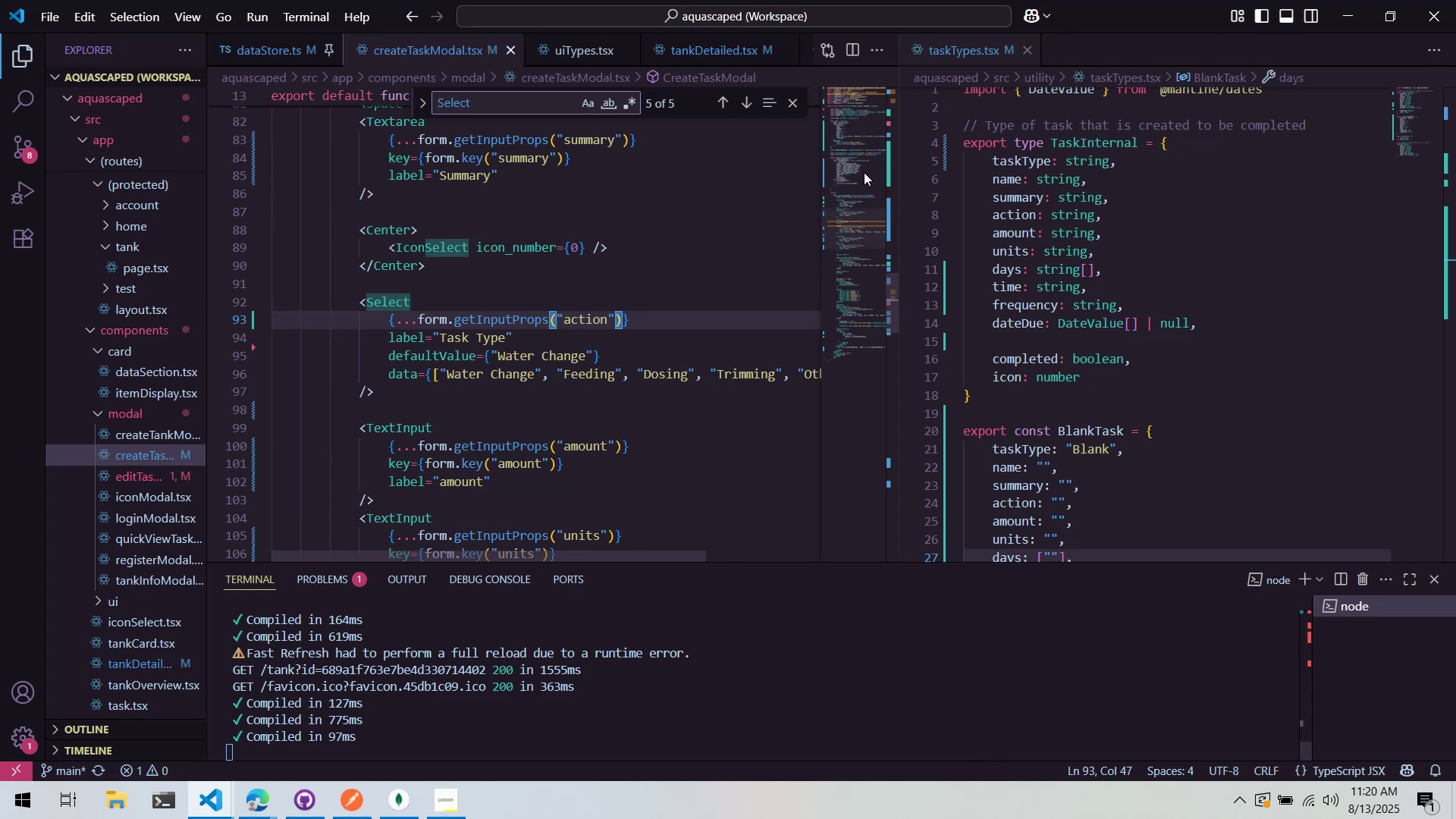 
left_click([855, 196])
 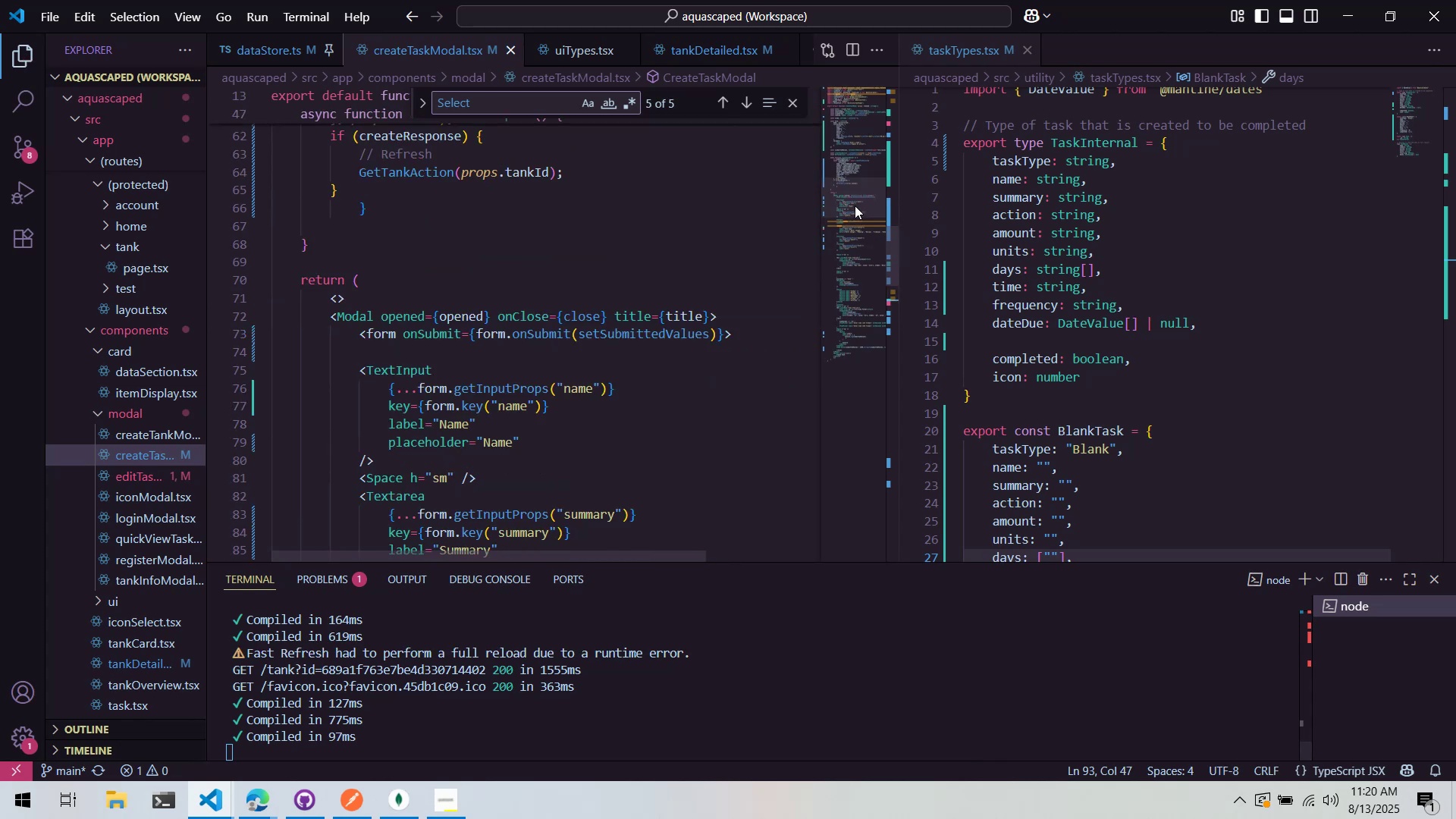 
key(Alt+AltLeft)
 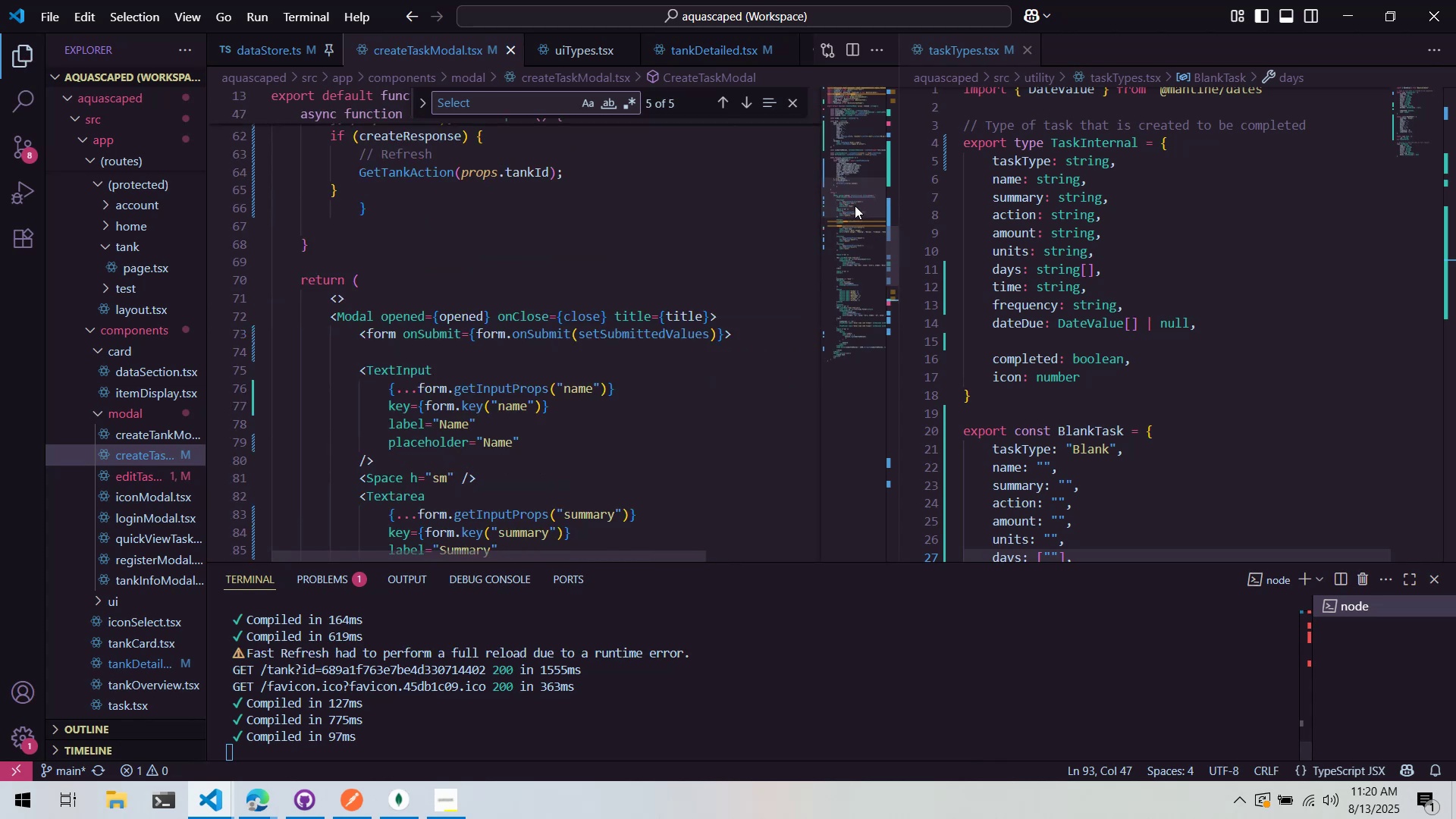 
key(Alt+Tab)
 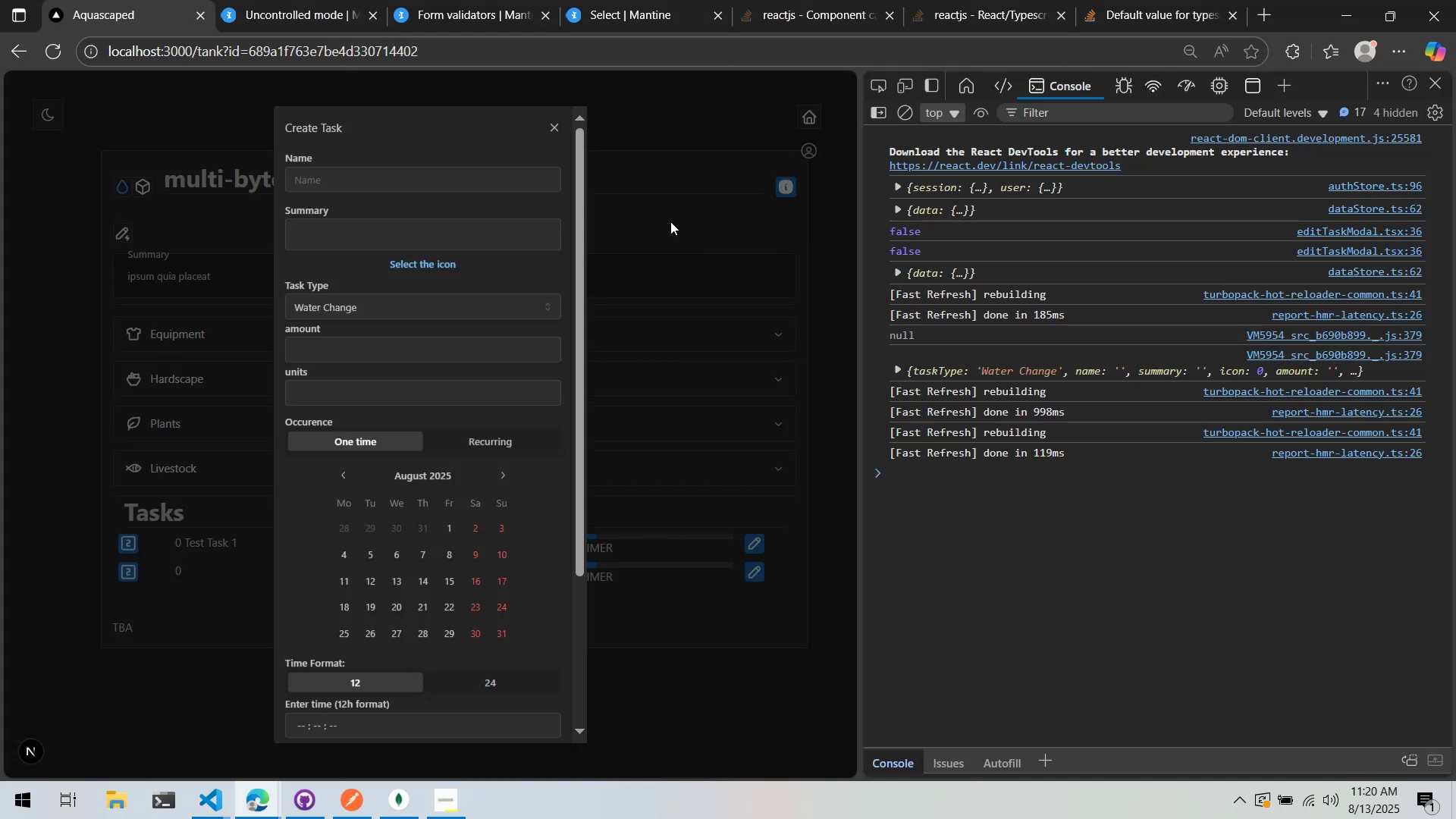 
wait(12.9)
 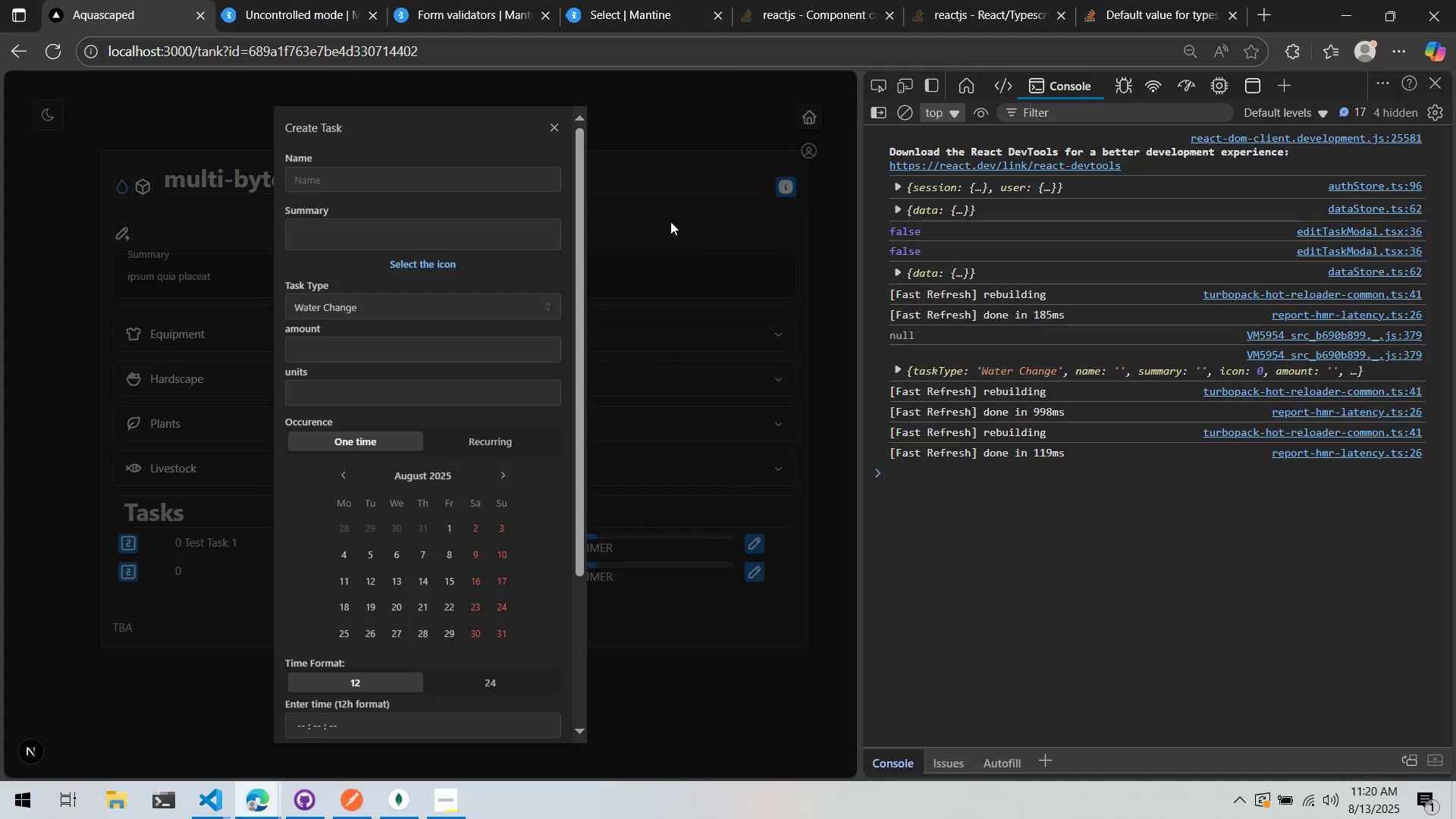 
scroll: coordinate [472, 336], scroll_direction: down, amount: 6.0
 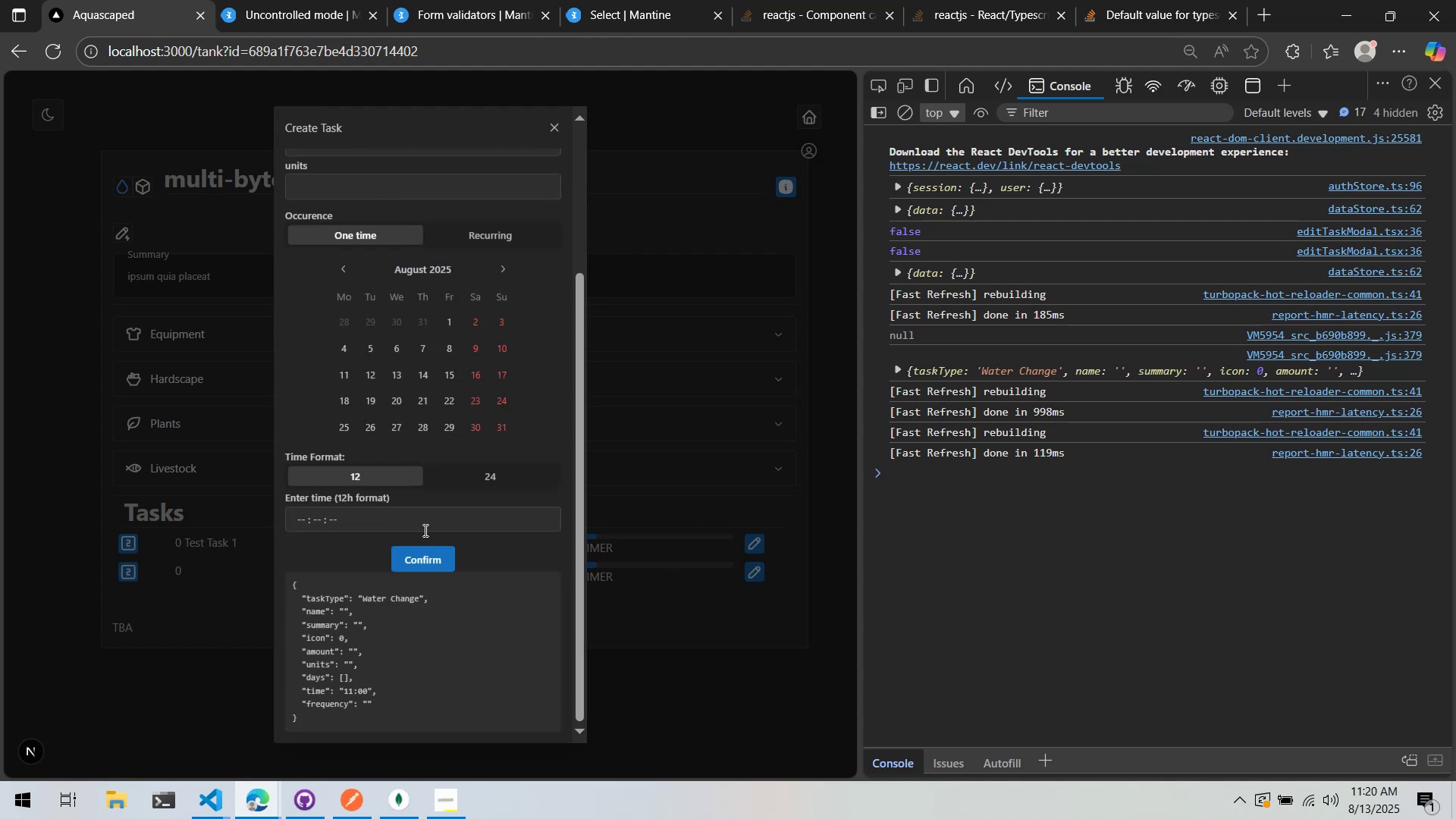 
left_click([428, 563])
 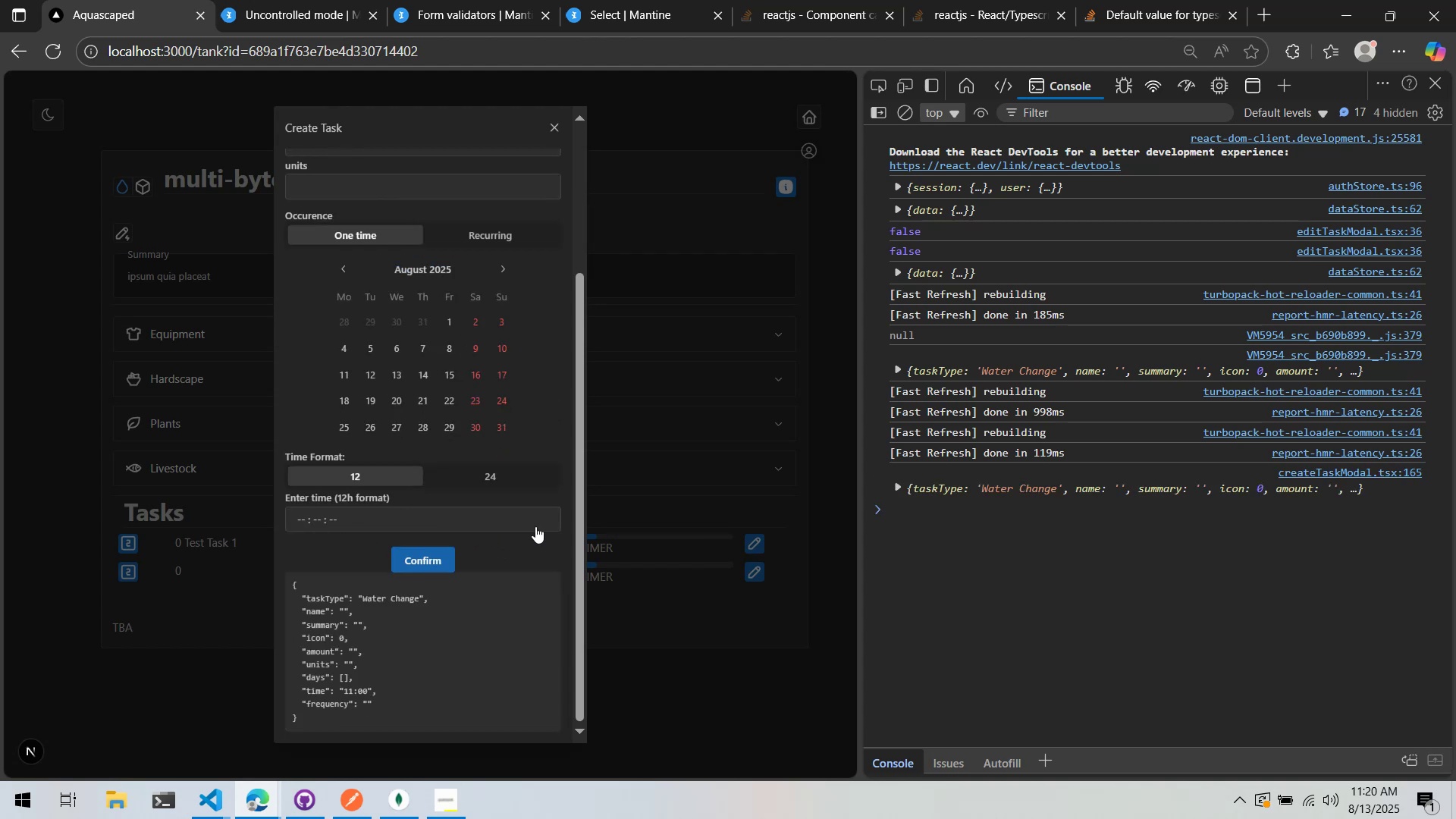 
left_click([643, 501])
 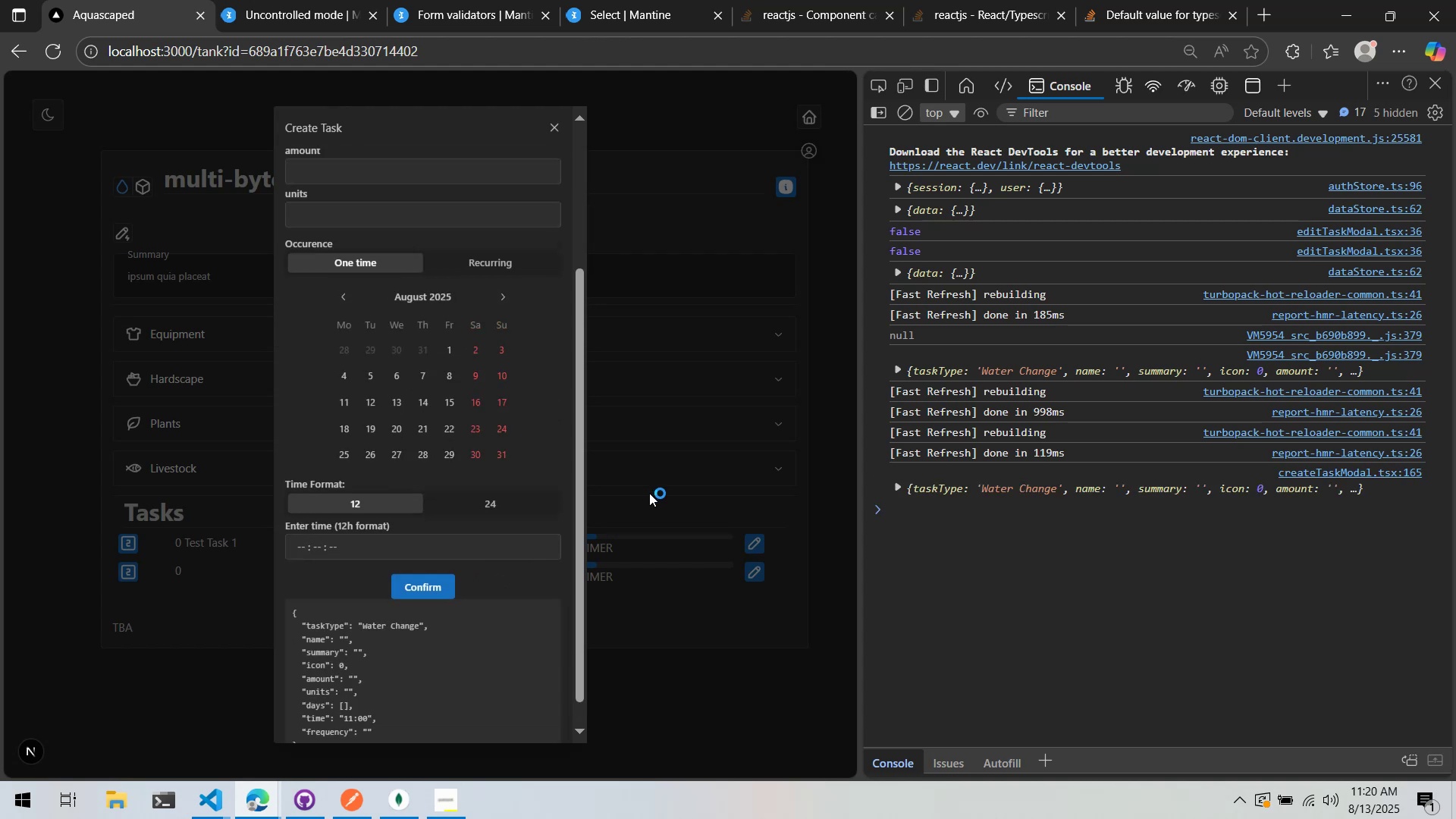 
scroll: coordinate [137, 94], scroll_direction: up, amount: 4.0
 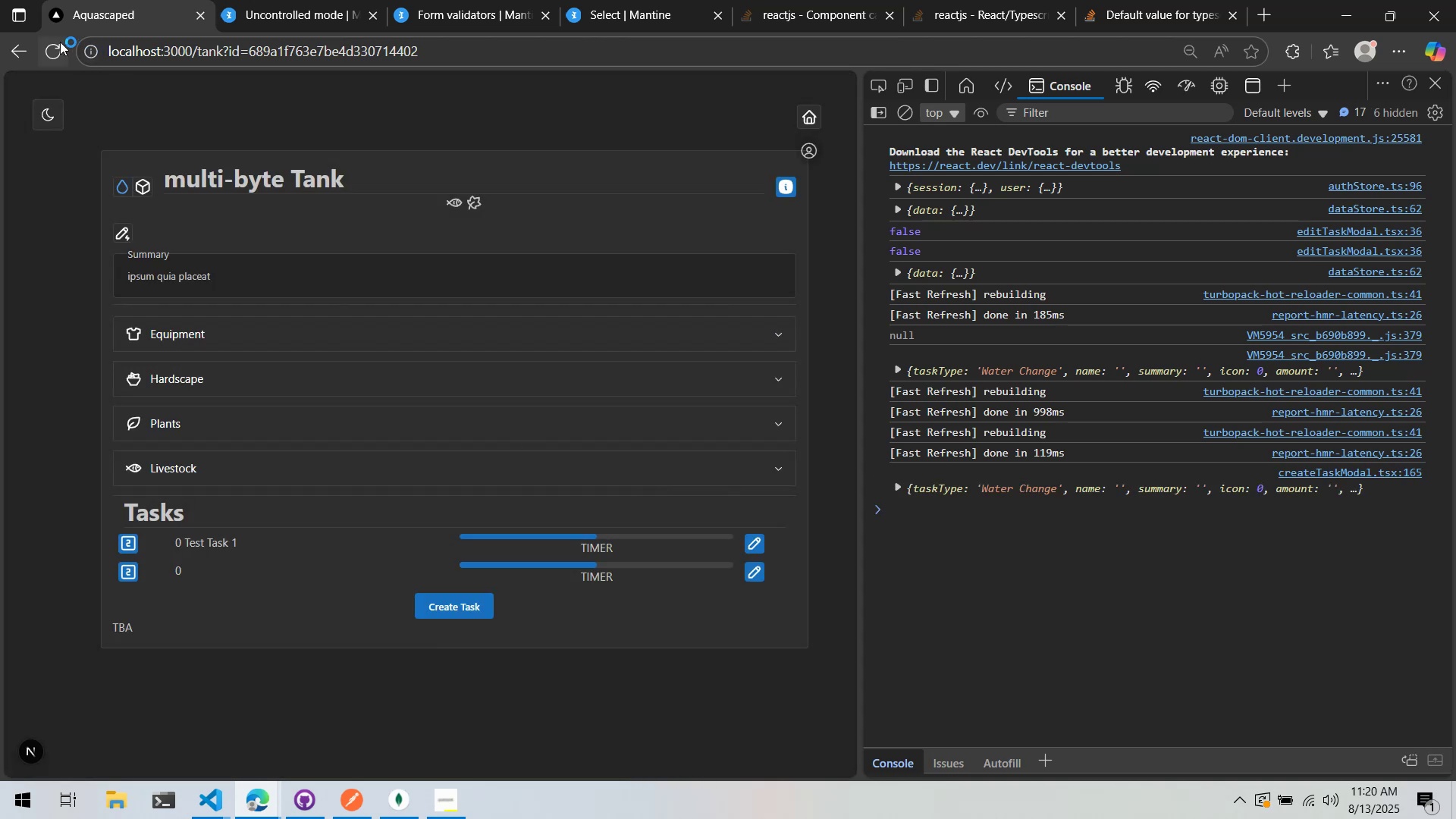 
mouse_move([61, 63])
 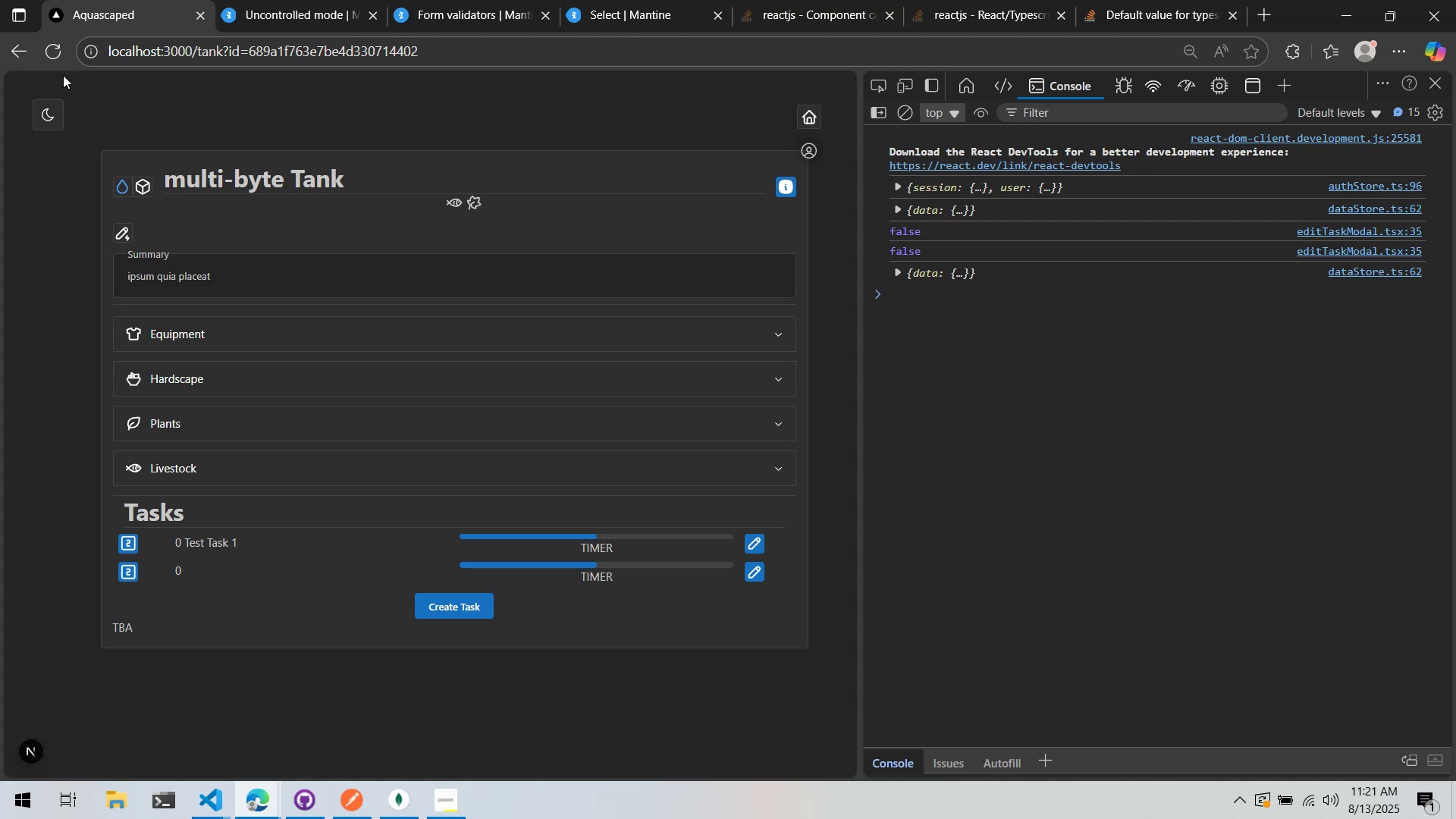 
wait(22.53)
 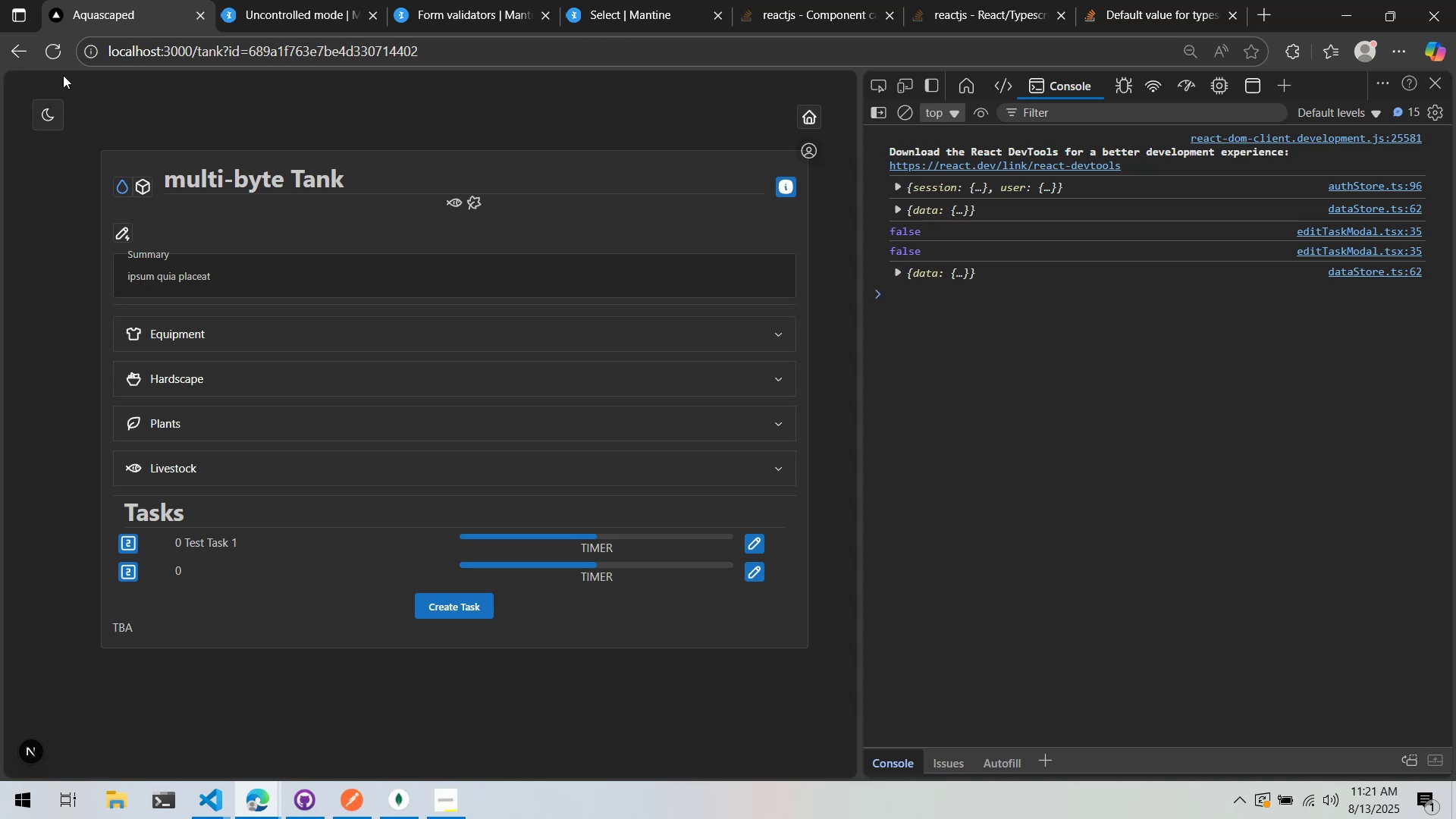 
left_click([450, 604])
 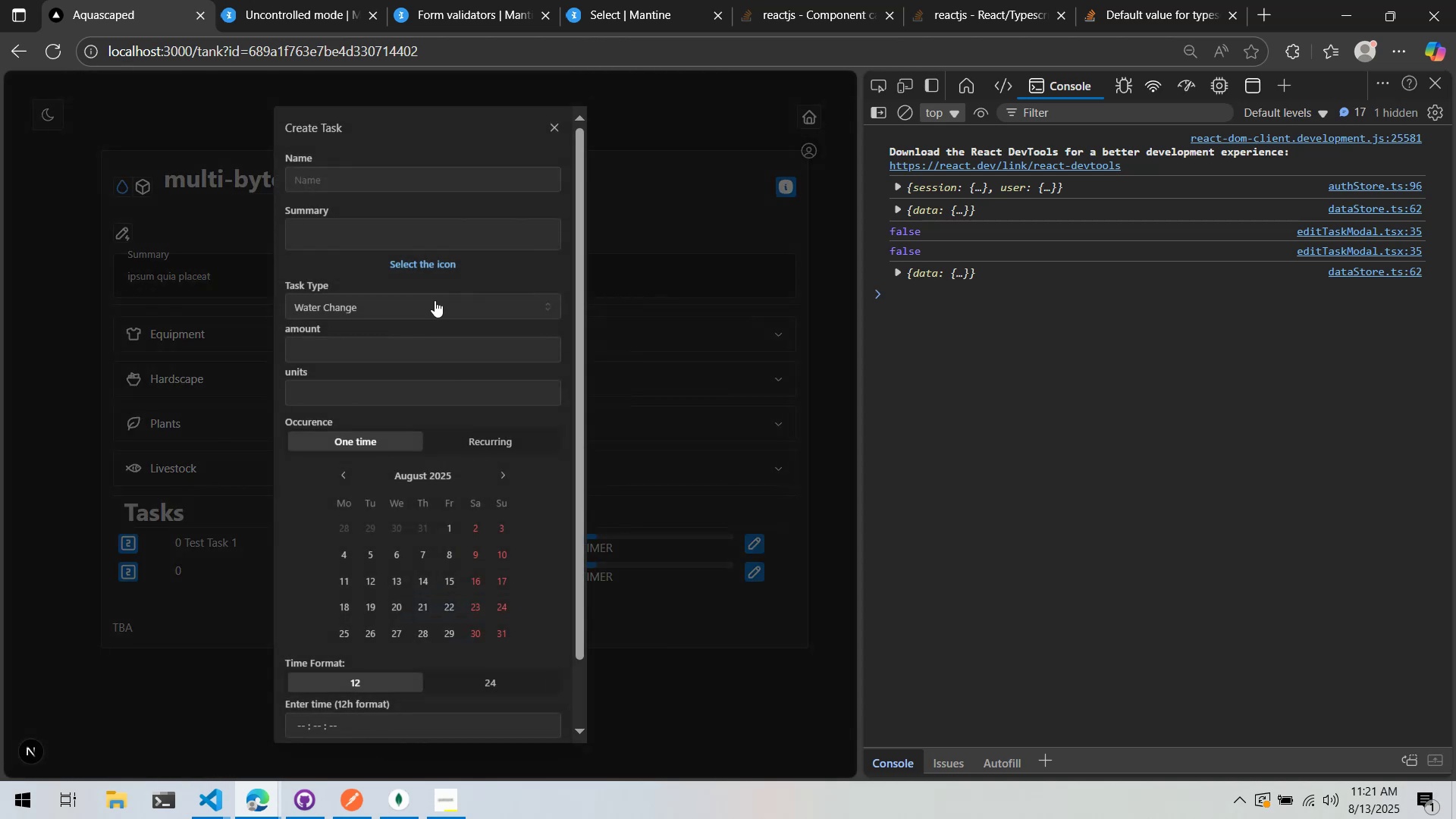 
key(Alt+AltLeft)
 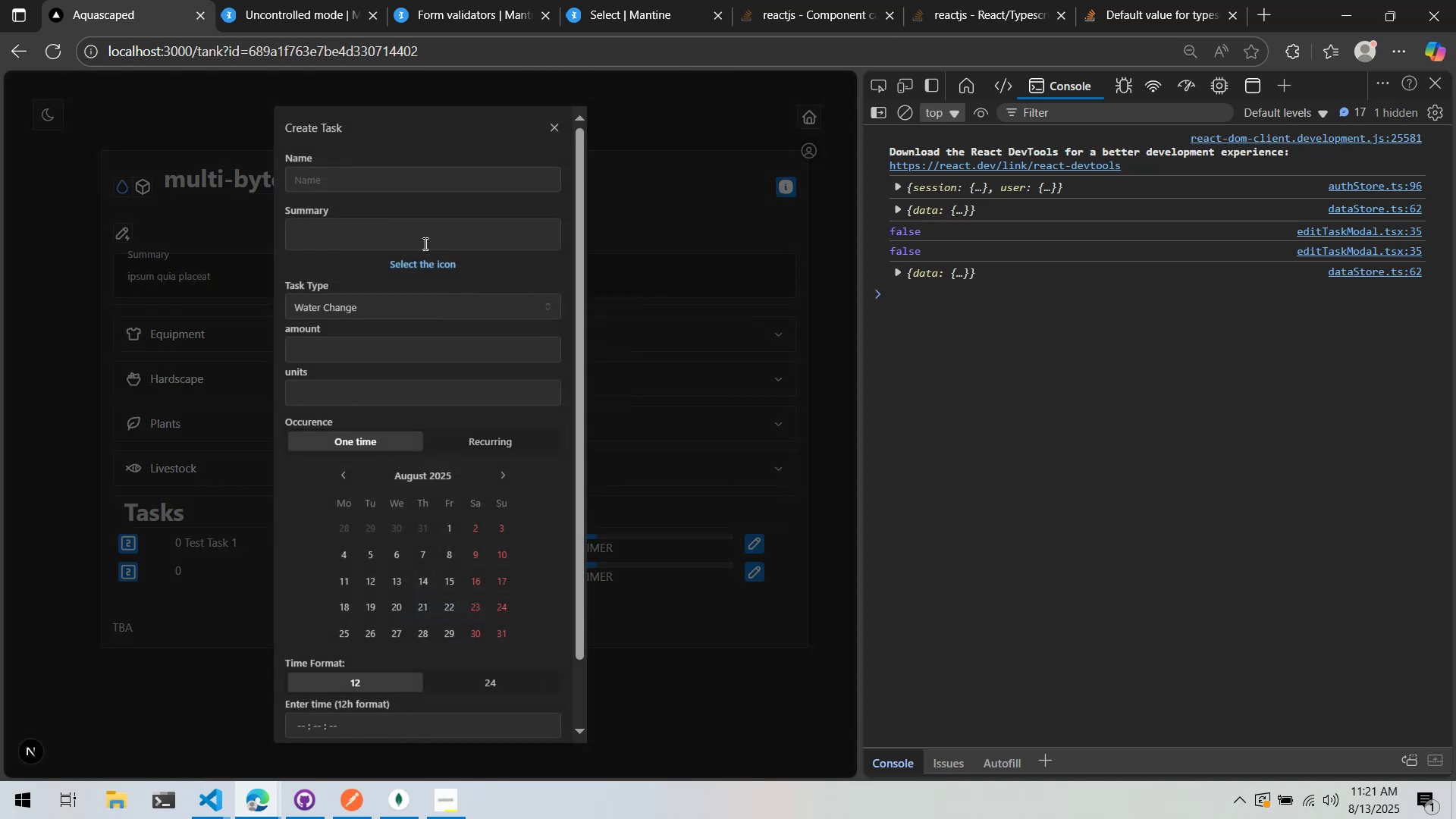 
key(Alt+Tab)
 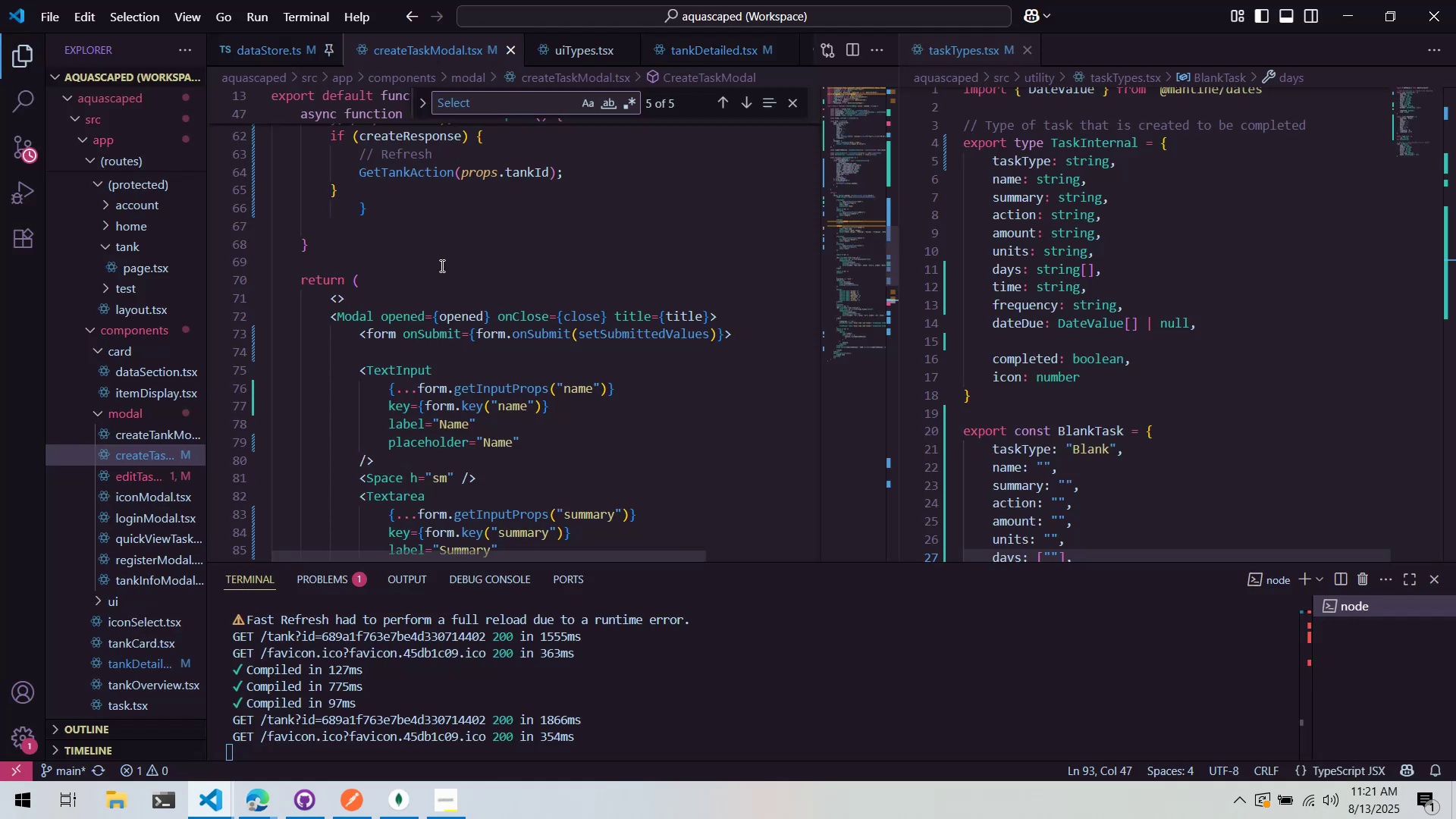 
key(Alt+AltLeft)
 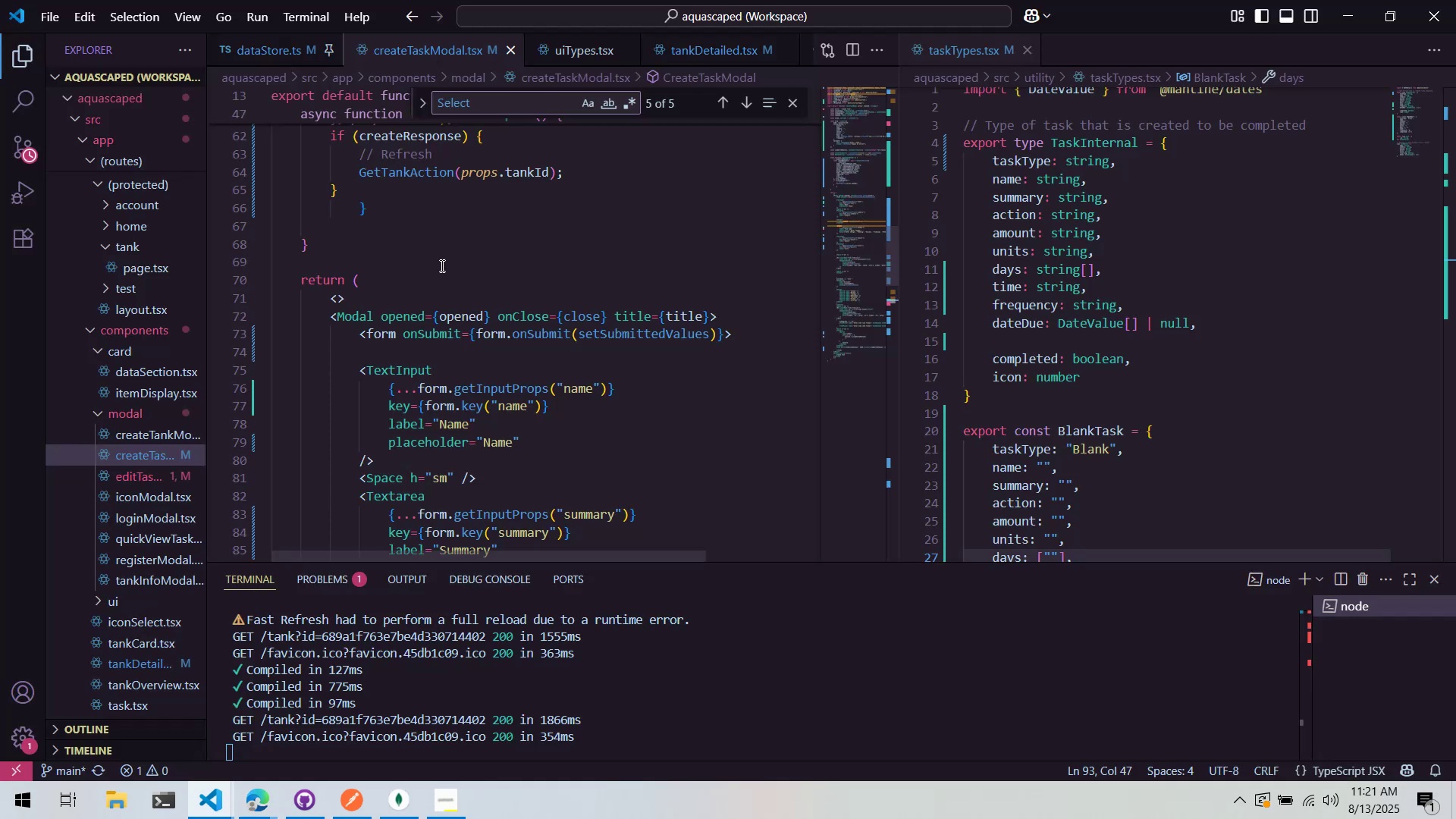 
key(Alt+Tab)
 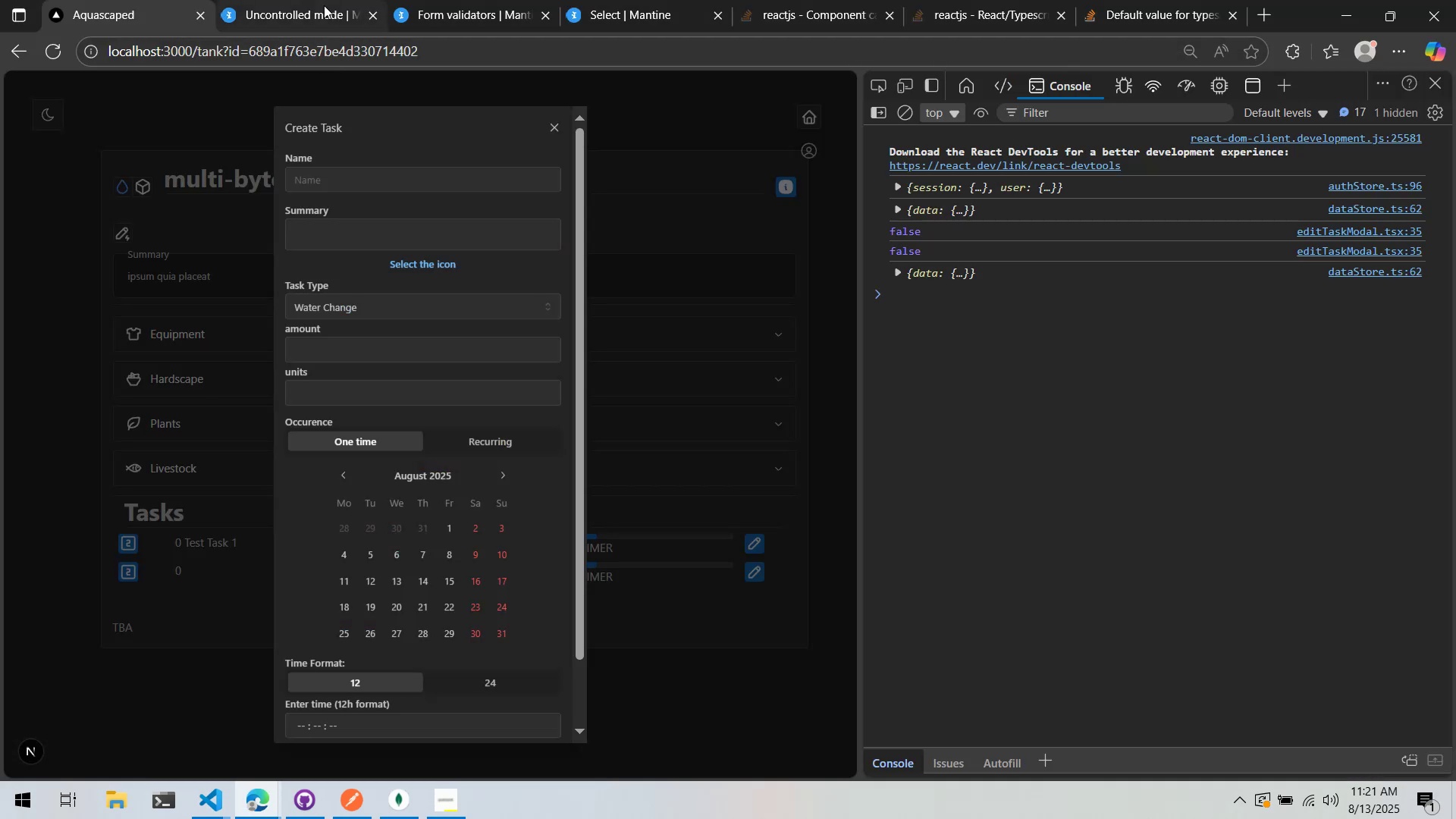 
scroll: coordinate [465, 387], scroll_direction: down, amount: 5.0
 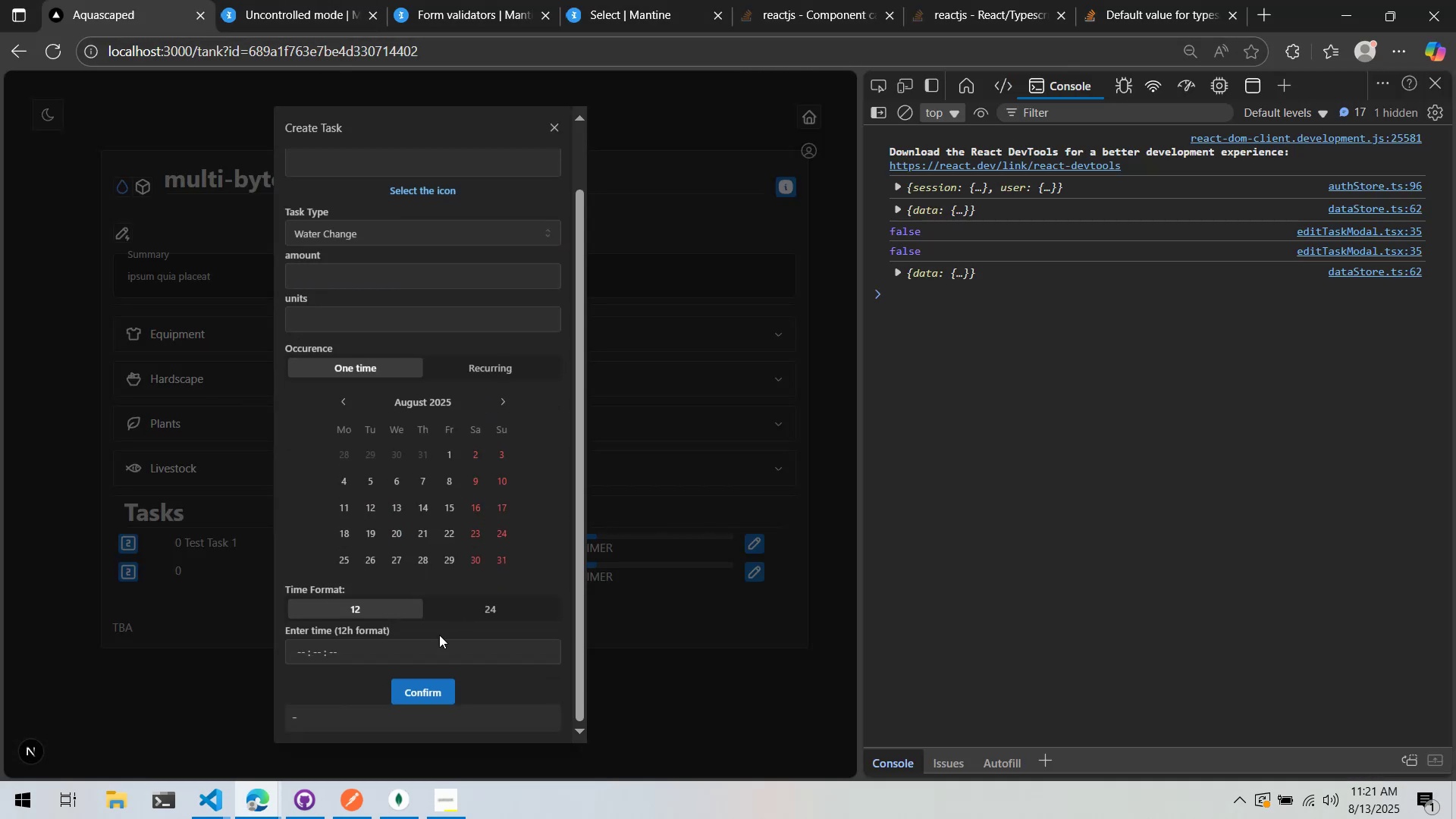 
left_click([419, 688])
 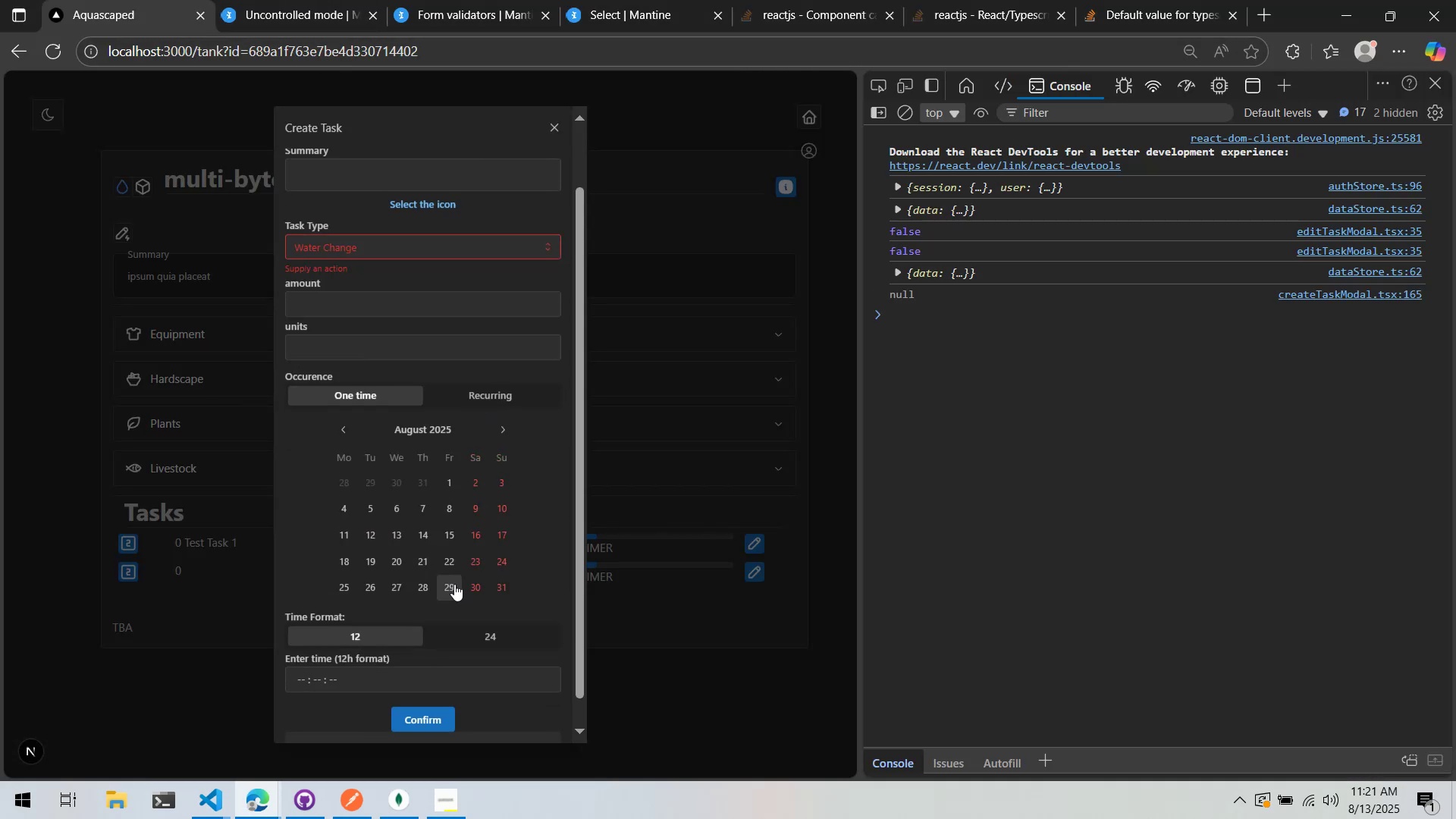 
scroll: coordinate [454, 584], scroll_direction: up, amount: 3.0
 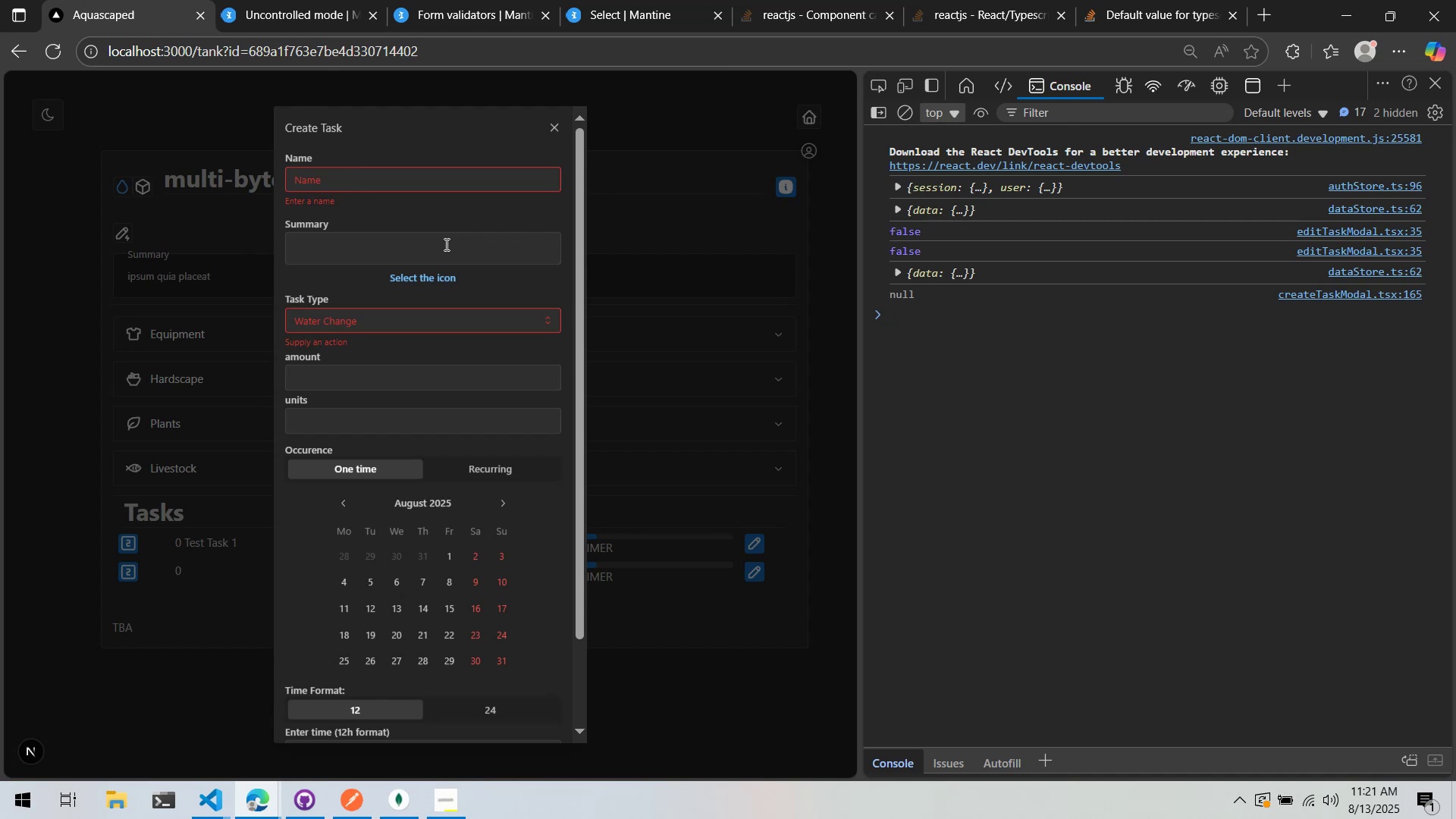 
wait(6.77)
 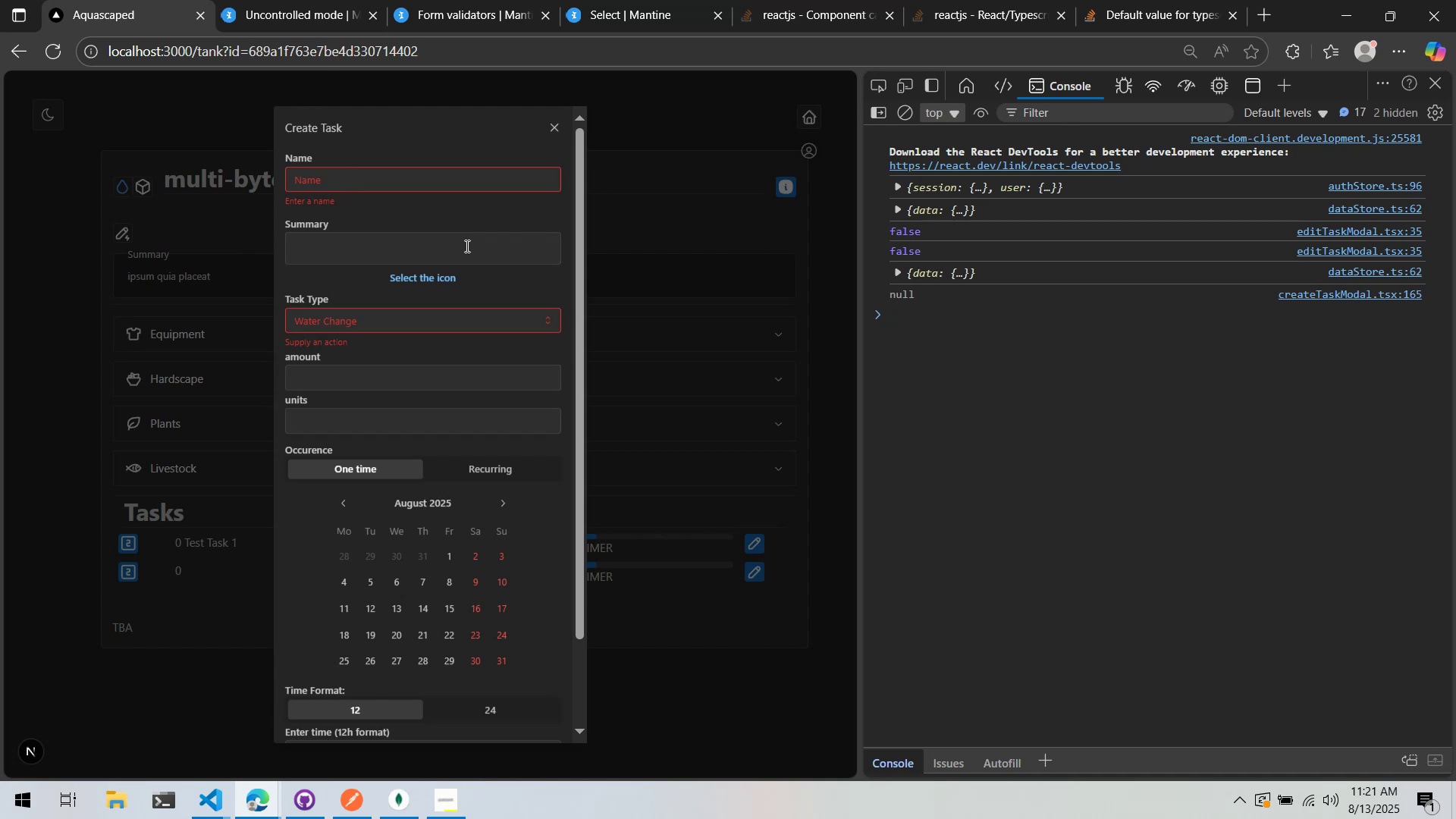 
left_click([350, 0])
 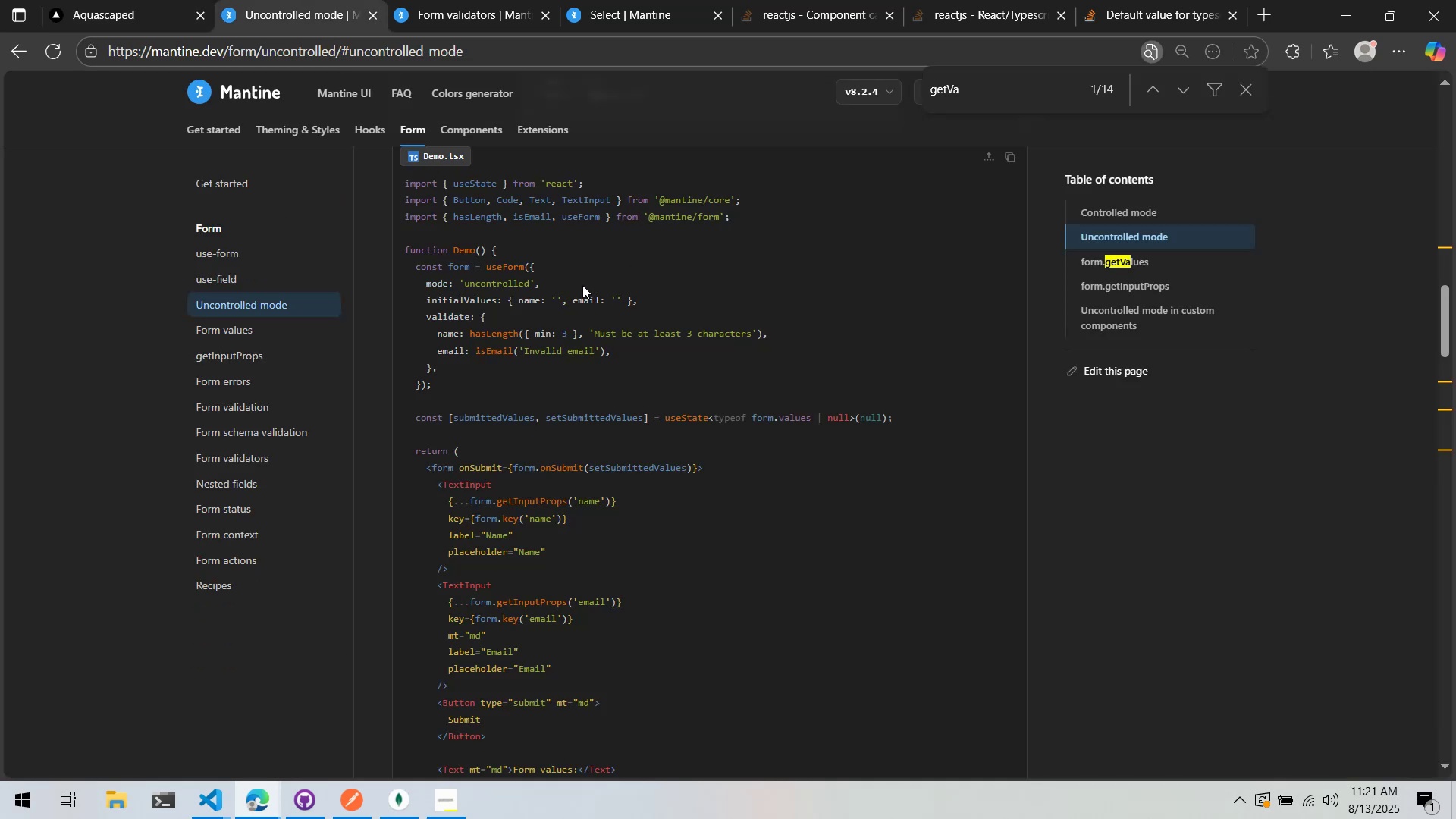 
scroll: coordinate [566, 295], scroll_direction: down, amount: 6.0
 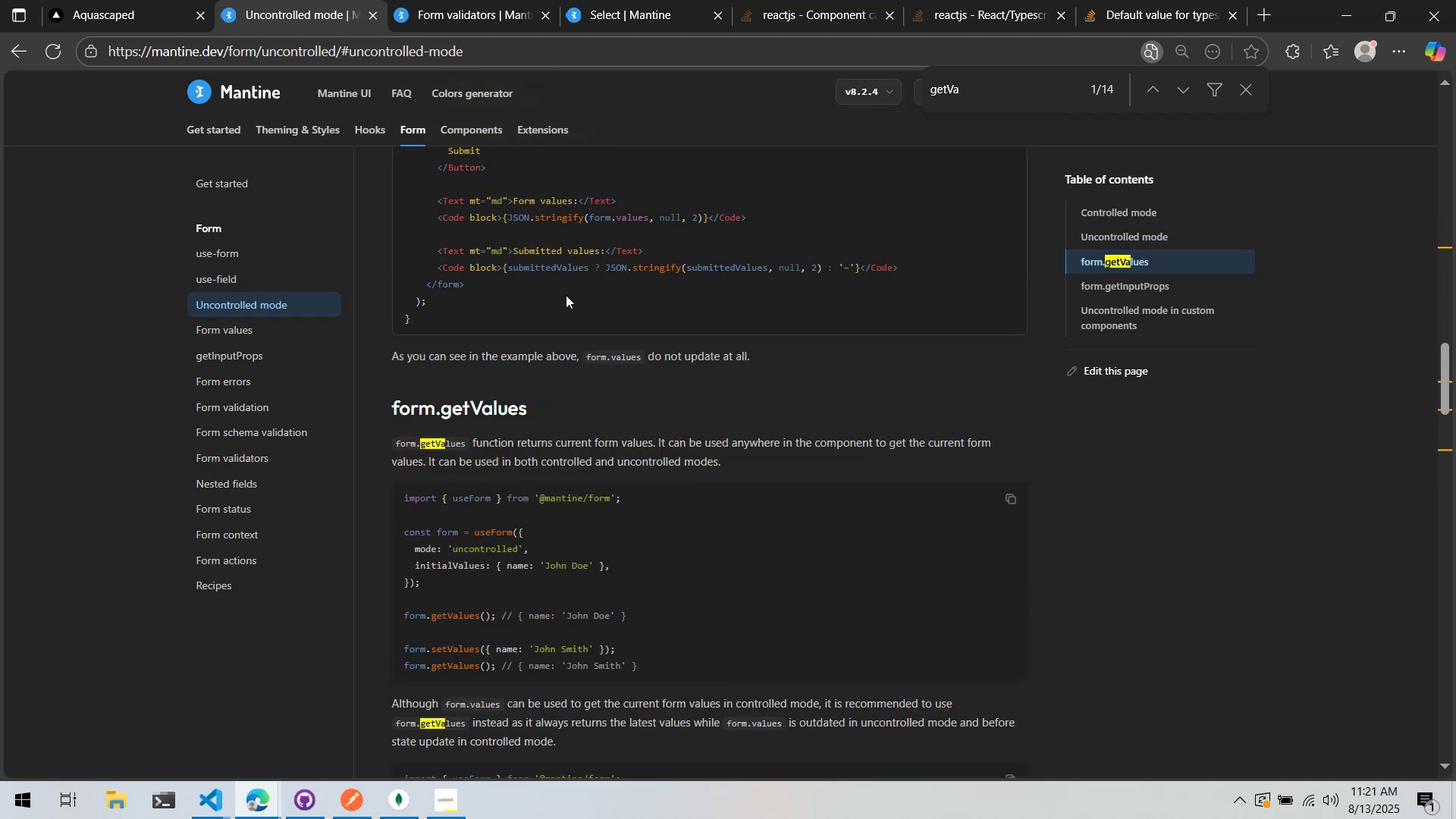 
scroll: coordinate [566, 295], scroll_direction: up, amount: 4.0
 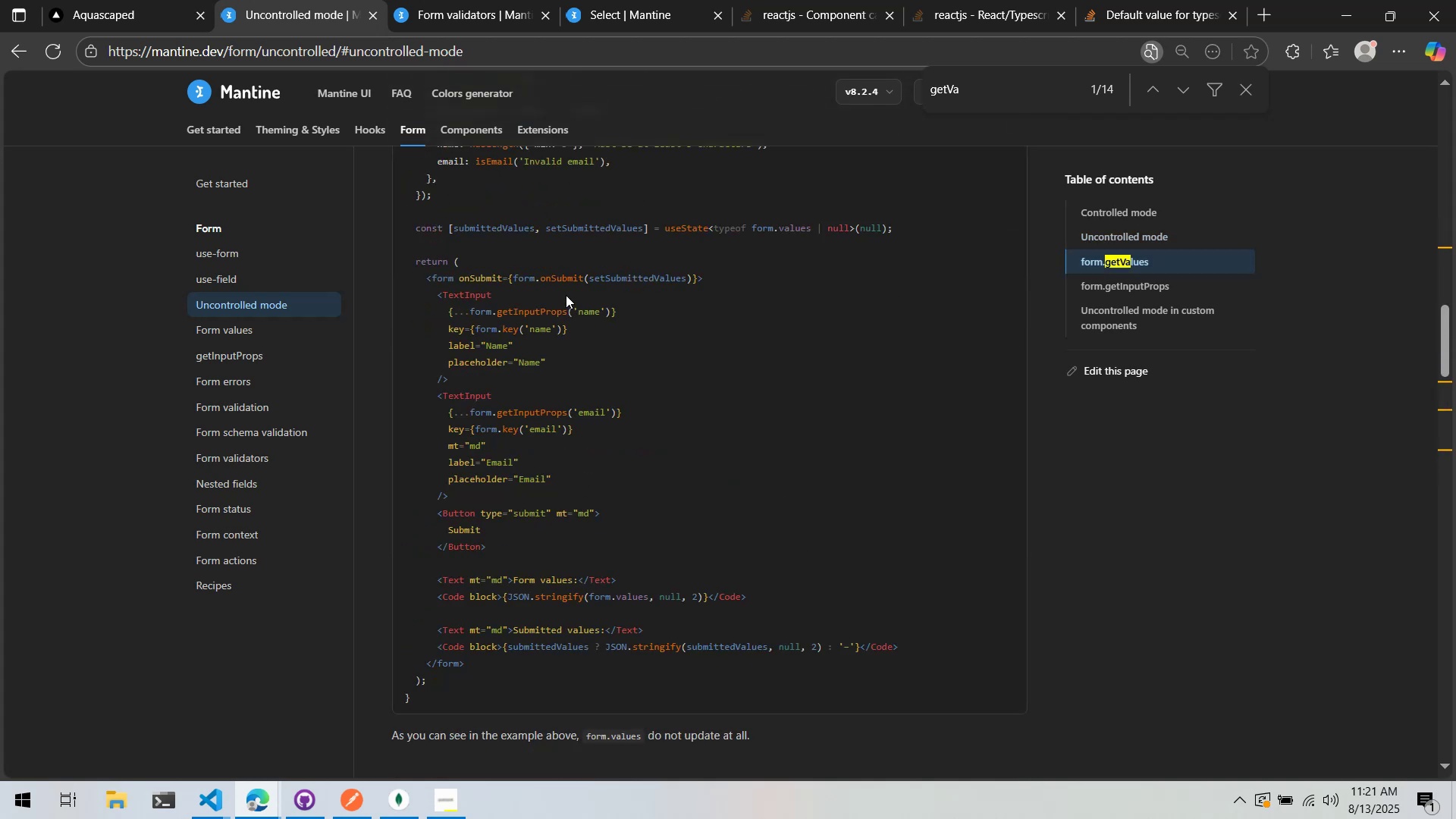 
key(Alt+AltLeft)
 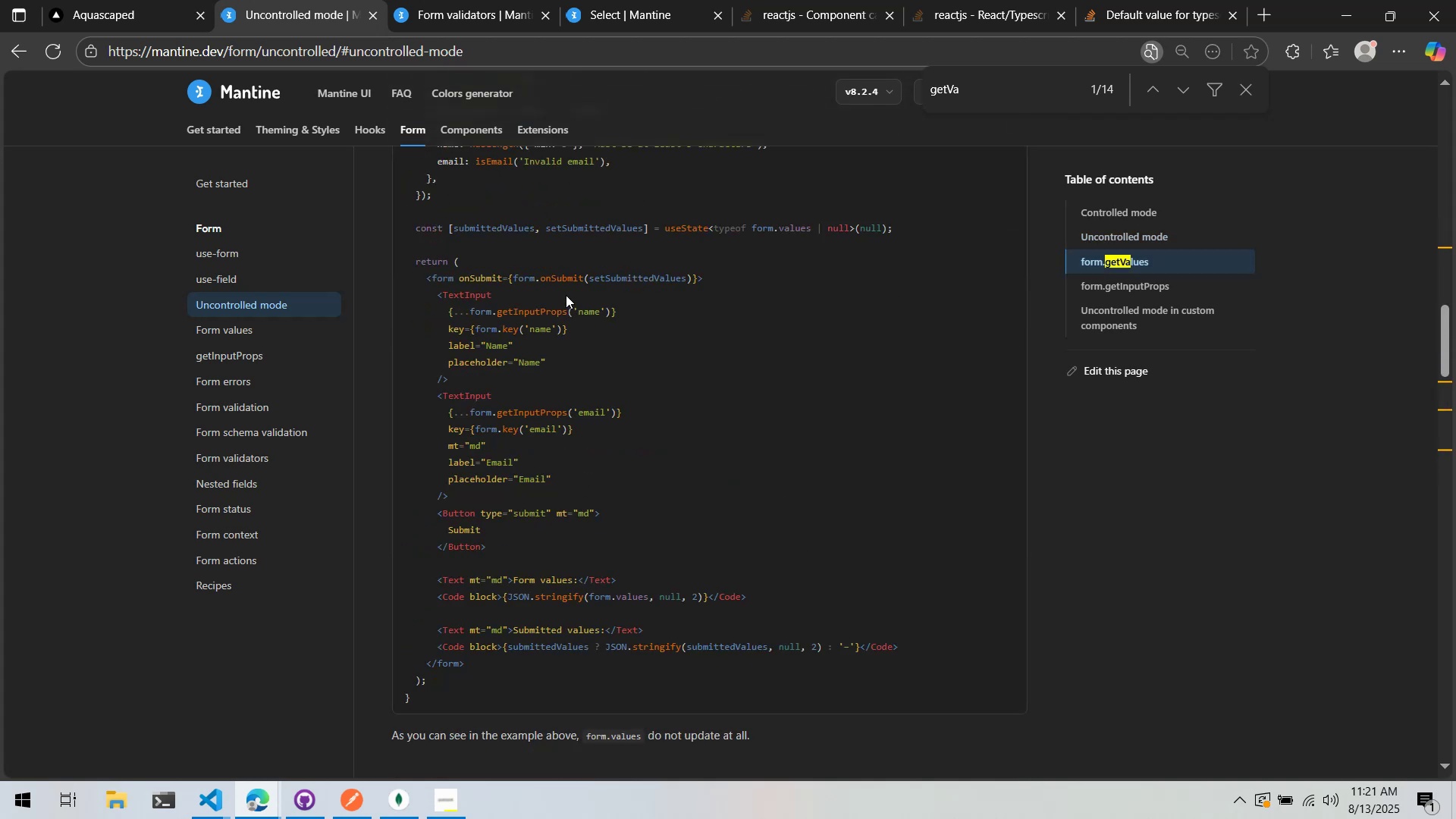 
key(Alt+Tab)
 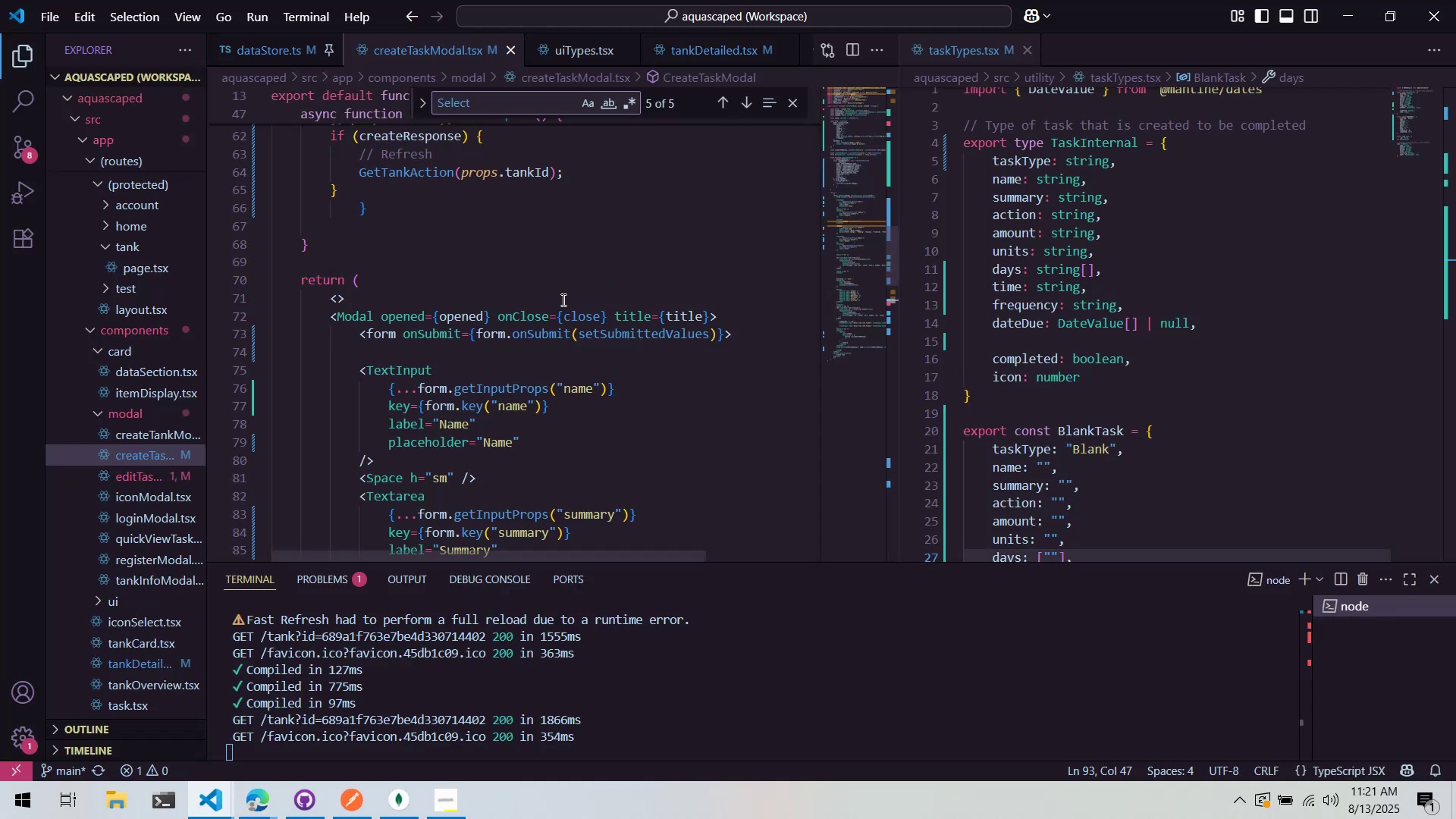 
key(Alt+AltLeft)
 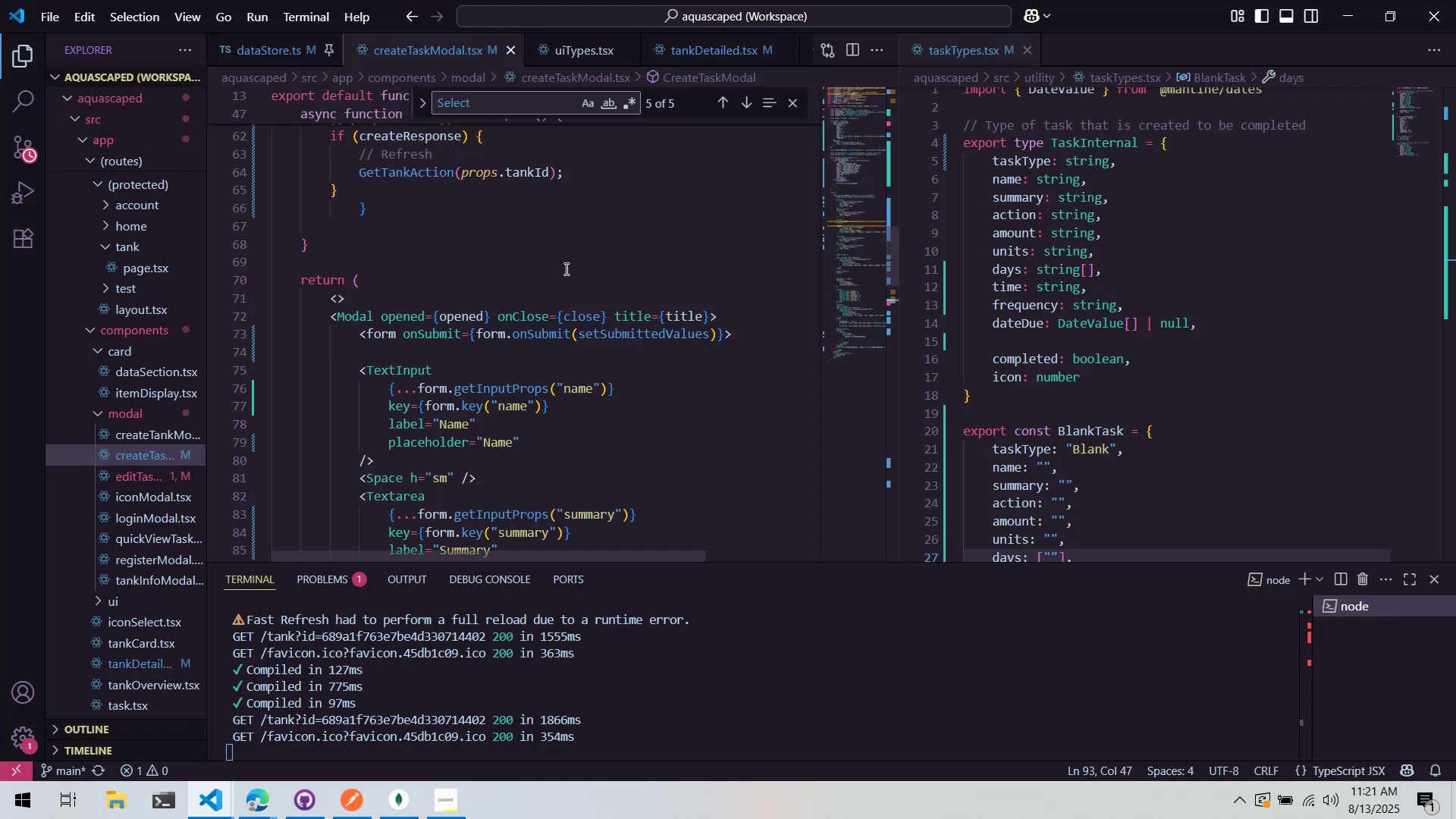 
key(Alt+Tab)
 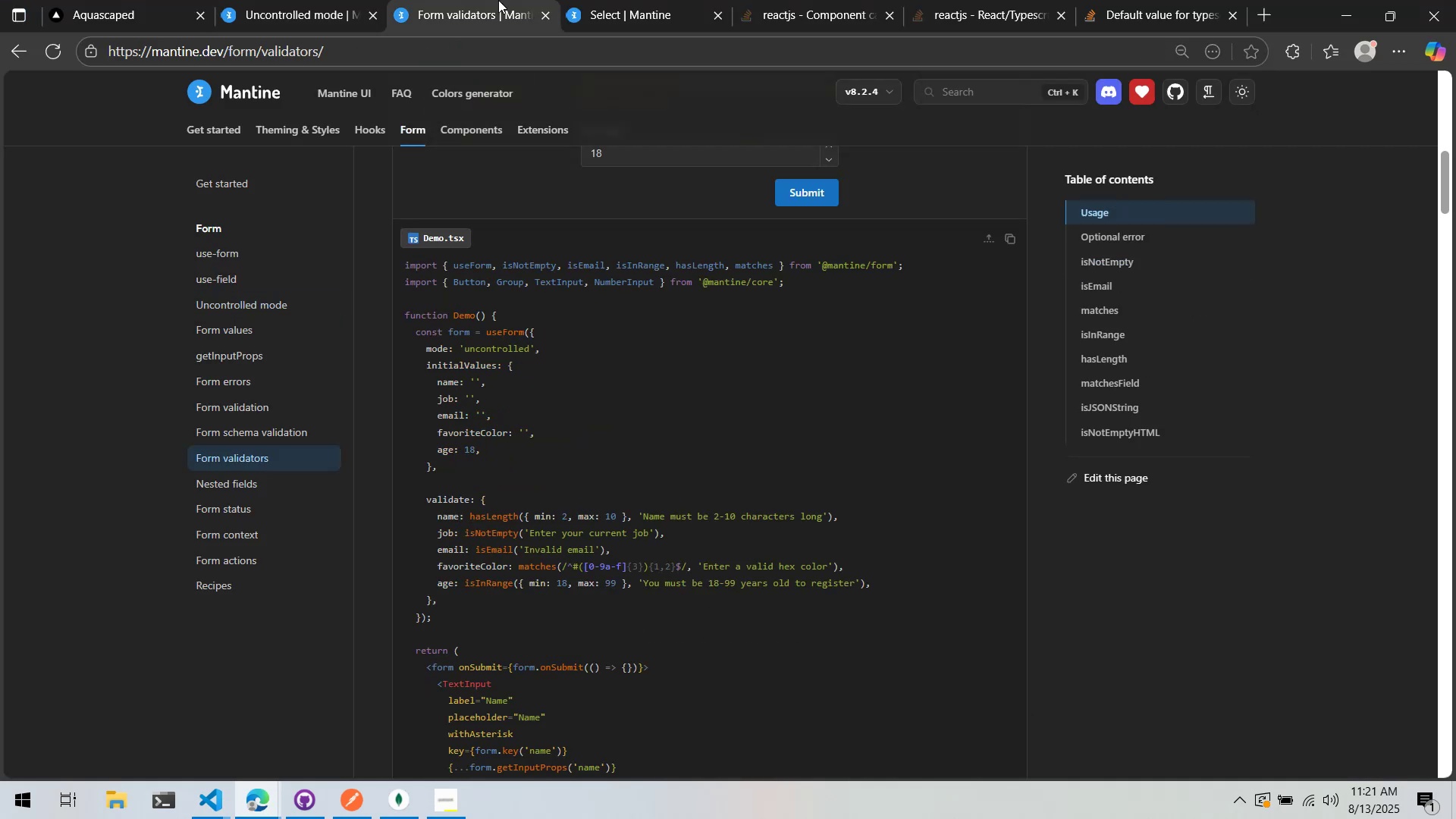 
double_click([626, 1])
 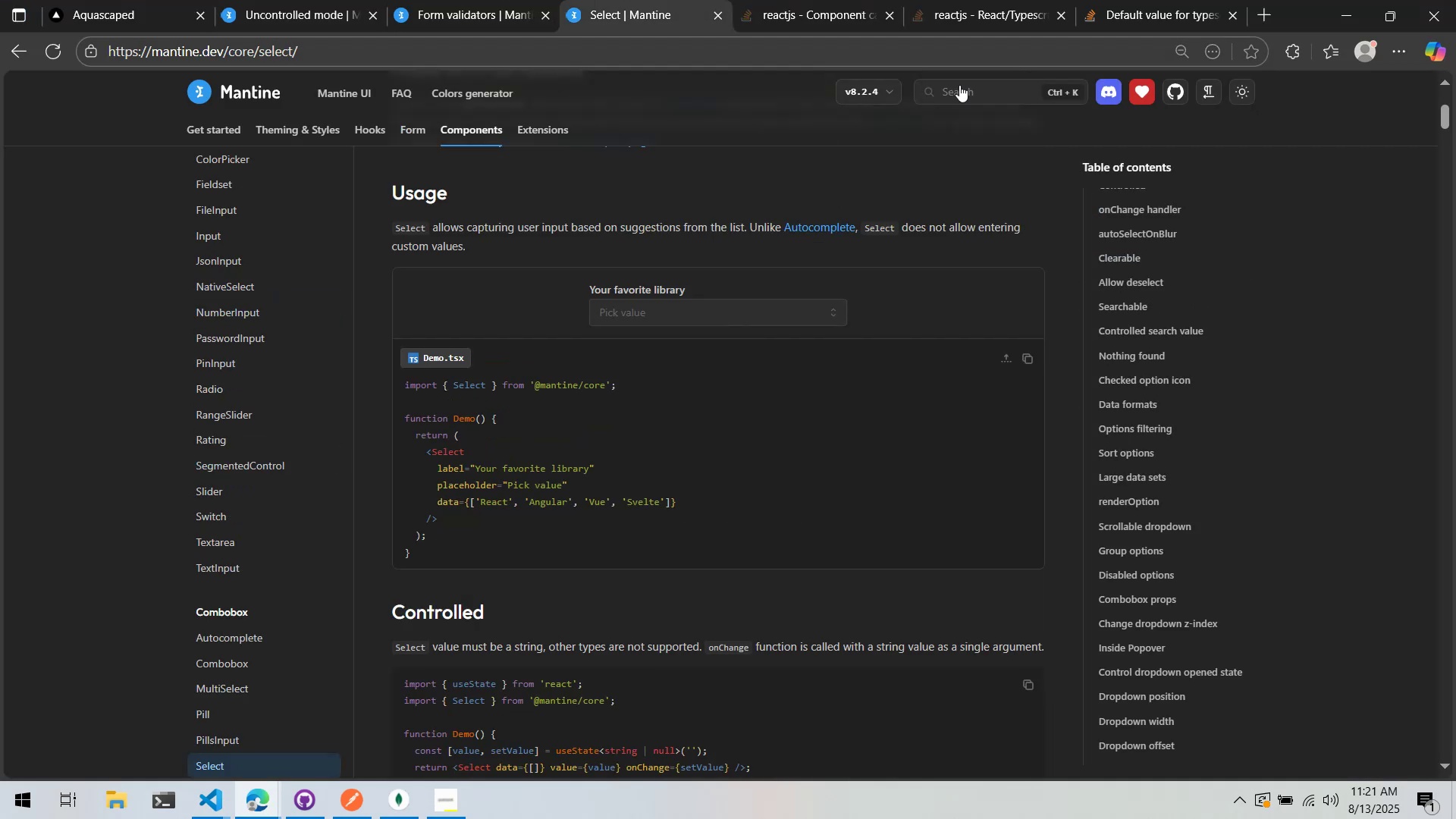 
left_click([983, 82])
 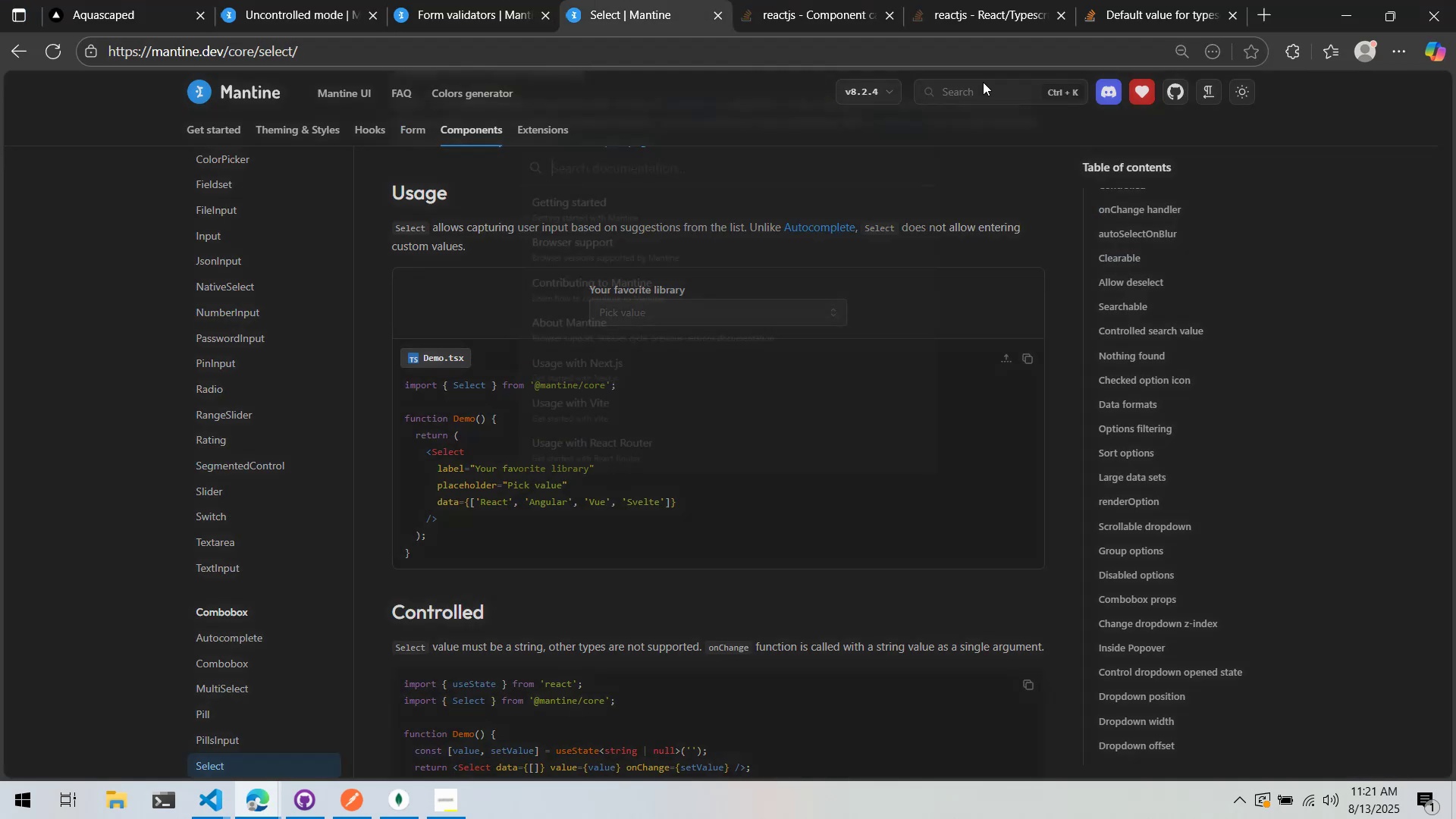 
type(TextIn)
 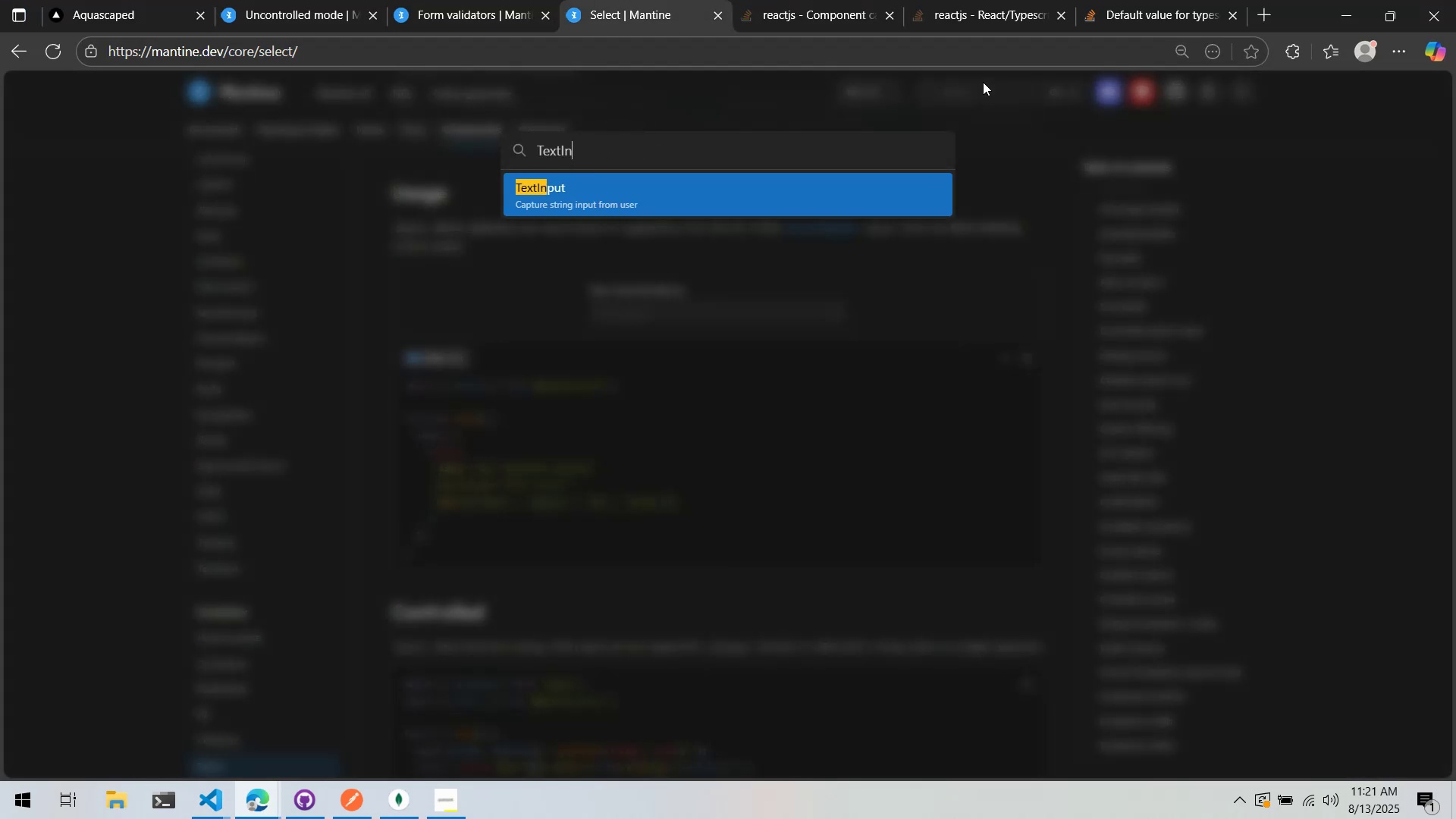 
key(Enter)
 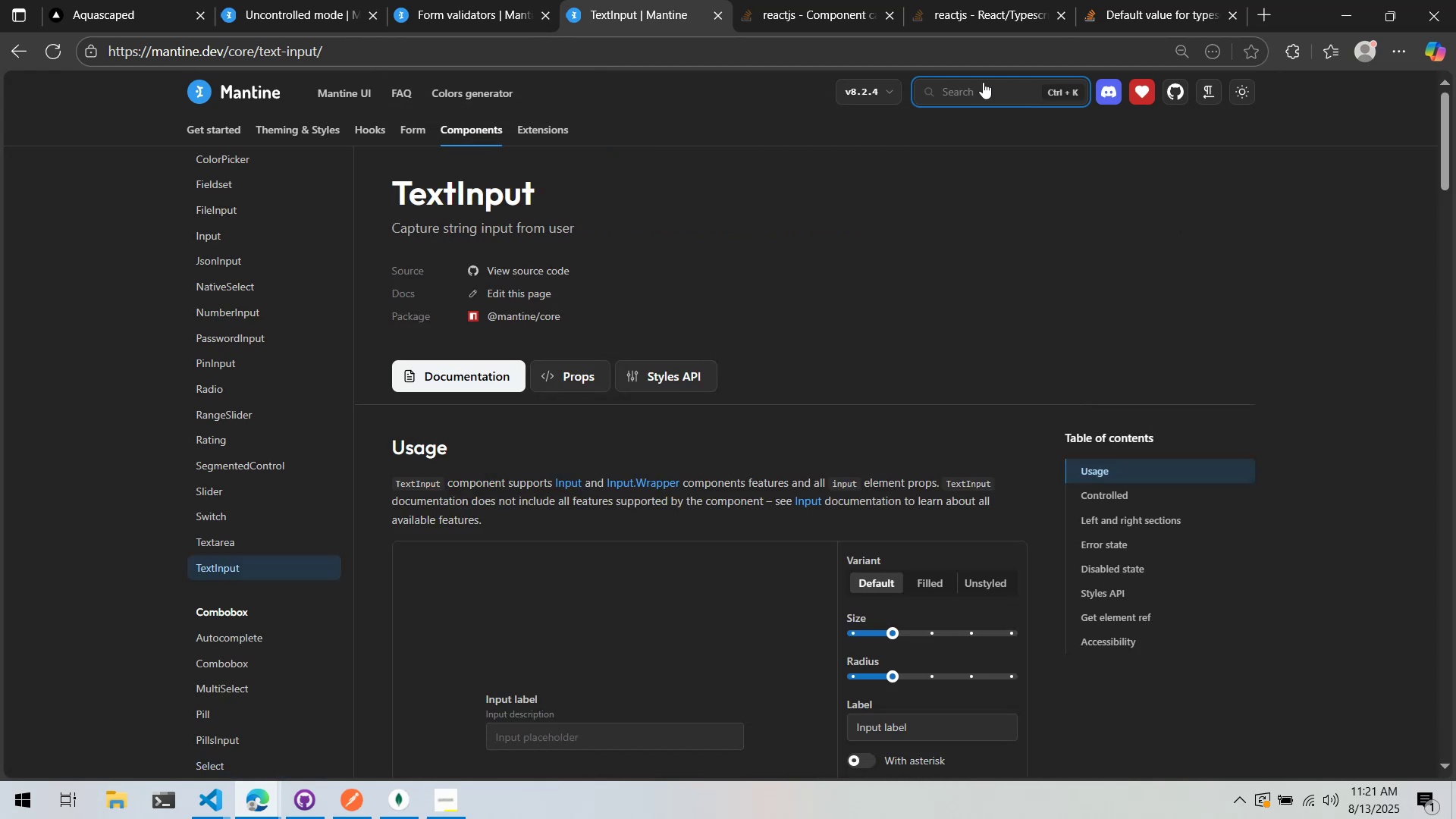 
scroll: coordinate [779, 336], scroll_direction: down, amount: 5.0
 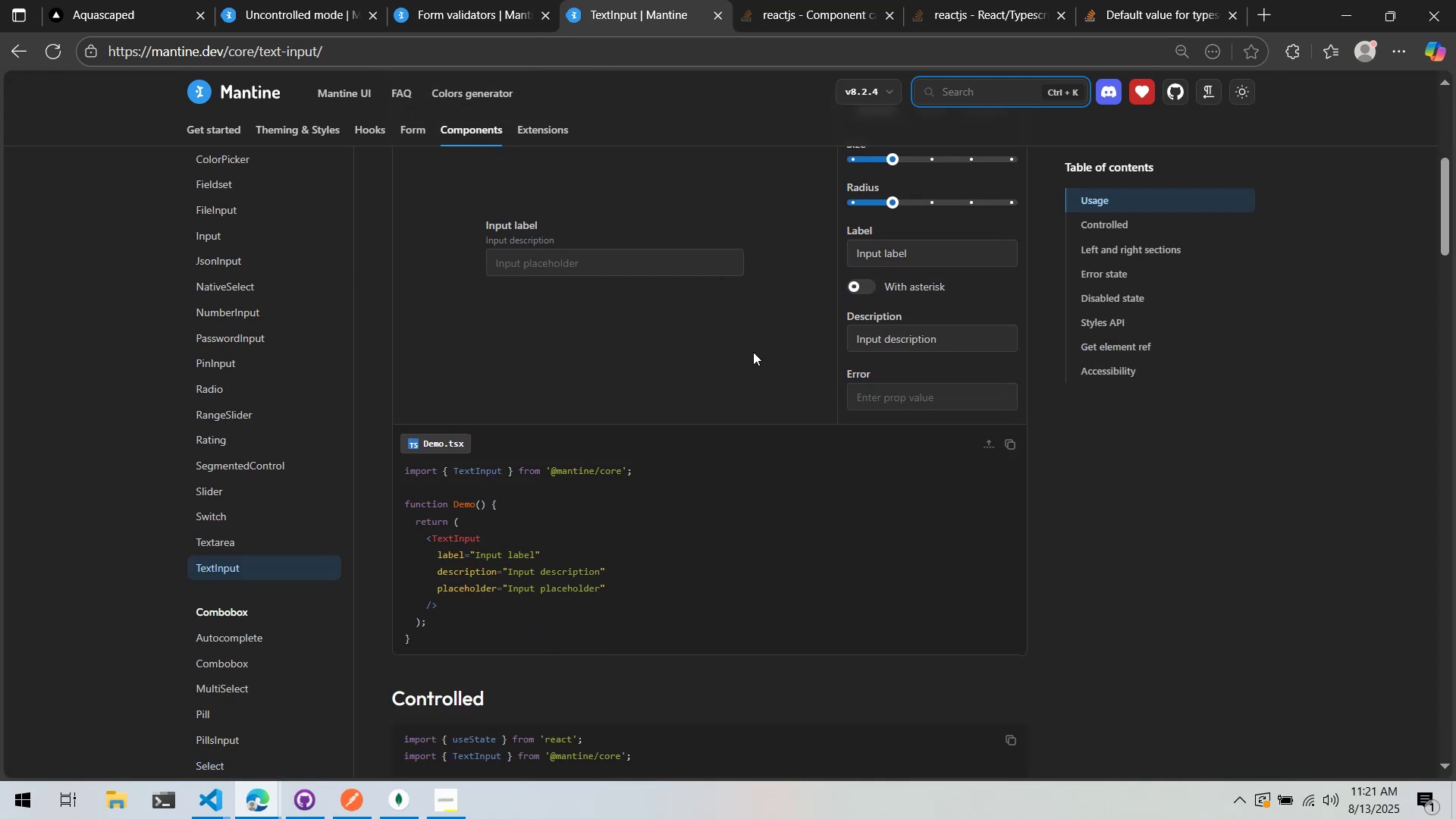 
scroll: coordinate [752, 353], scroll_direction: up, amount: 1.0
 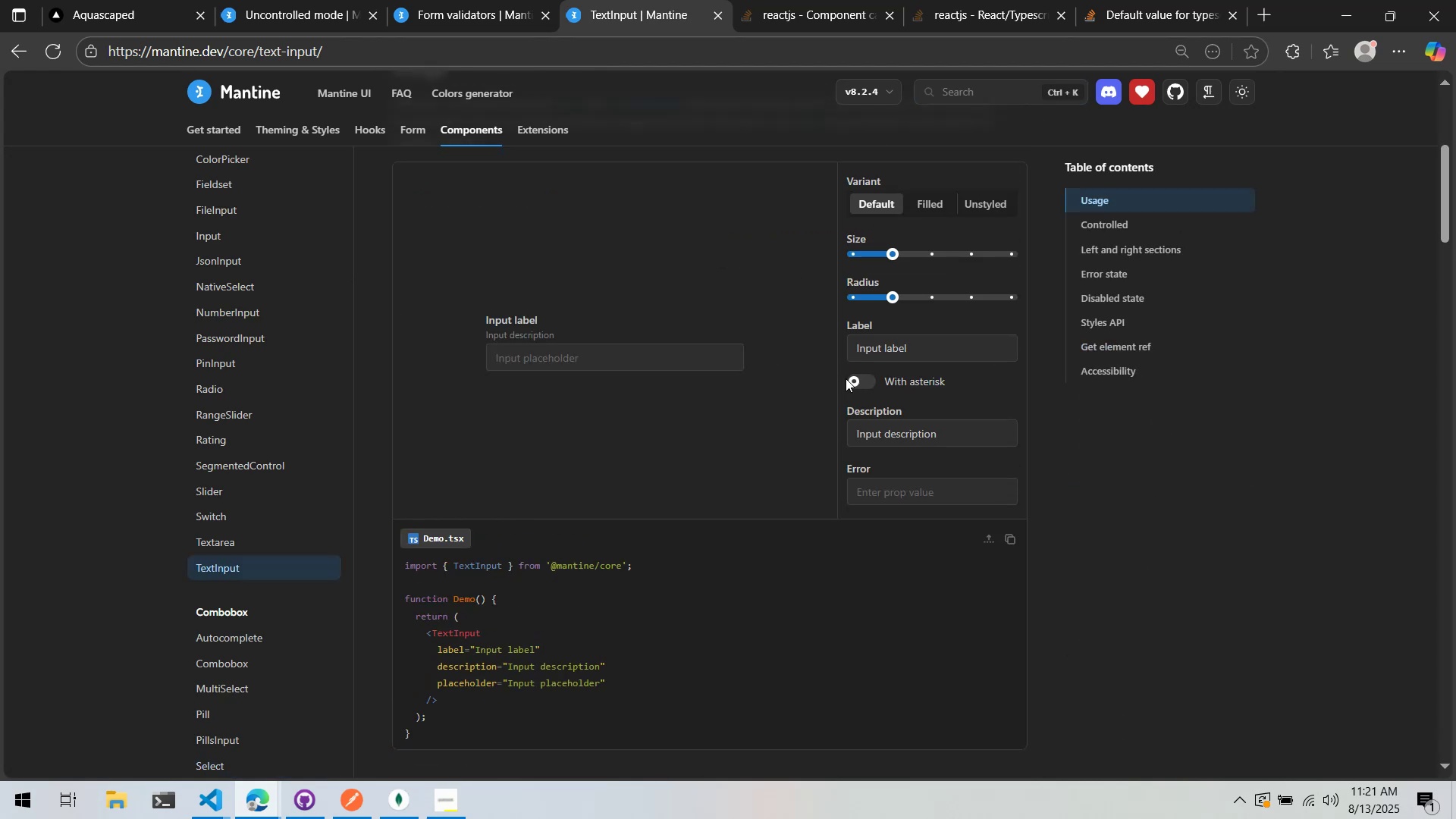 
left_click([852, 382])
 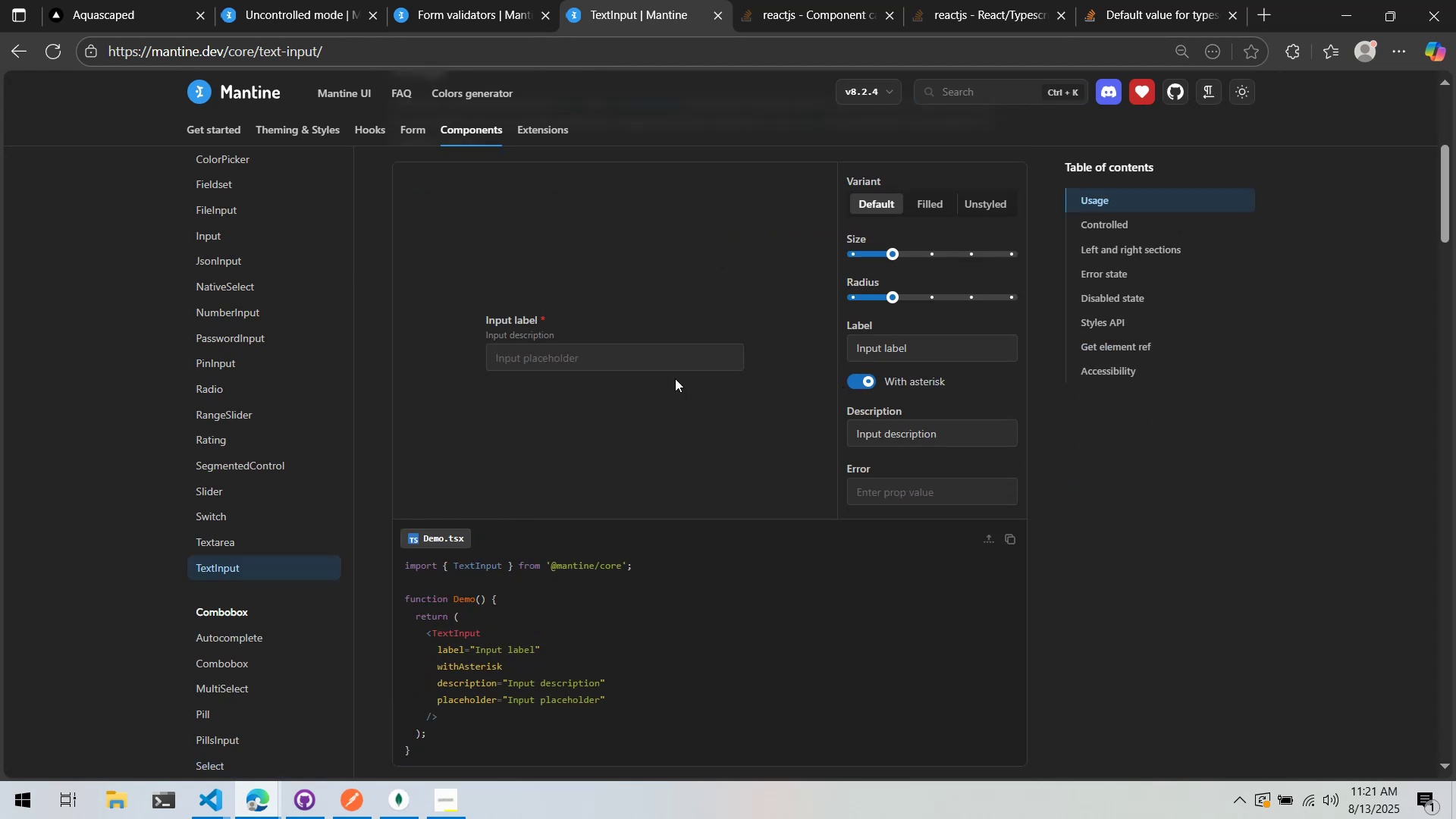 
key(Alt+AltLeft)
 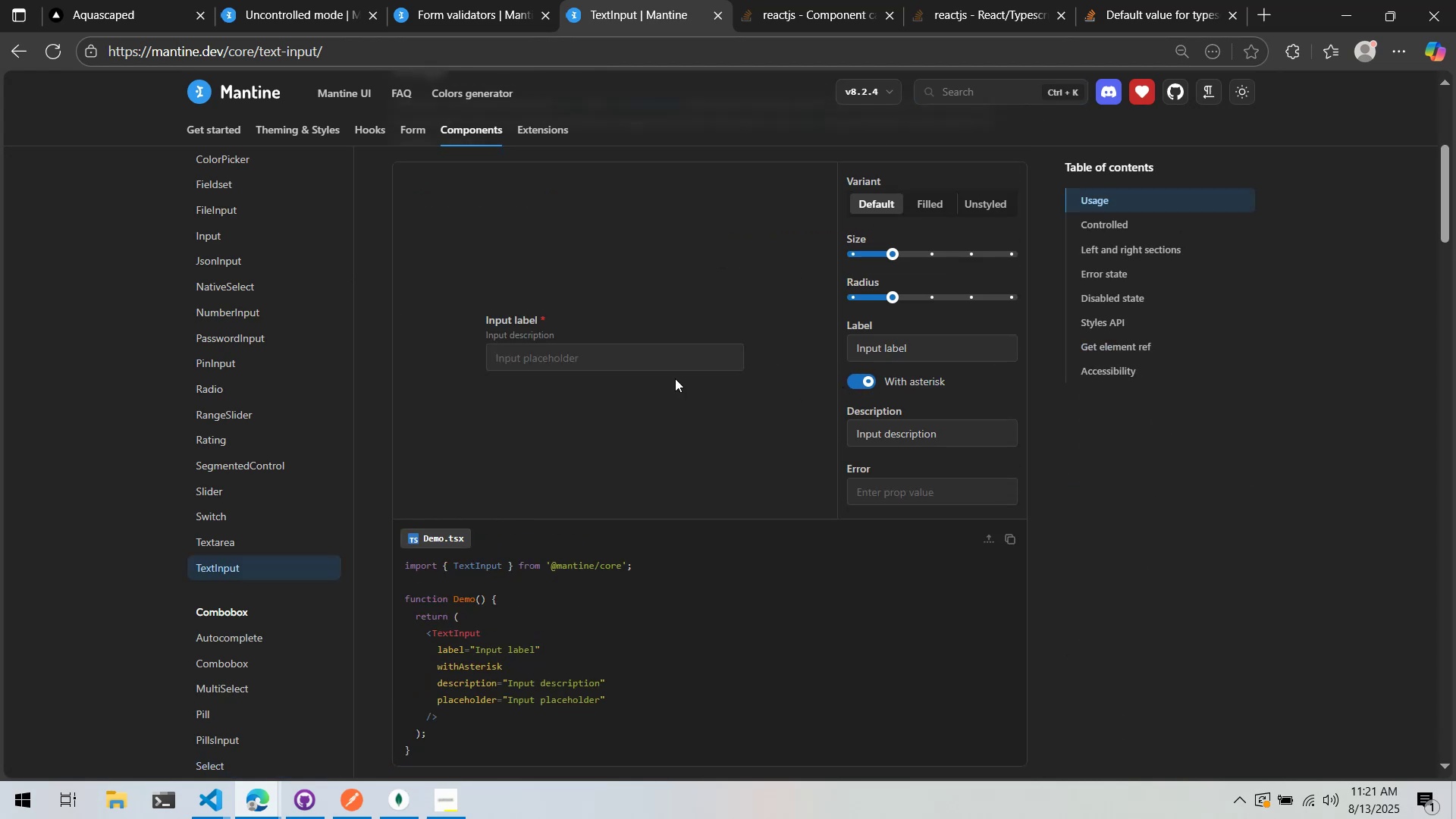 
key(Alt+Tab)
 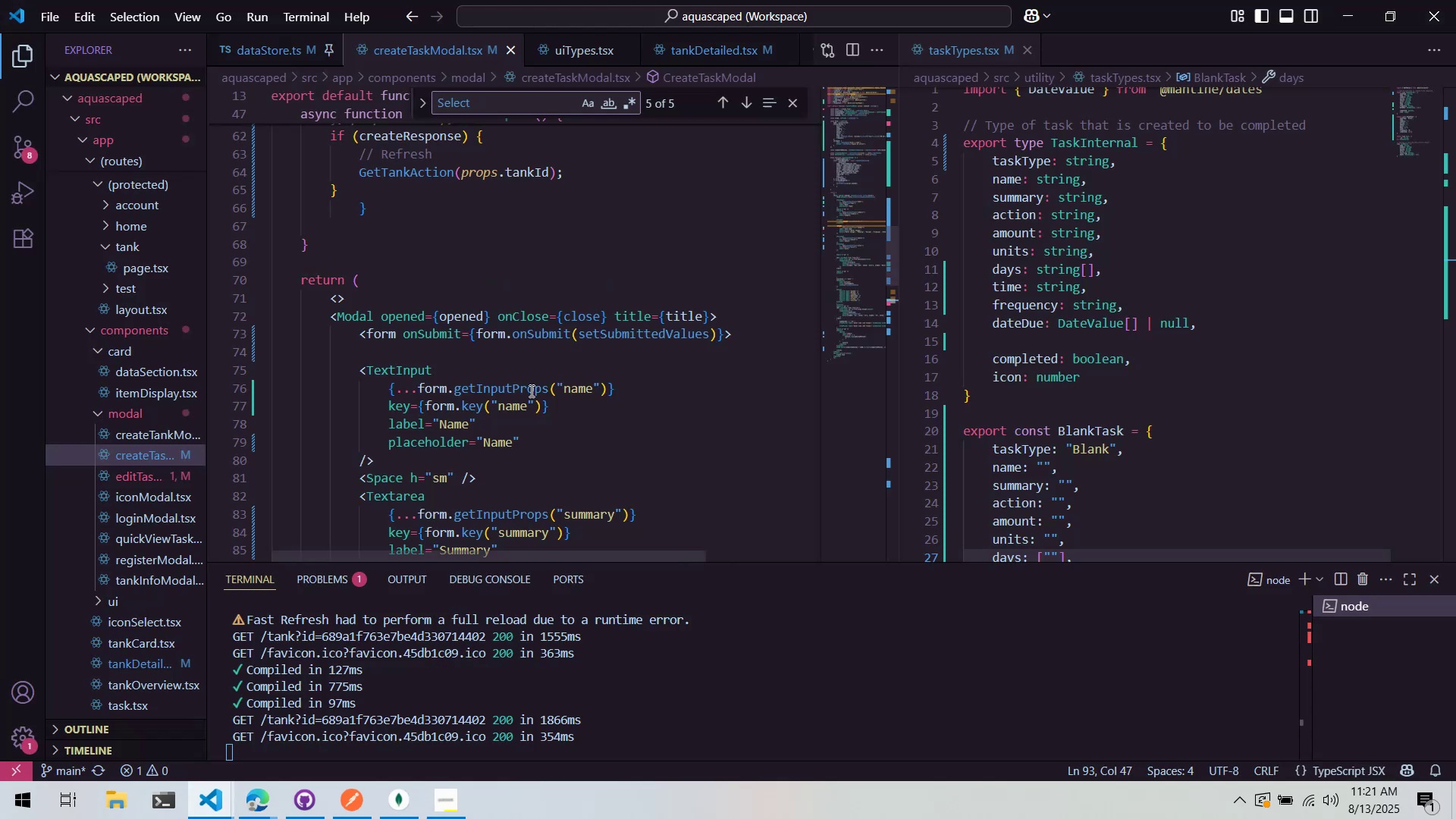 
left_click([563, 372])
 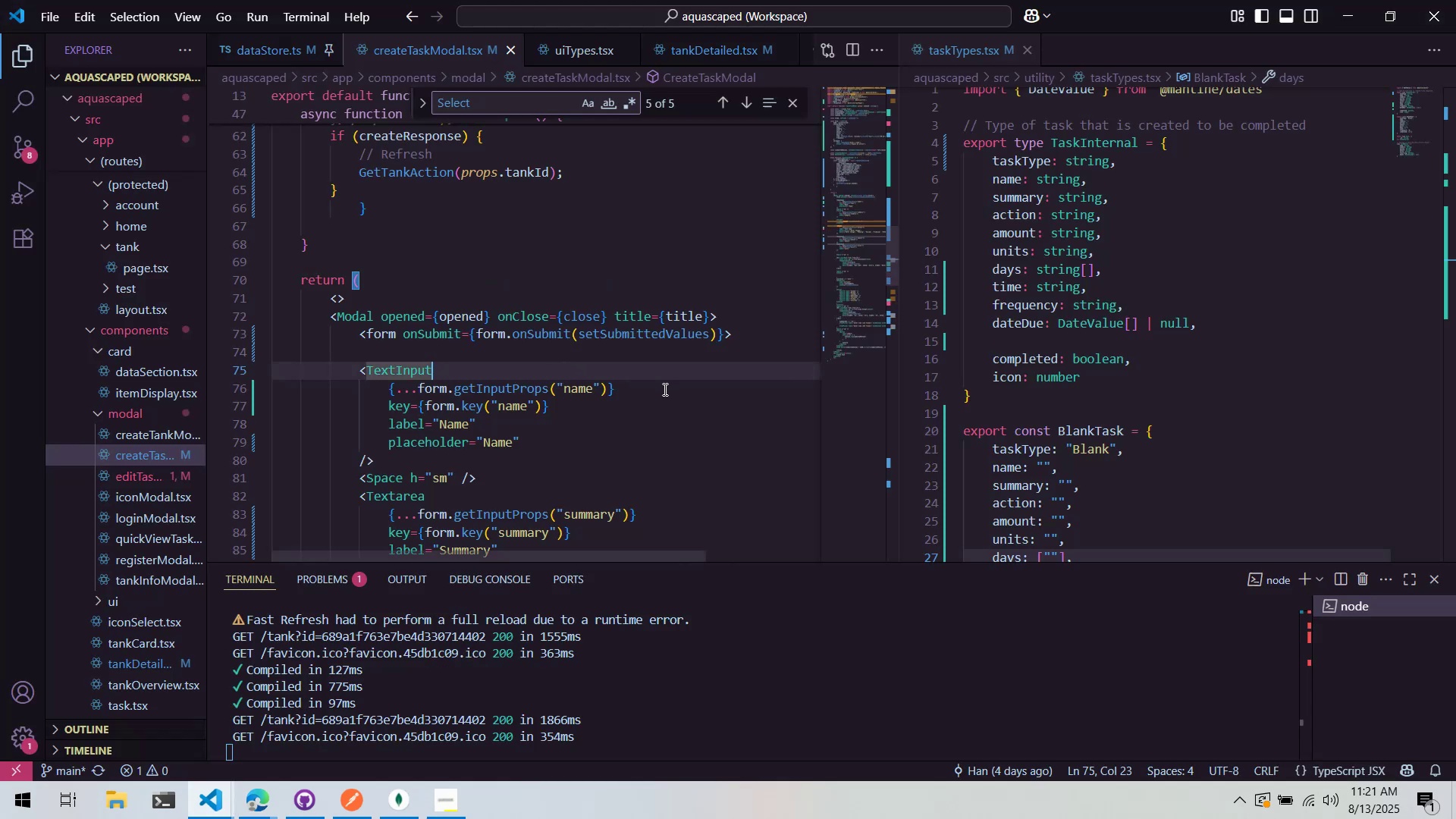 
key(Enter)
 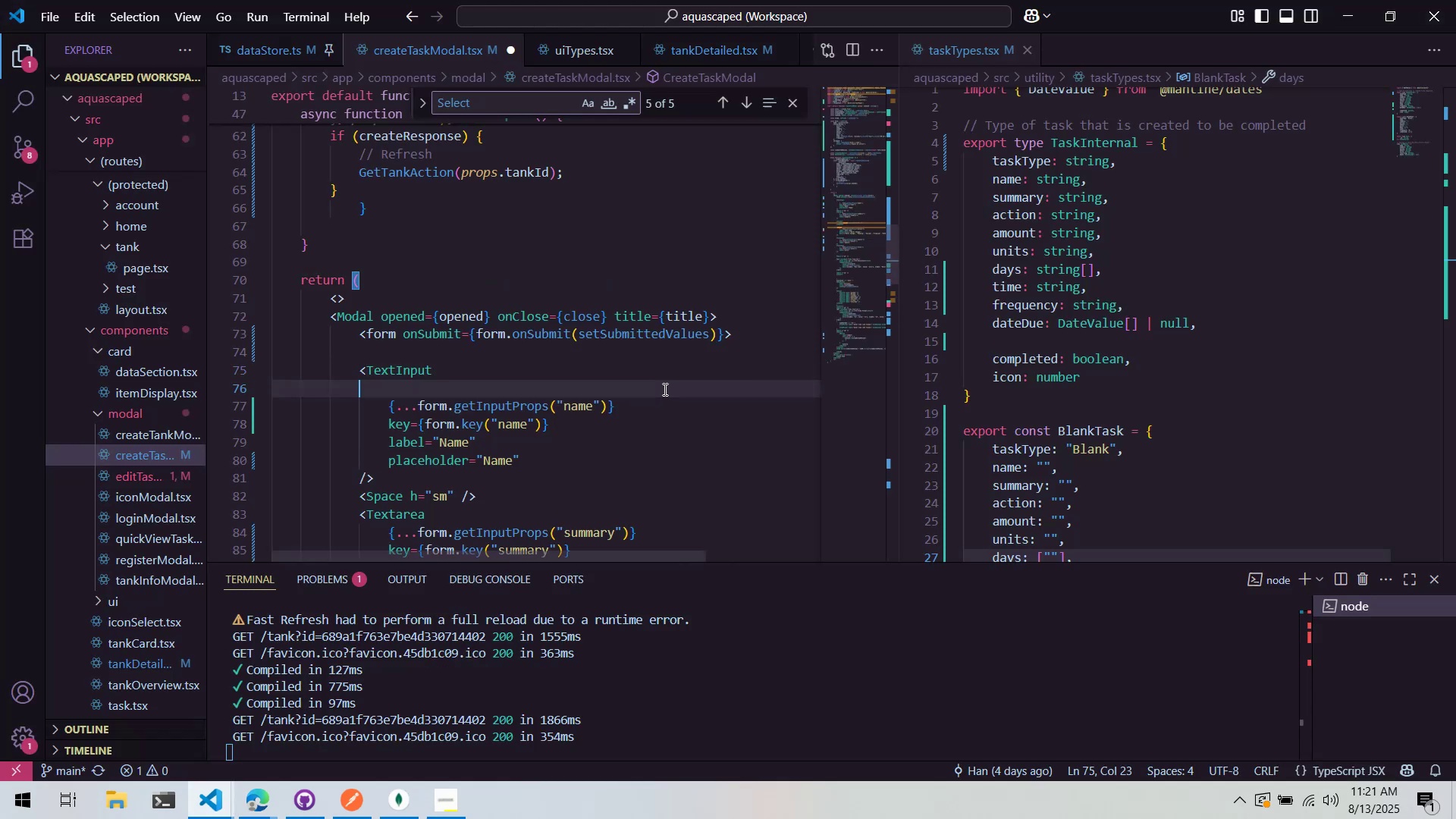 
type(with)
 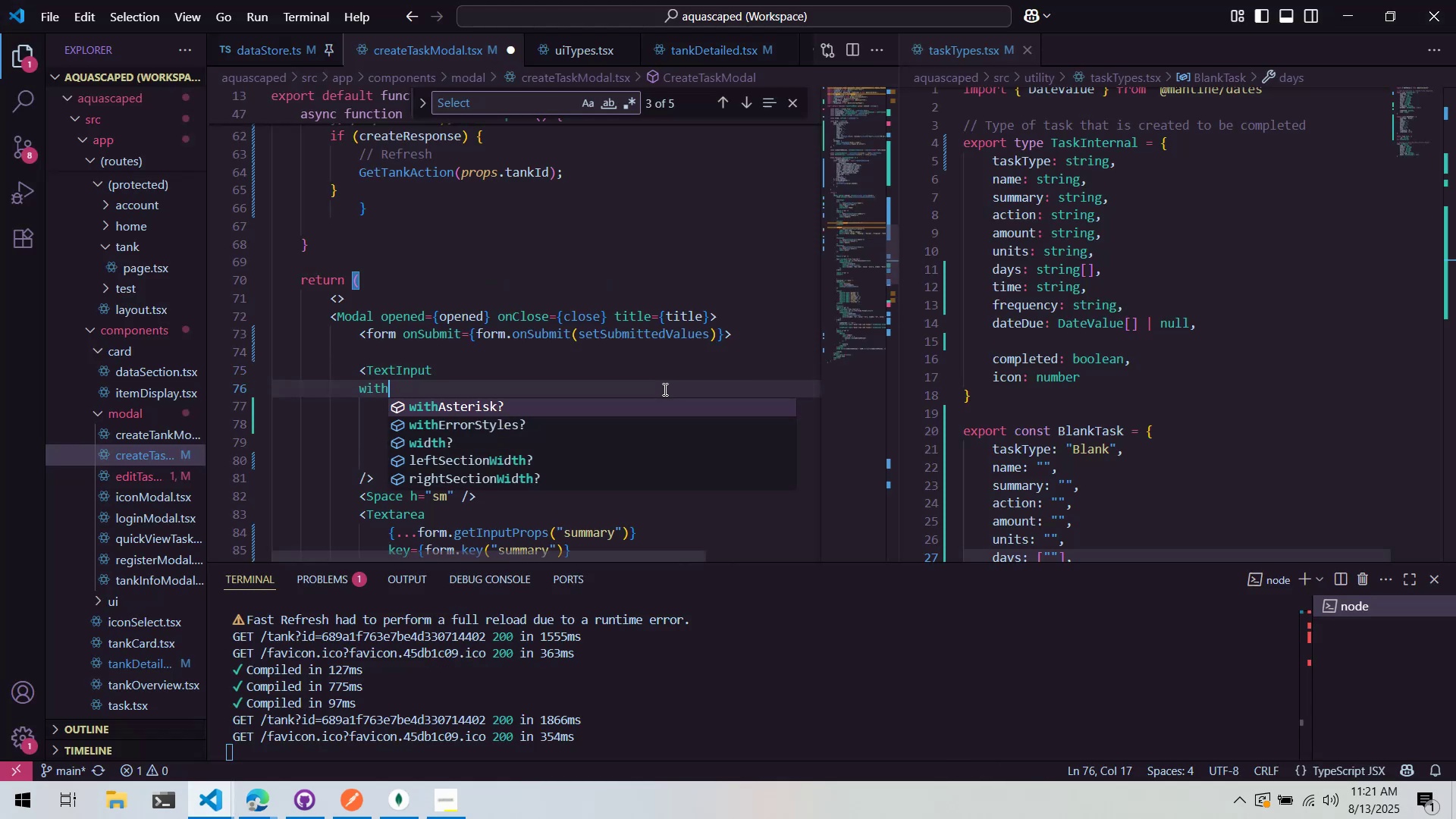 
key(Control+Backspace)
 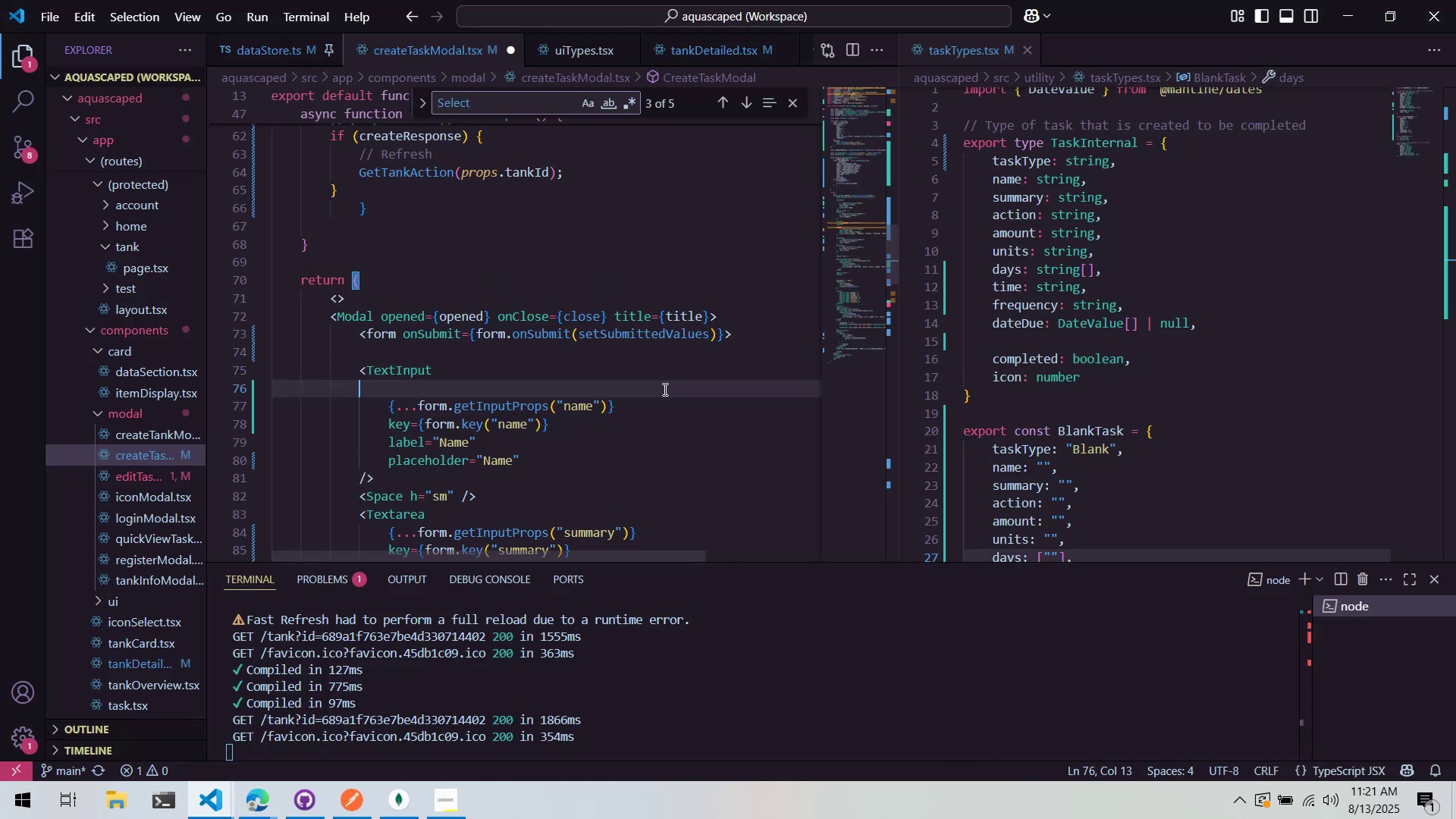 
key(Control+Backspace)
 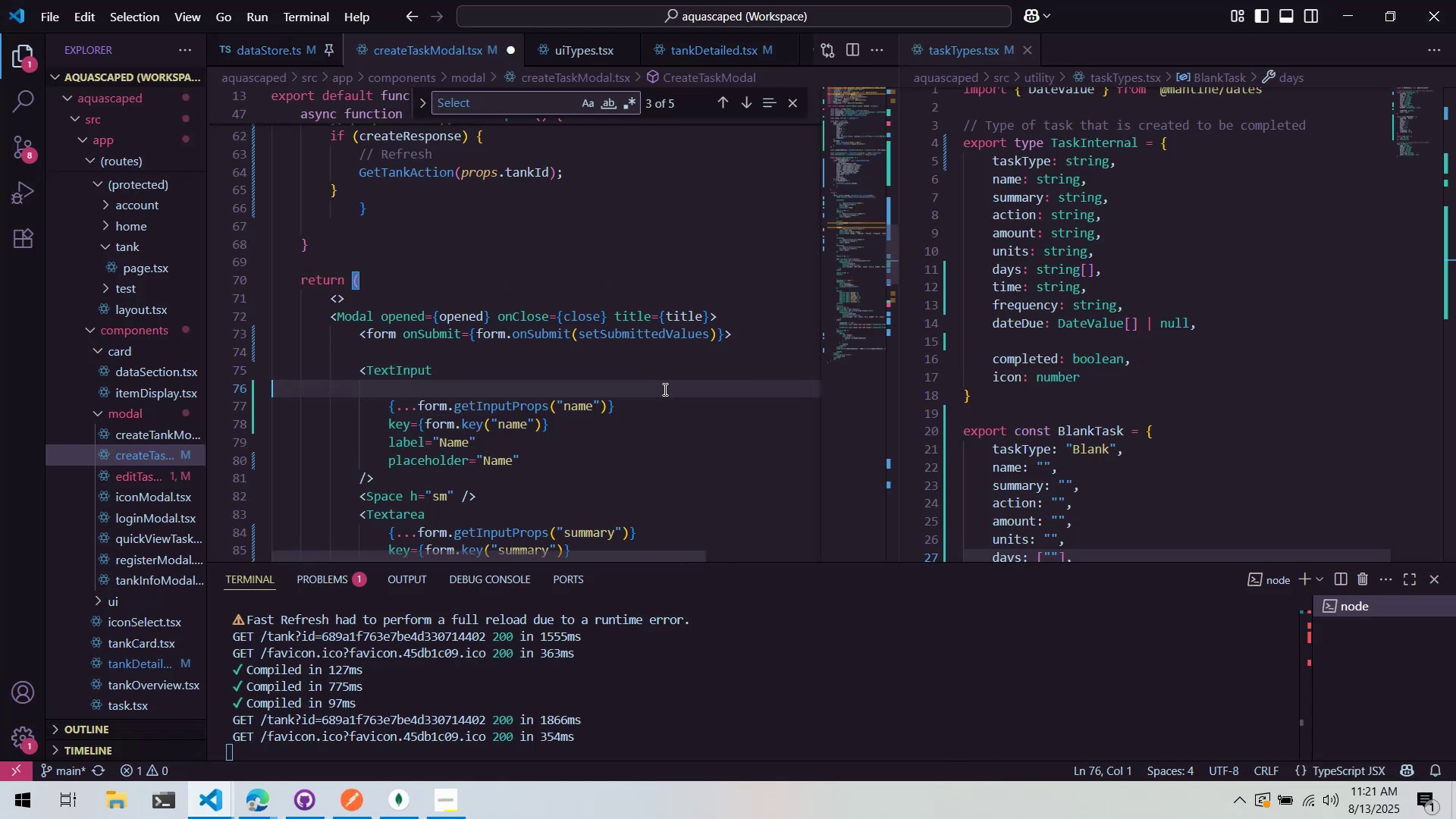 
key(Control+Backspace)
 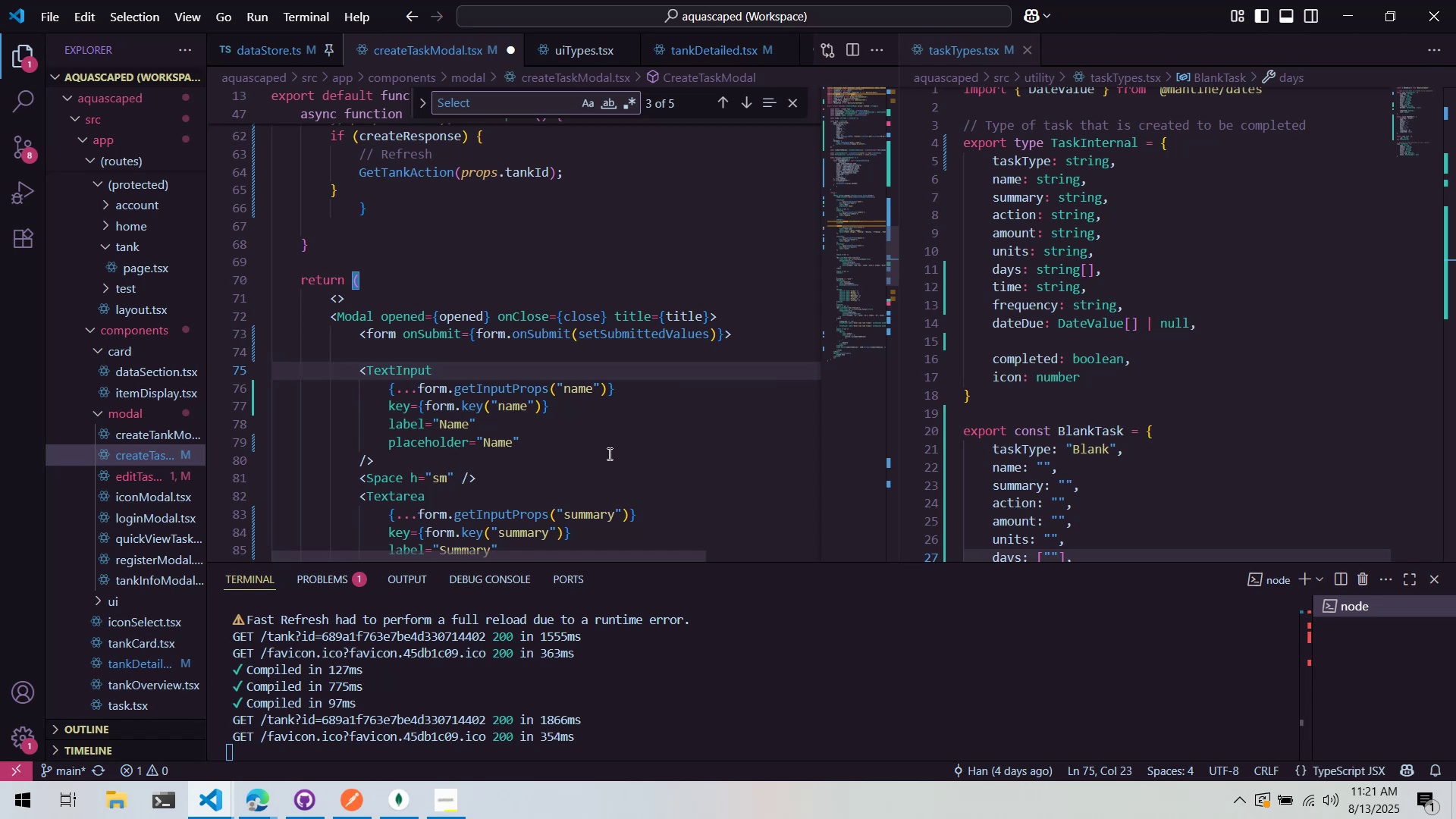 
double_click([620, 445])
 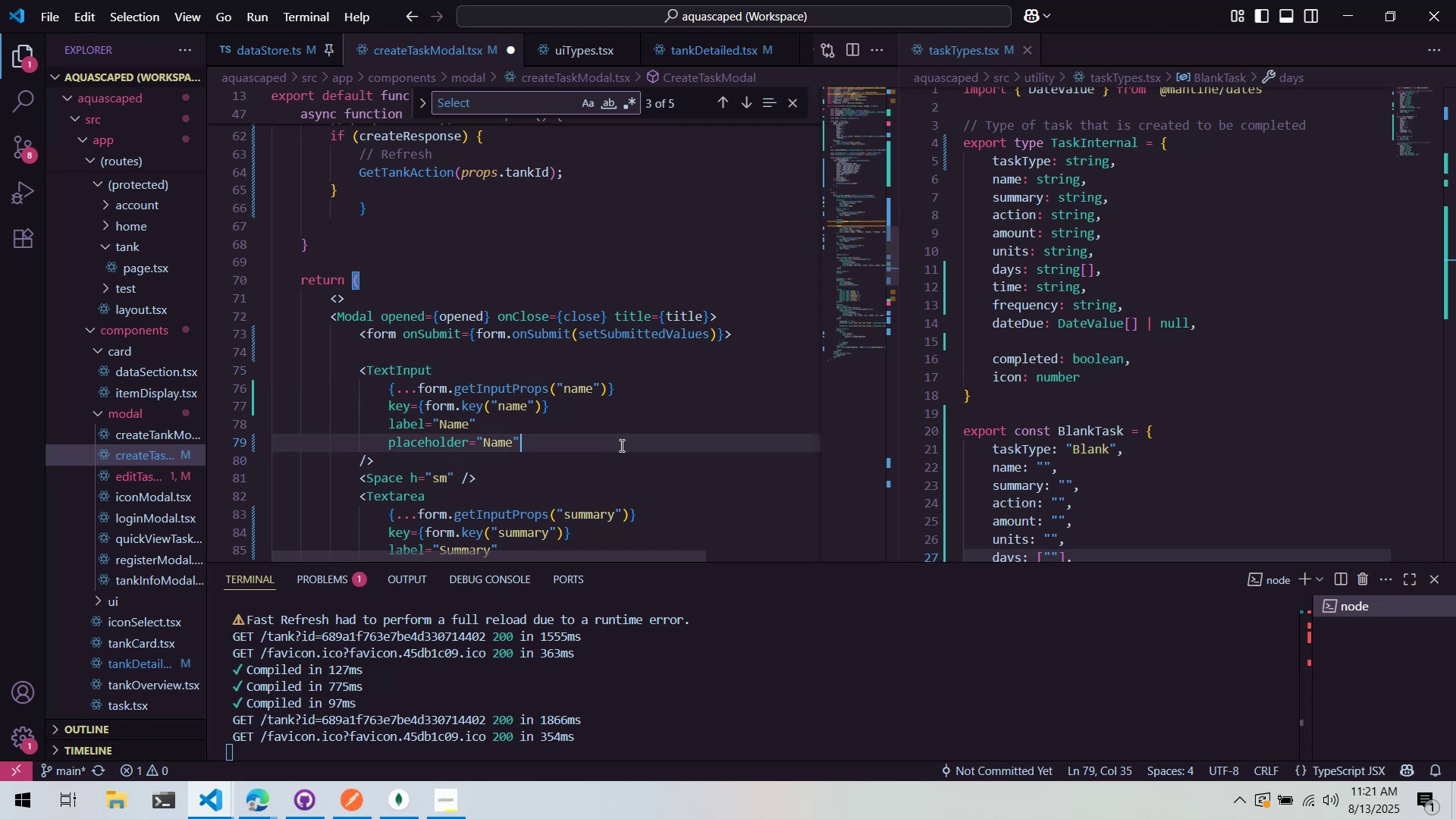 
key(Enter)
 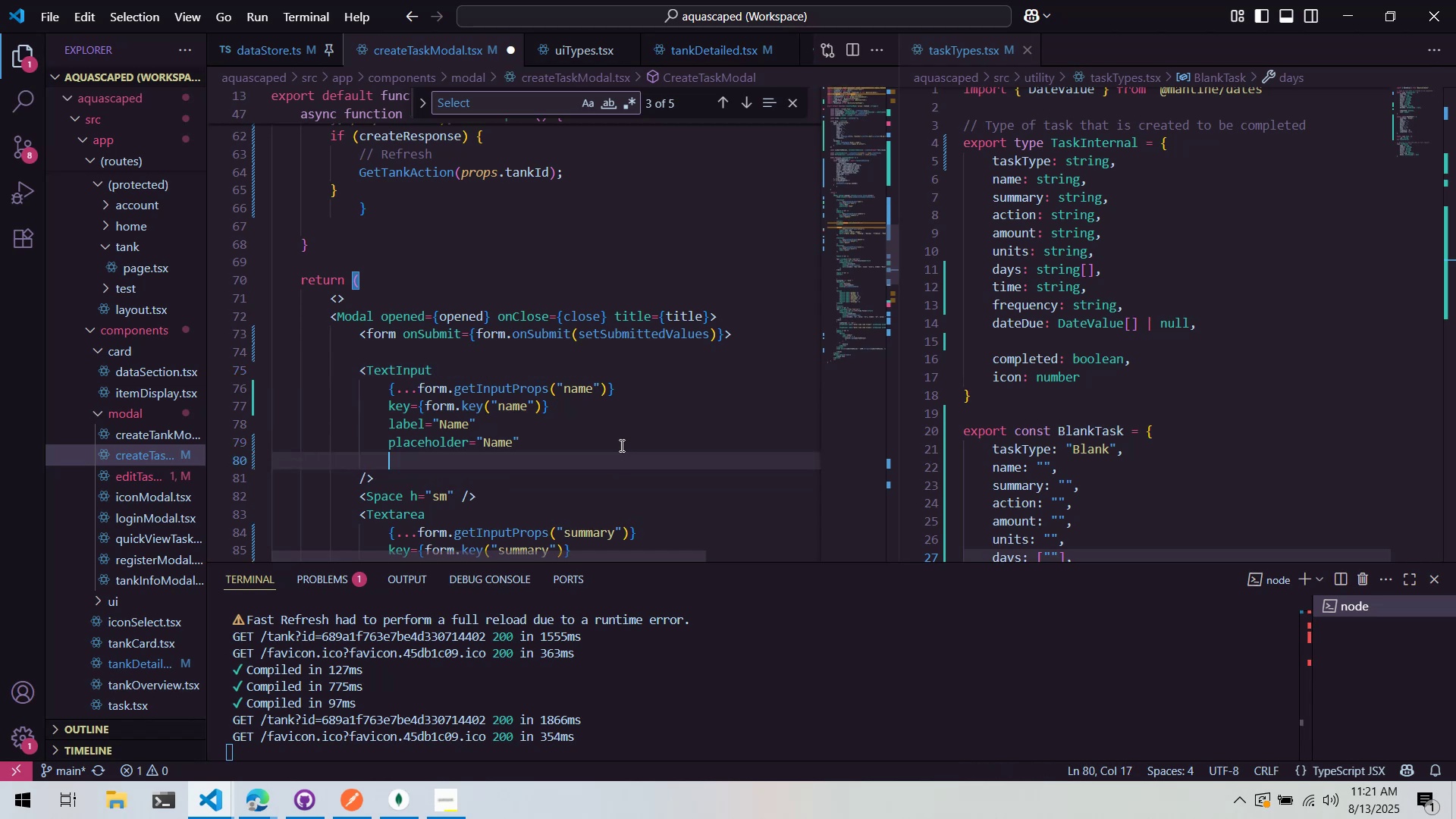 
type(withAs)
 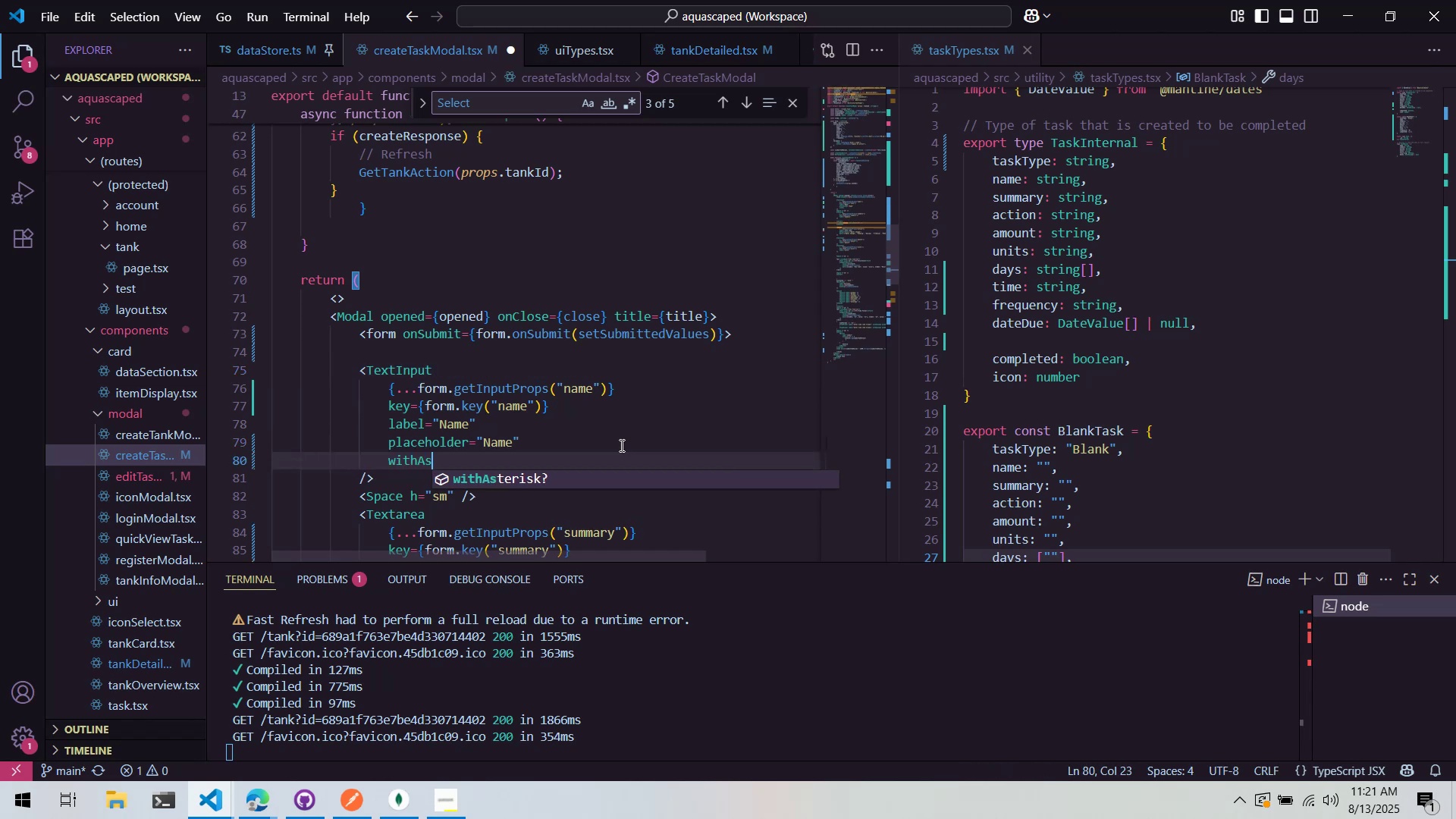 
key(Enter)
 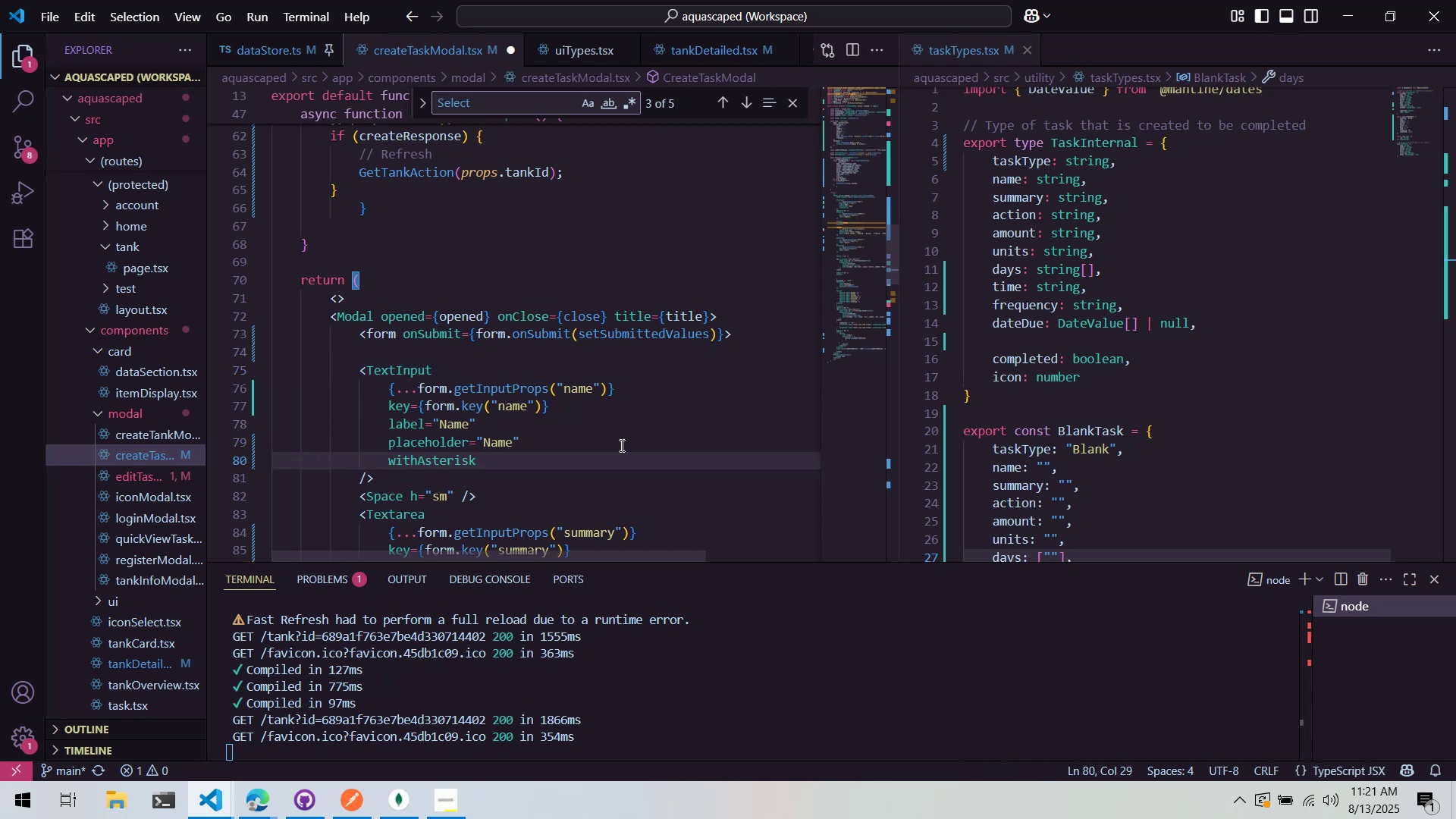 
key(Control+ControlLeft)
 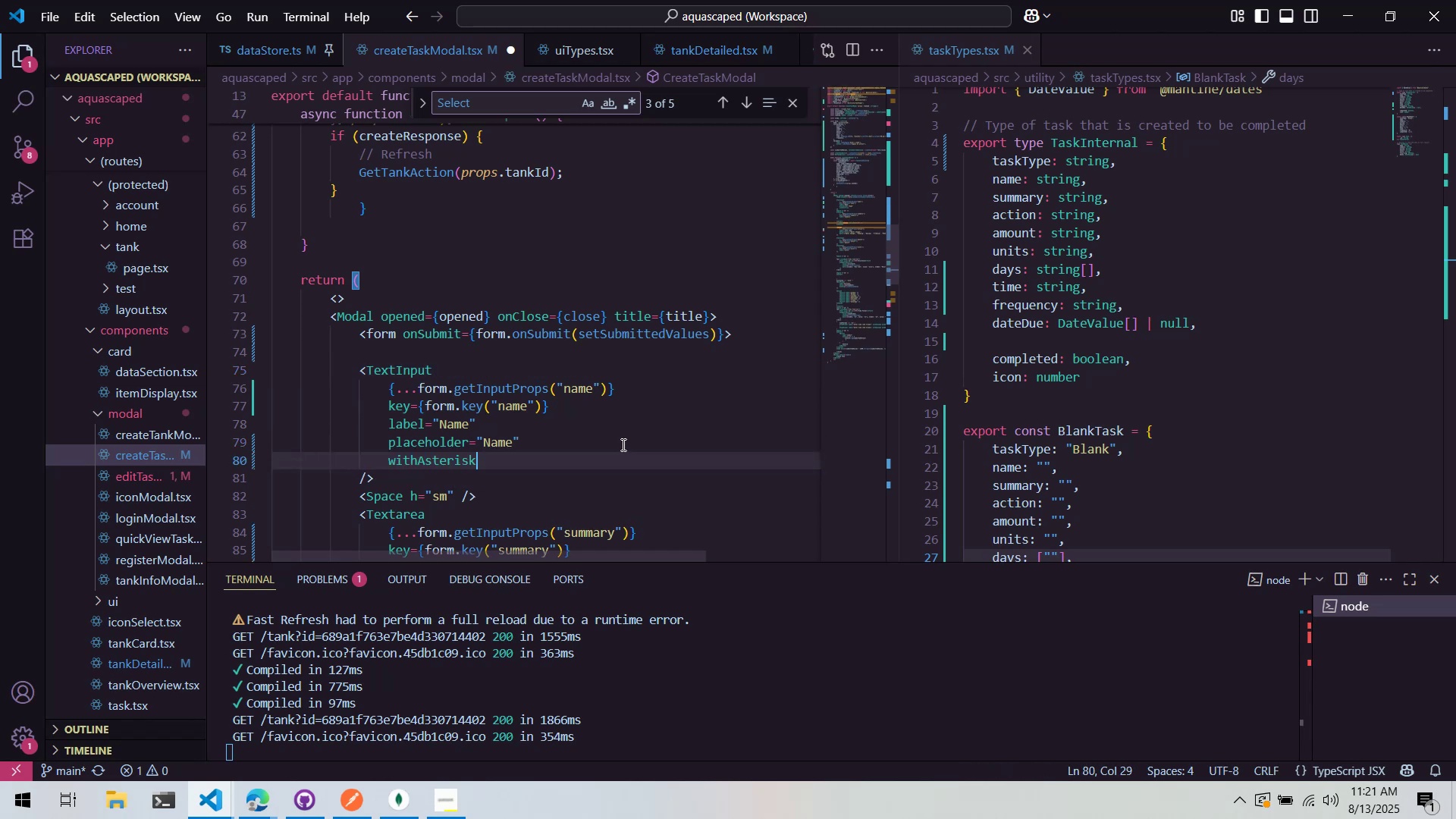 
key(Control+S)
 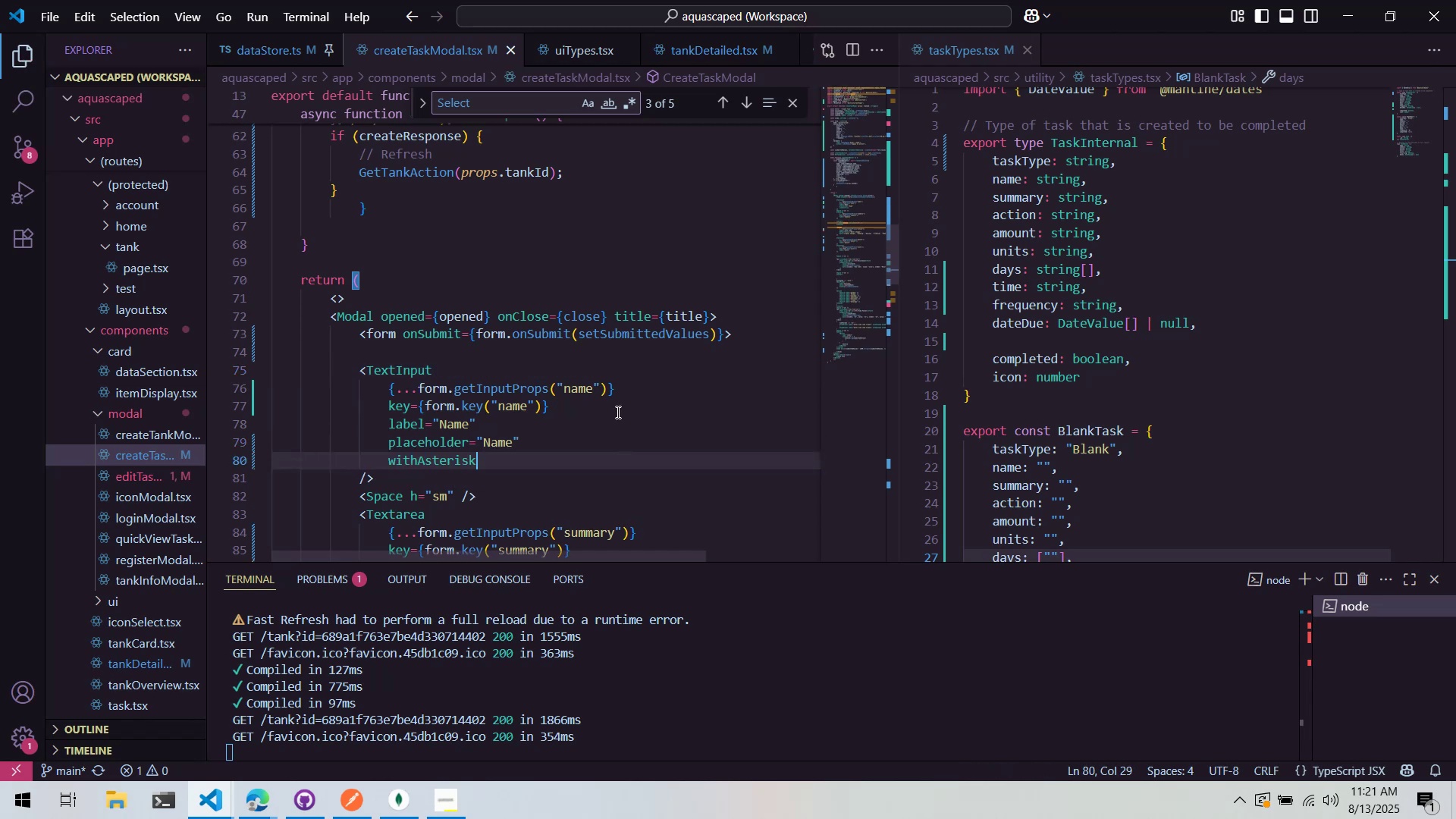 
scroll: coordinate [617, 412], scroll_direction: down, amount: 3.0
 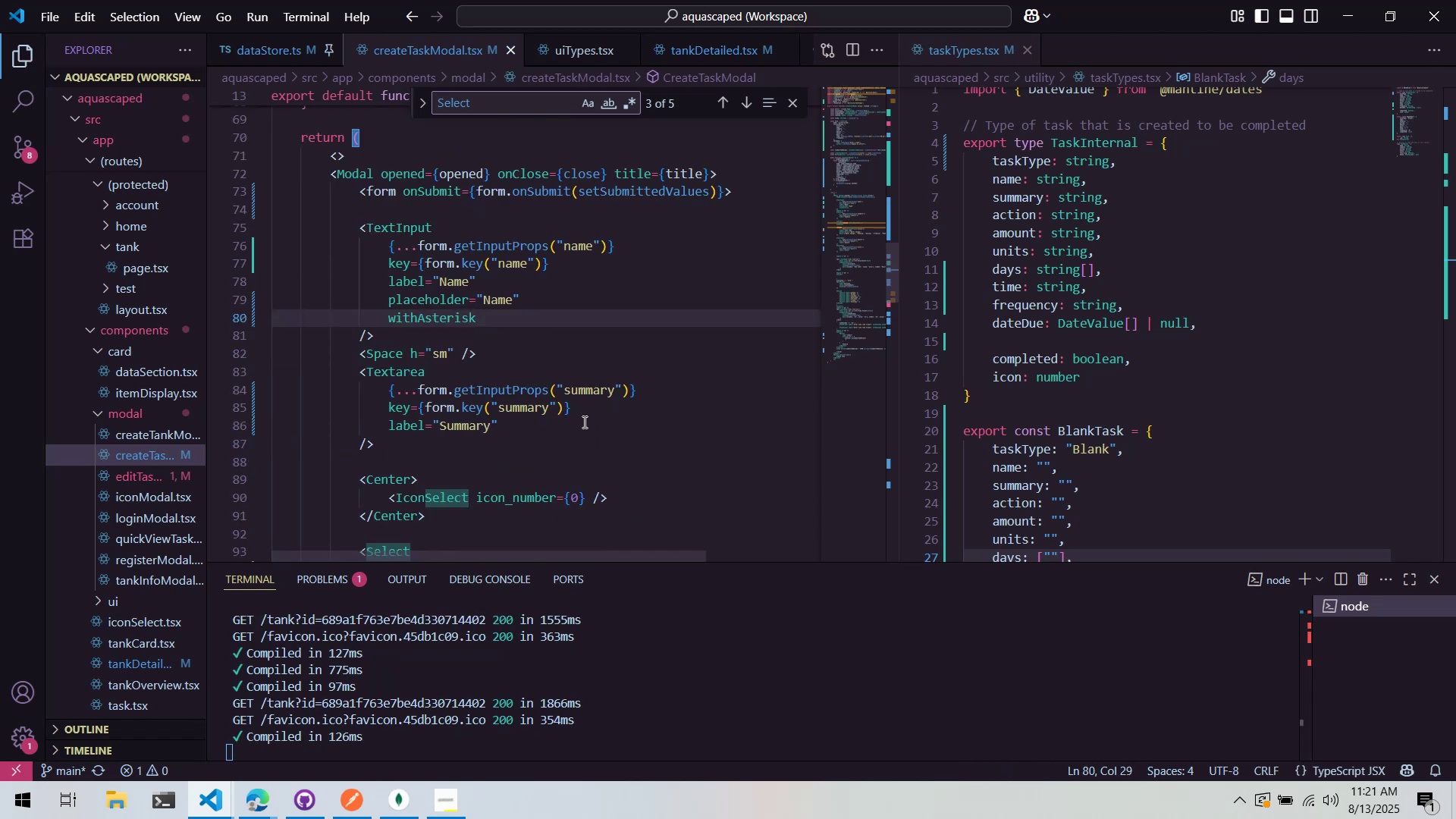 
wait(5.5)
 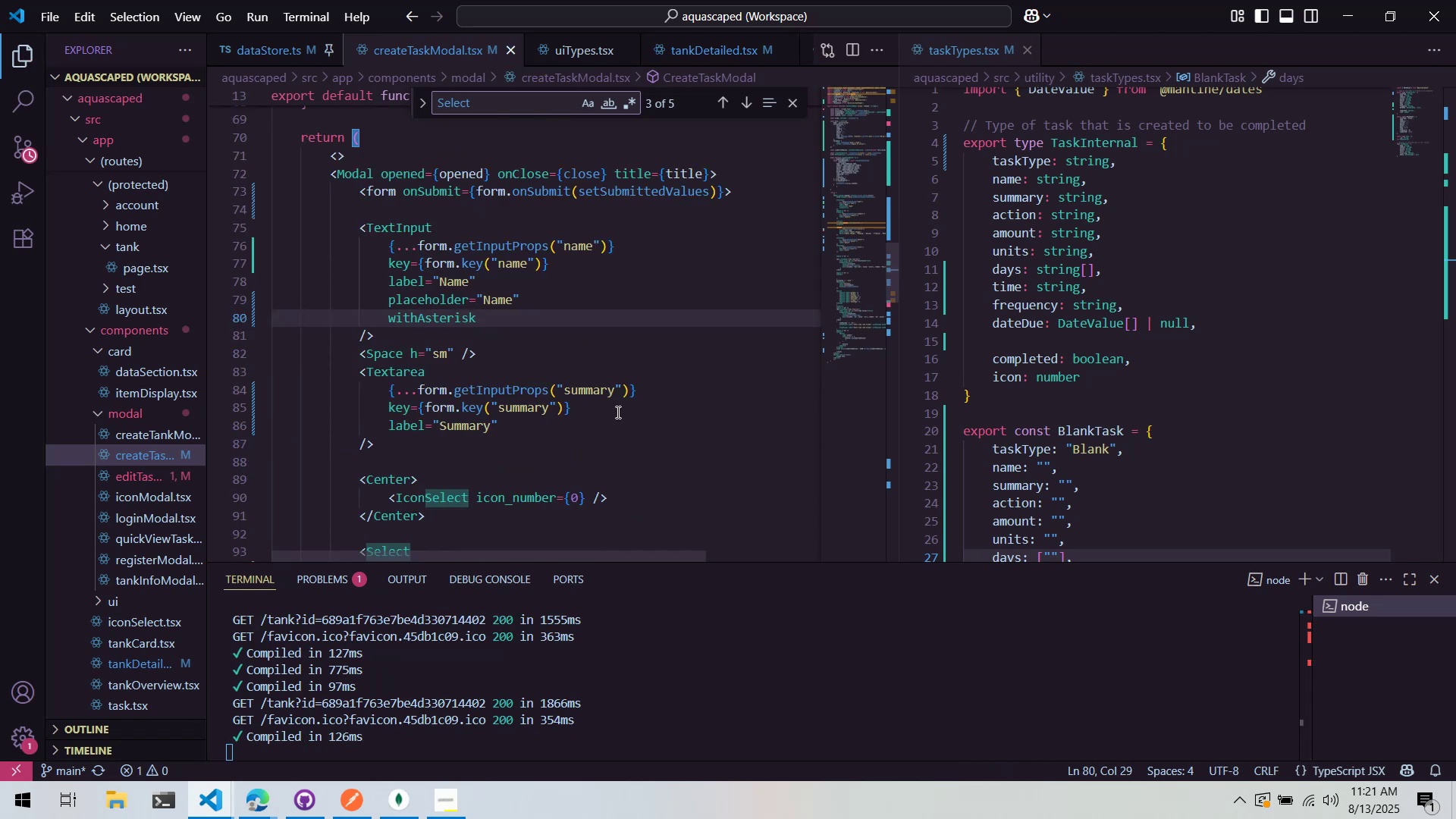 
right_click([583, 422])
 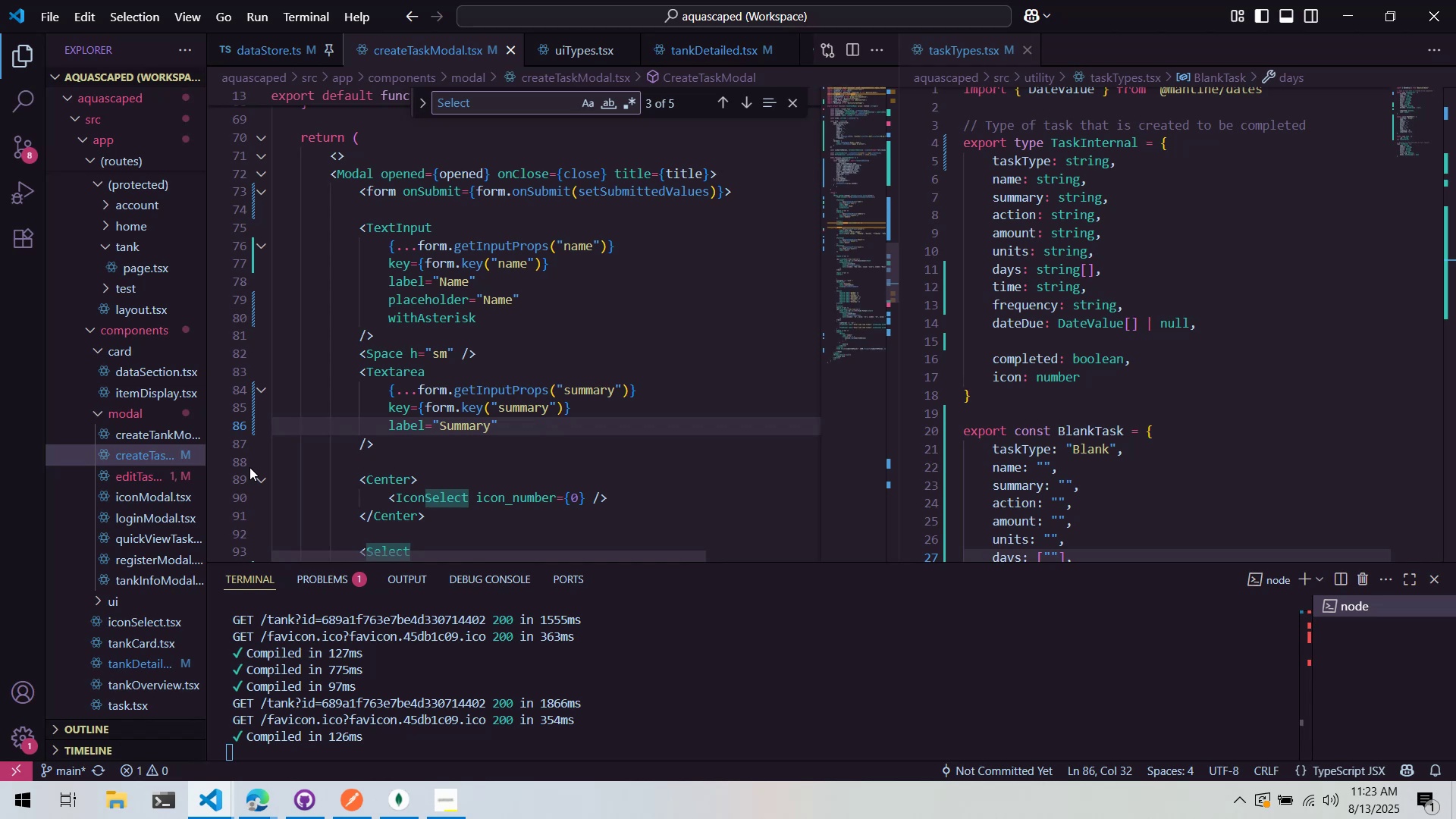 
wait(108.43)
 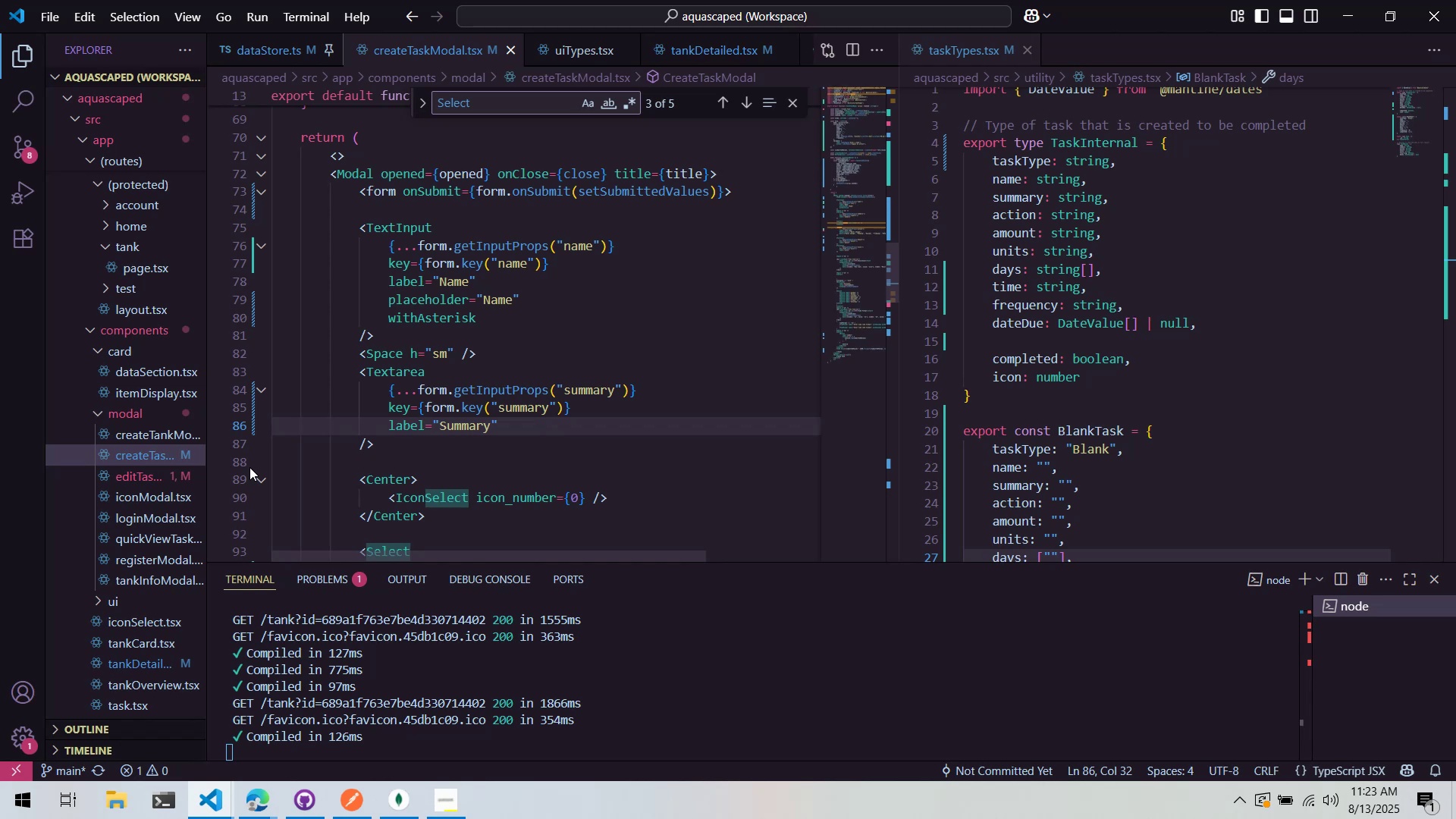 
key(Alt+AltLeft)
 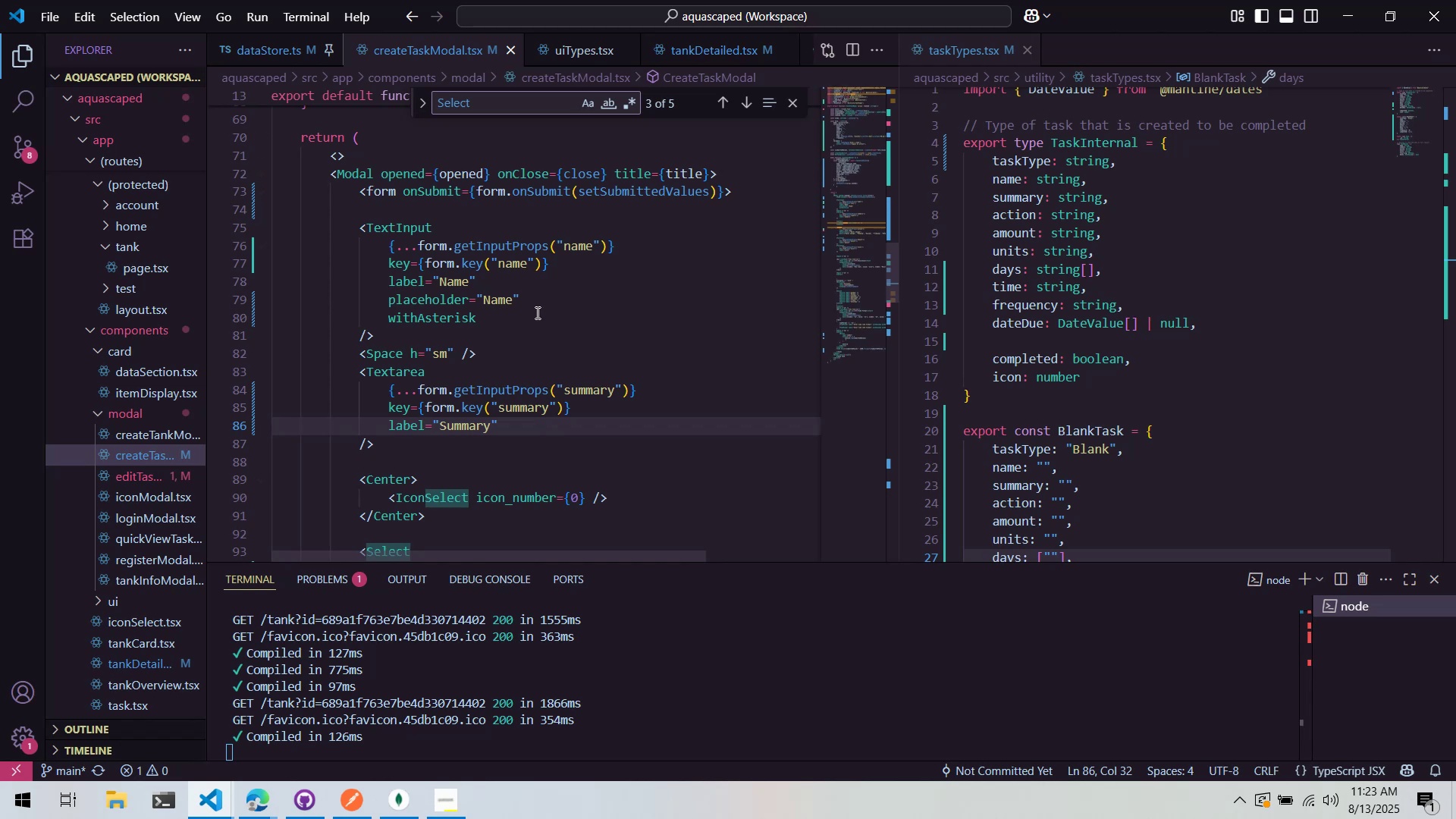 
key(Alt+Tab)
 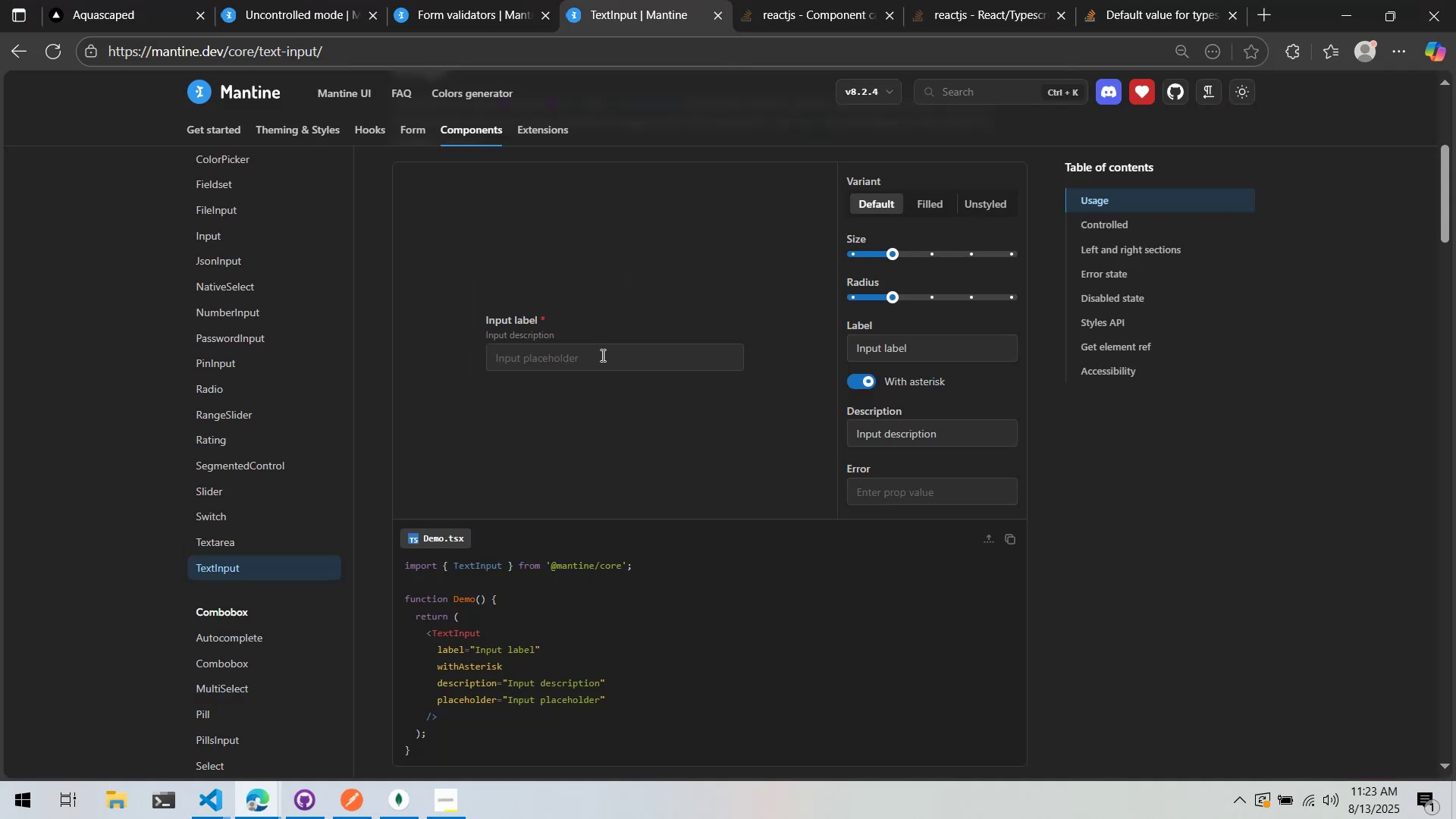 
key(Alt+AltLeft)
 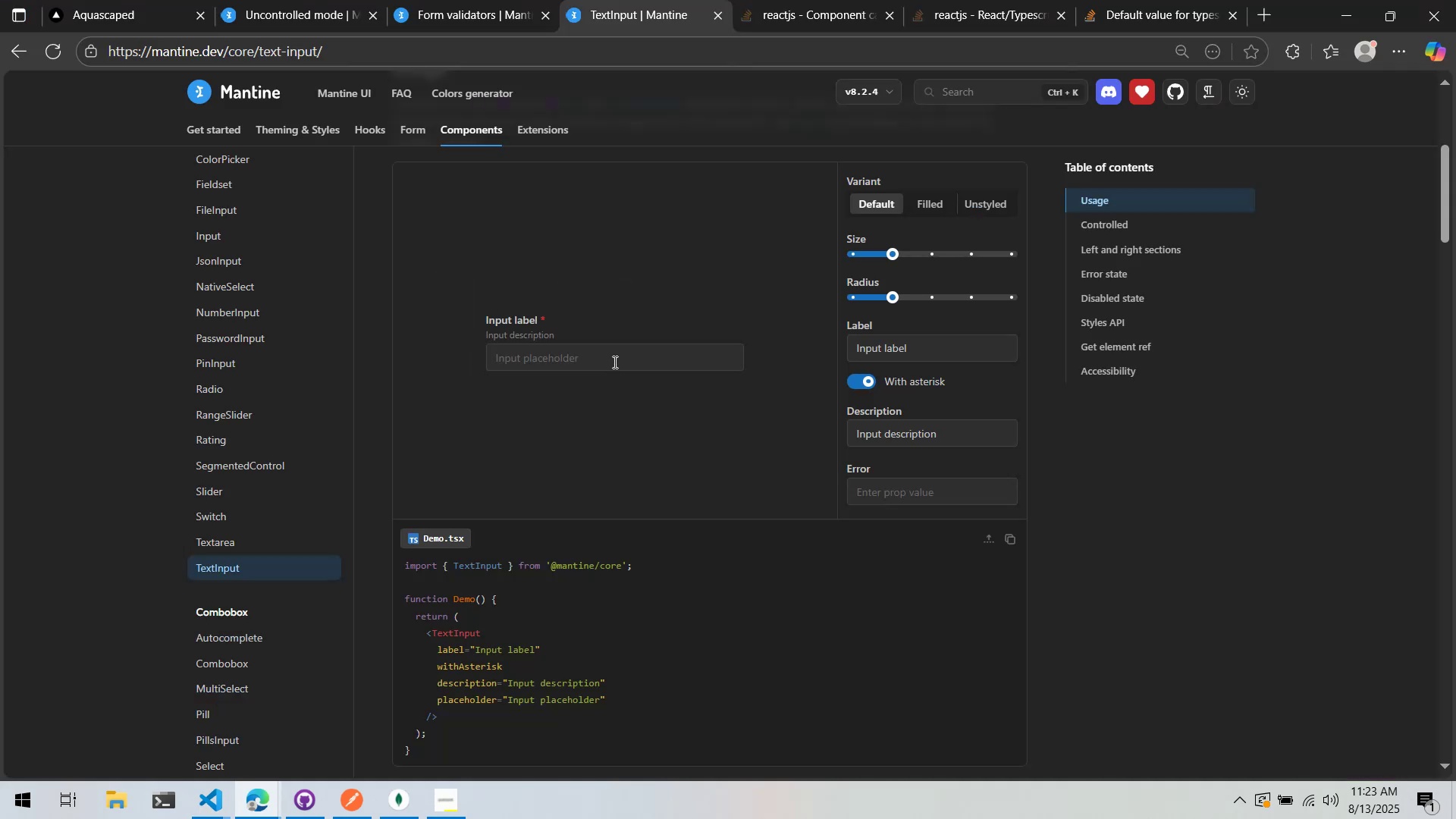 
key(Alt+Tab)
 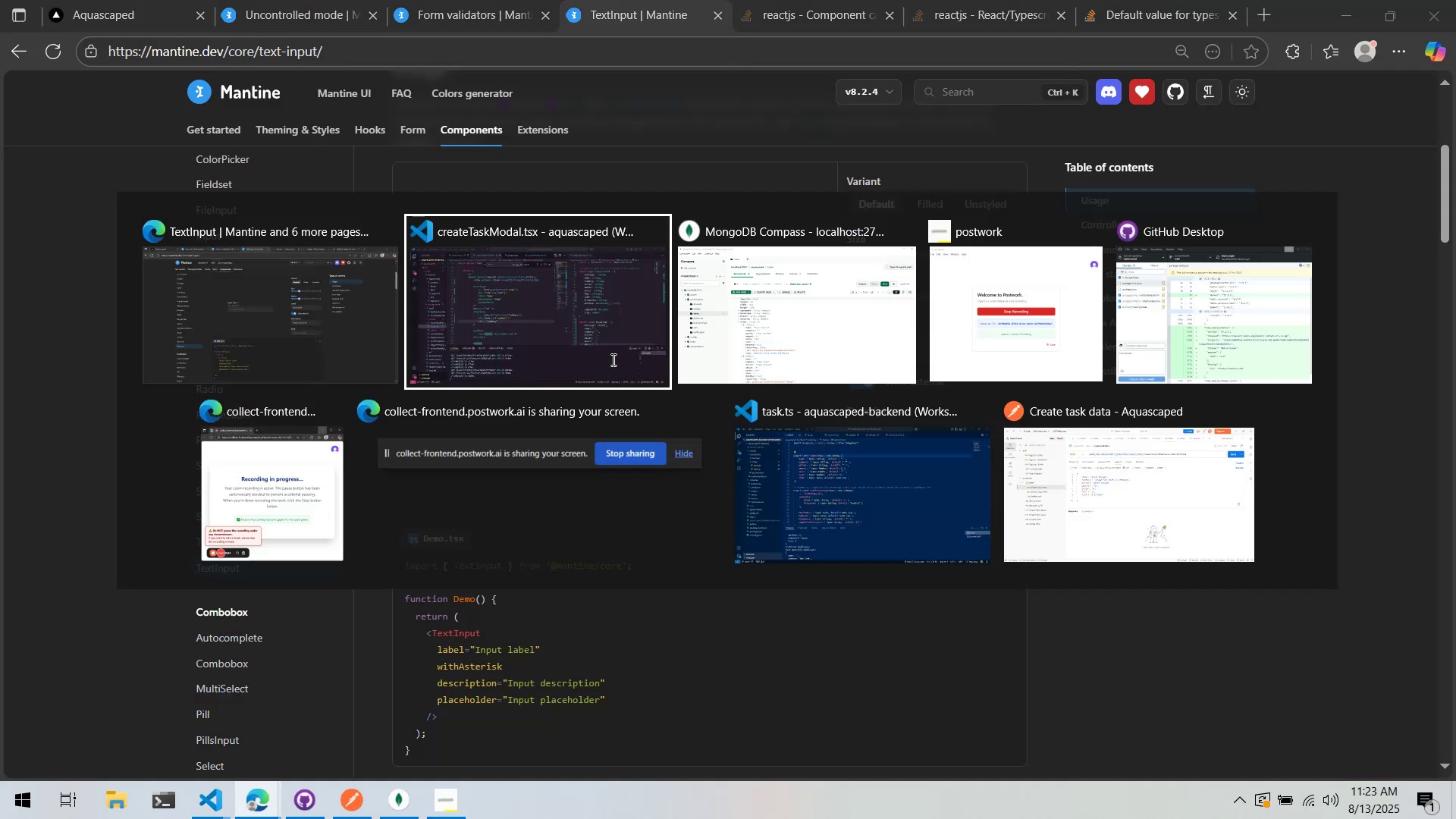 
key(Alt+AltLeft)
 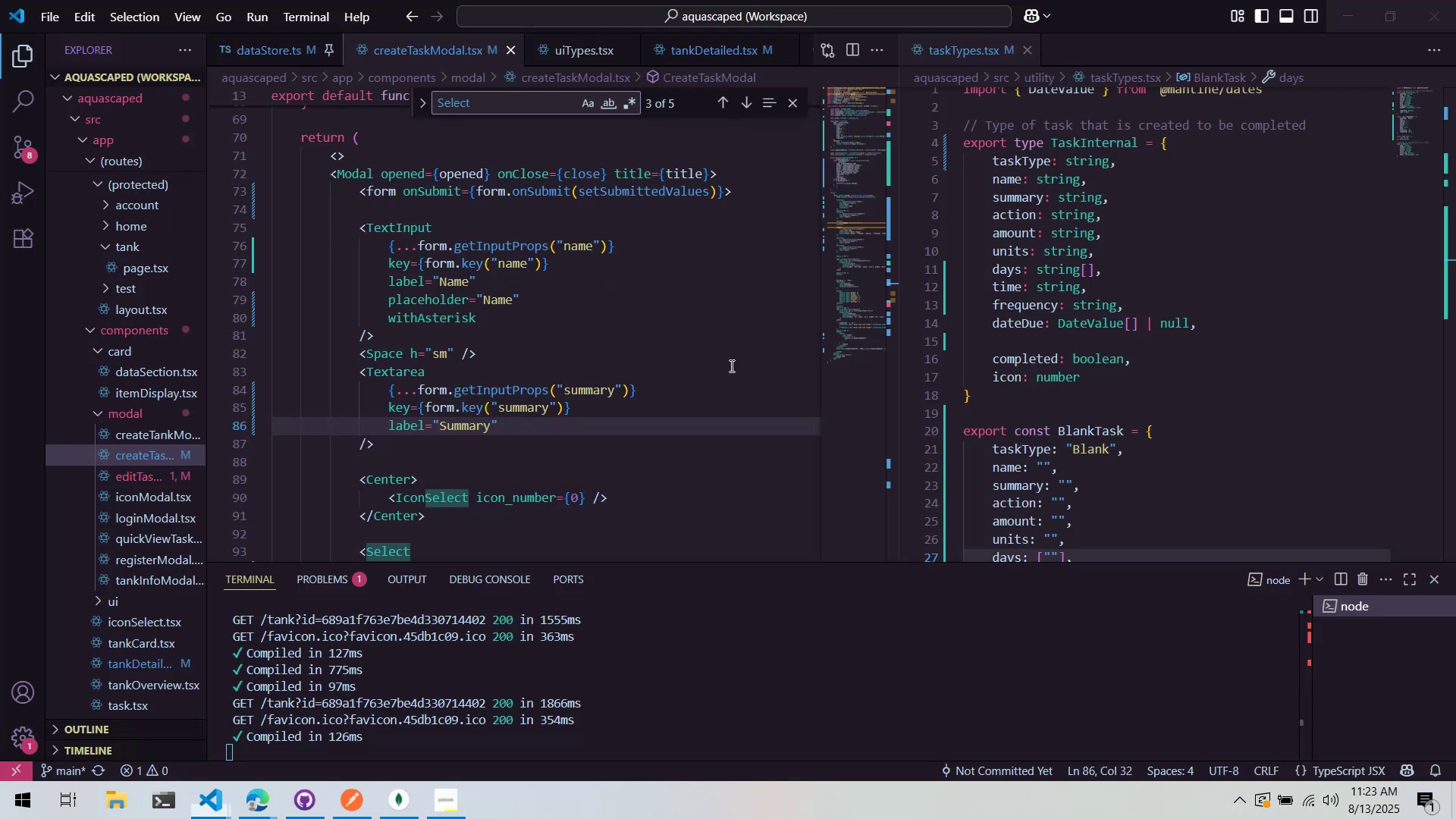 
key(Alt+Tab)
 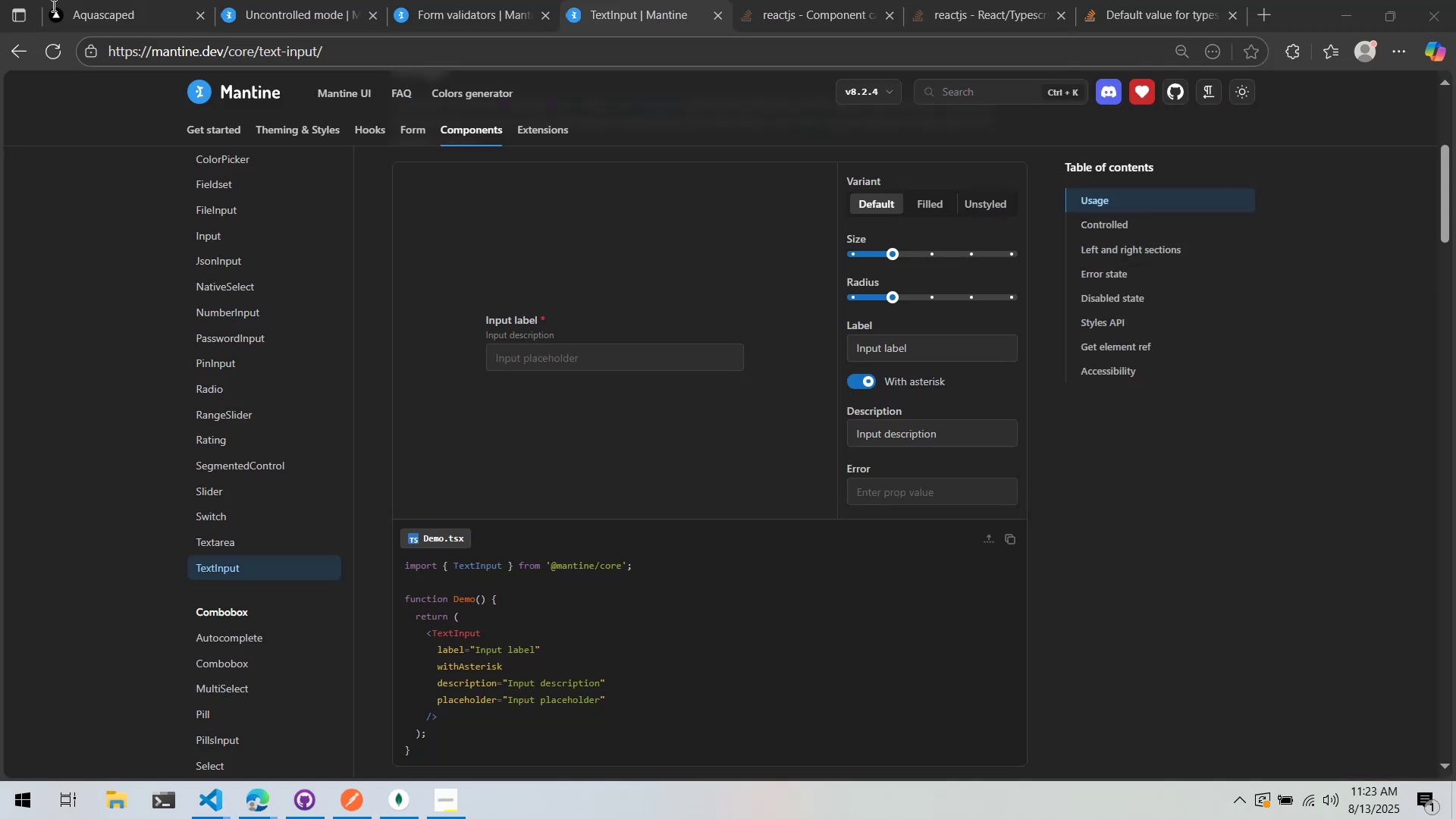 
left_click([105, 0])
 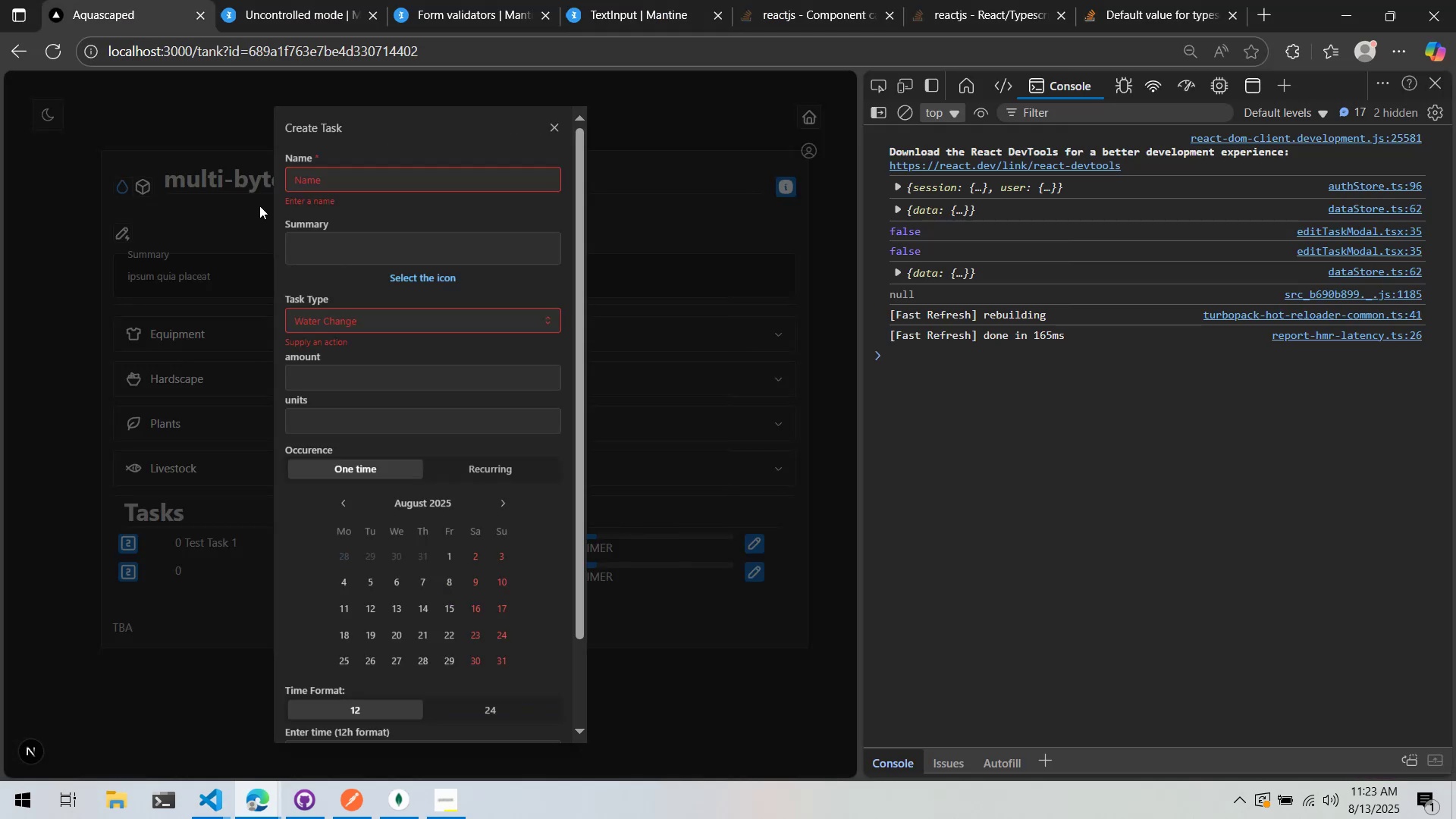 
scroll: coordinate [391, 312], scroll_direction: down, amount: 3.0
 